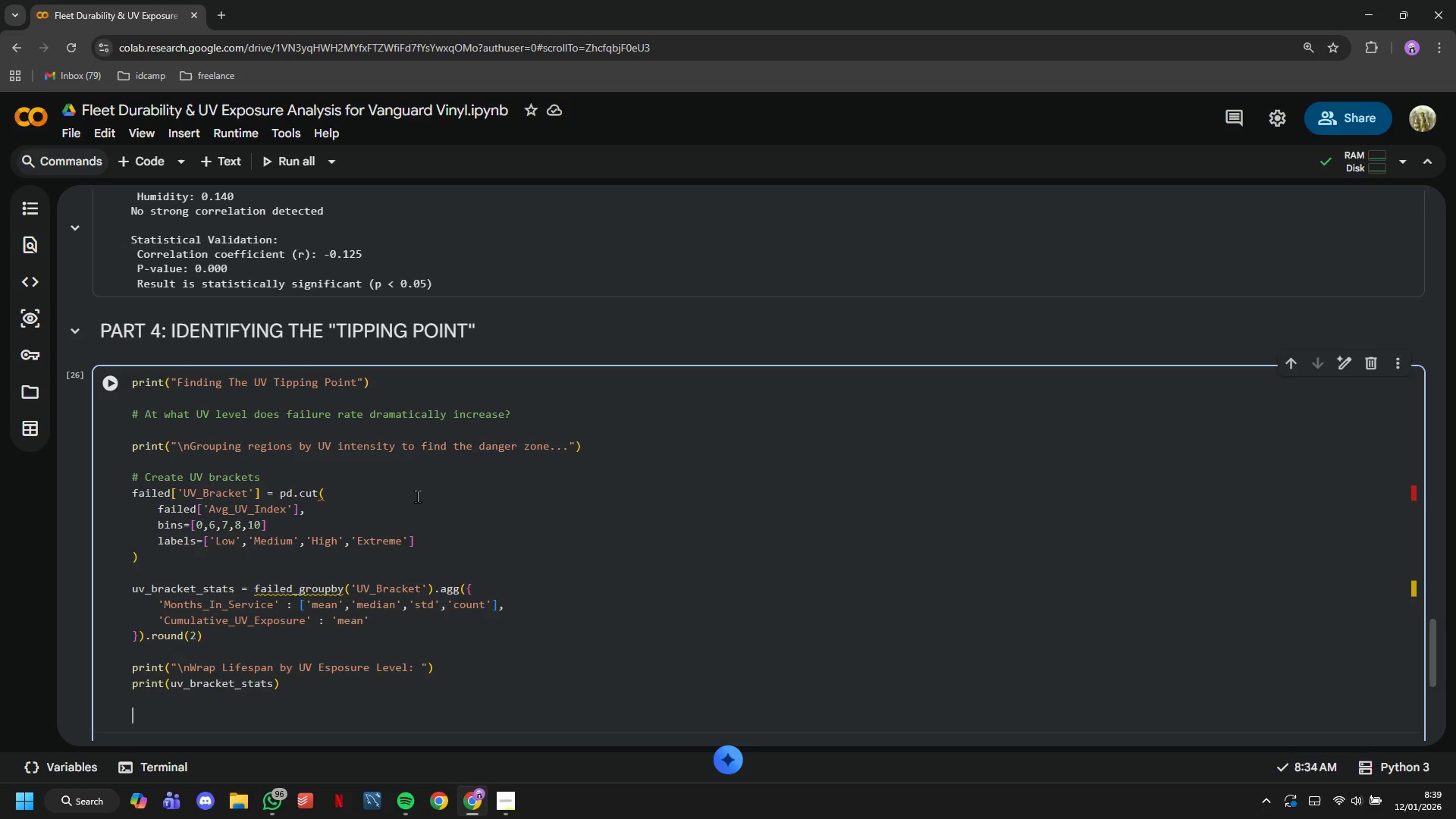 
hold_key(key=ShiftLeft, duration=0.78)
 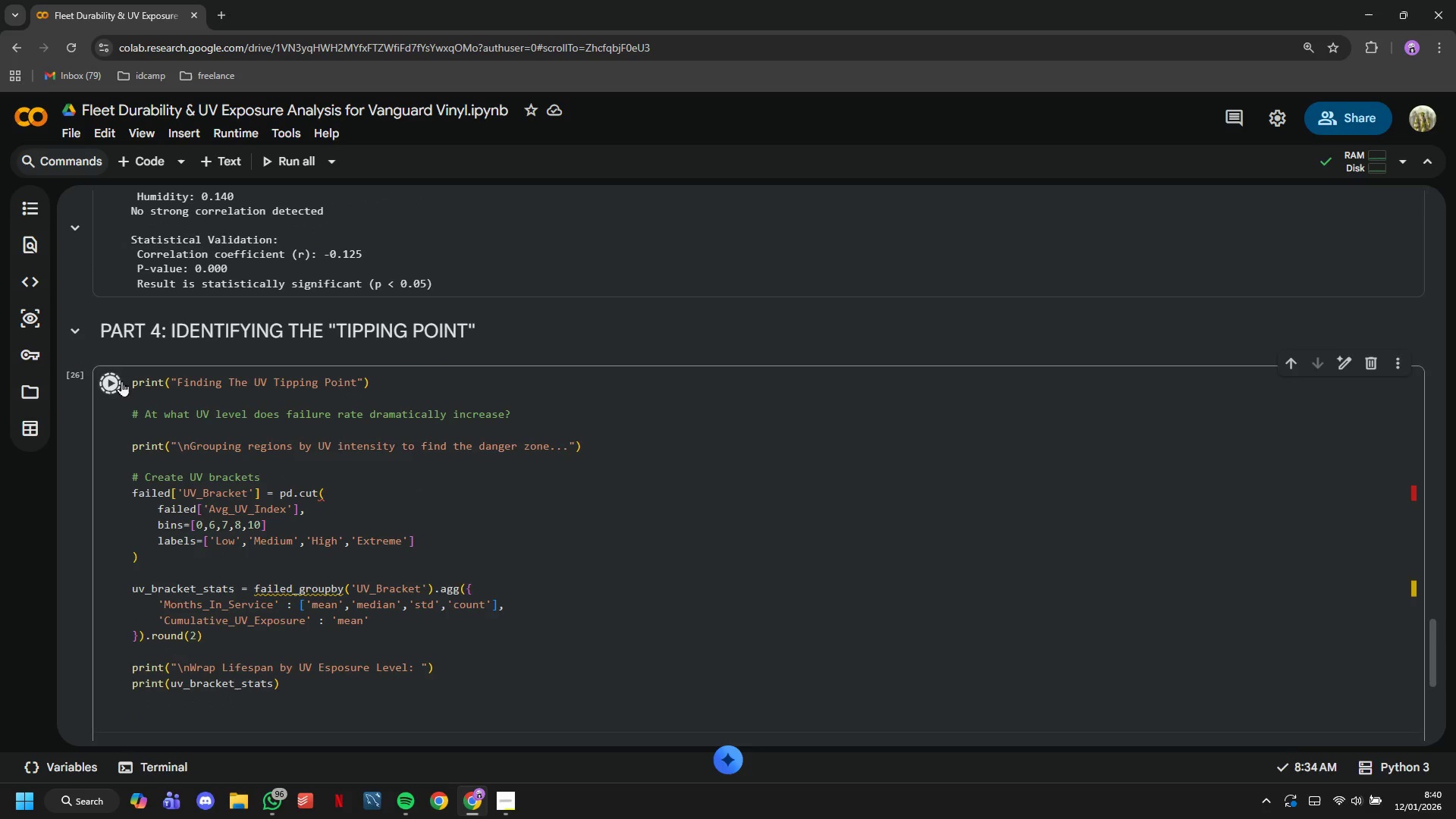 
scroll: coordinate [243, 419], scroll_direction: down, amount: 5.0
 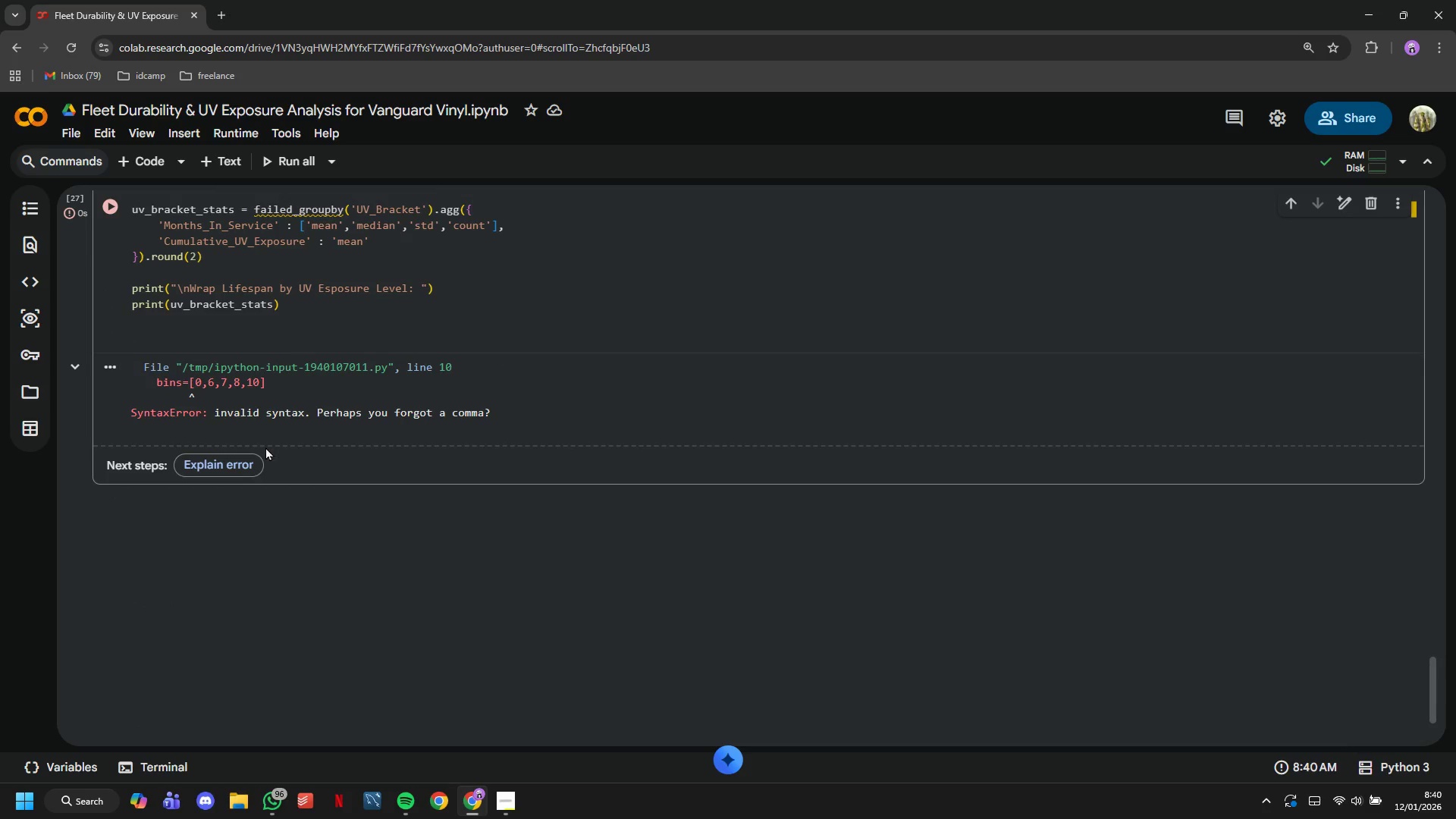 
scroll: coordinate [265, 447], scroll_direction: up, amount: 2.0
 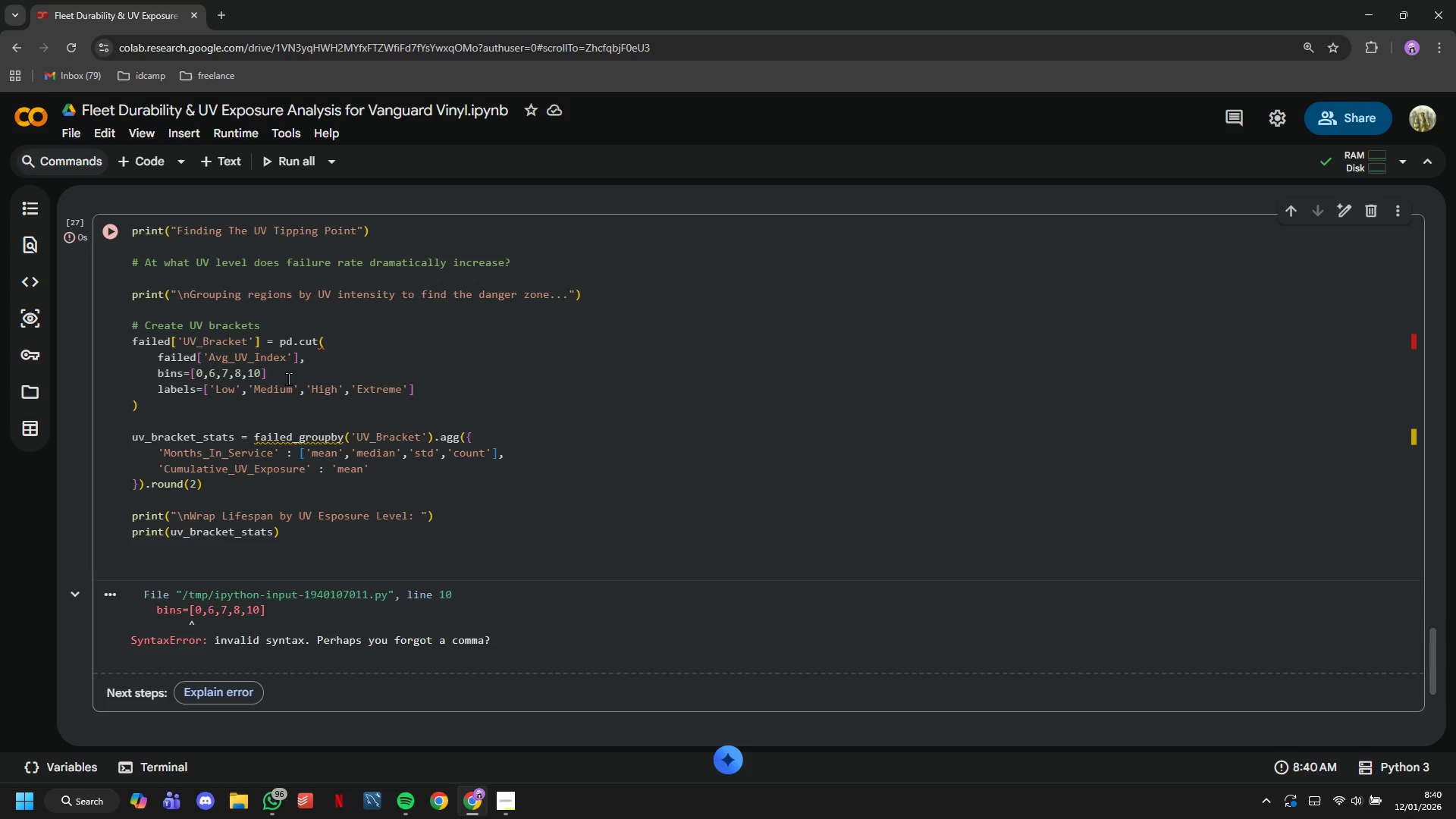 
left_click([288, 378])
 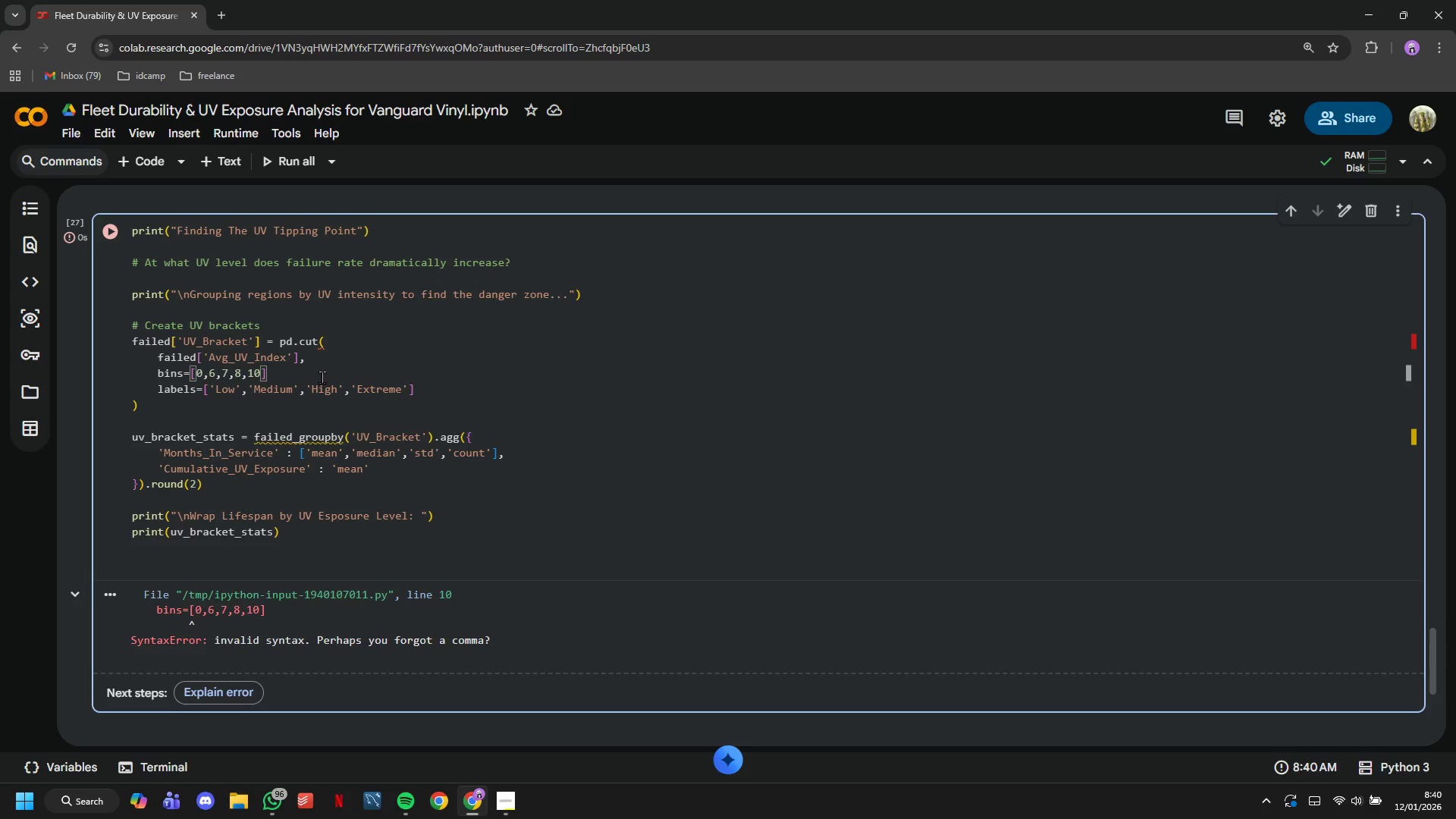 
key(Comma)
 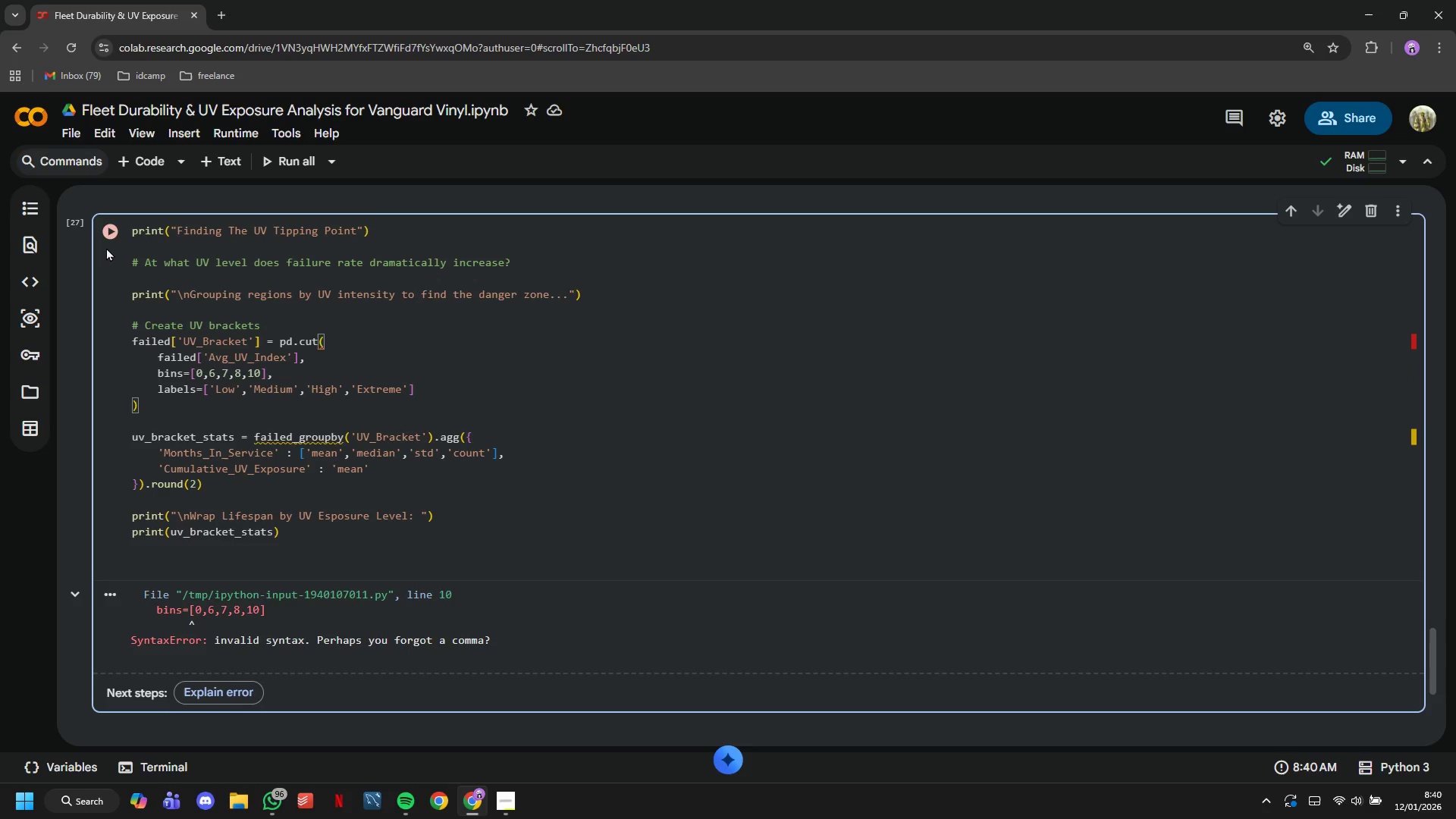 
left_click([106, 247])
 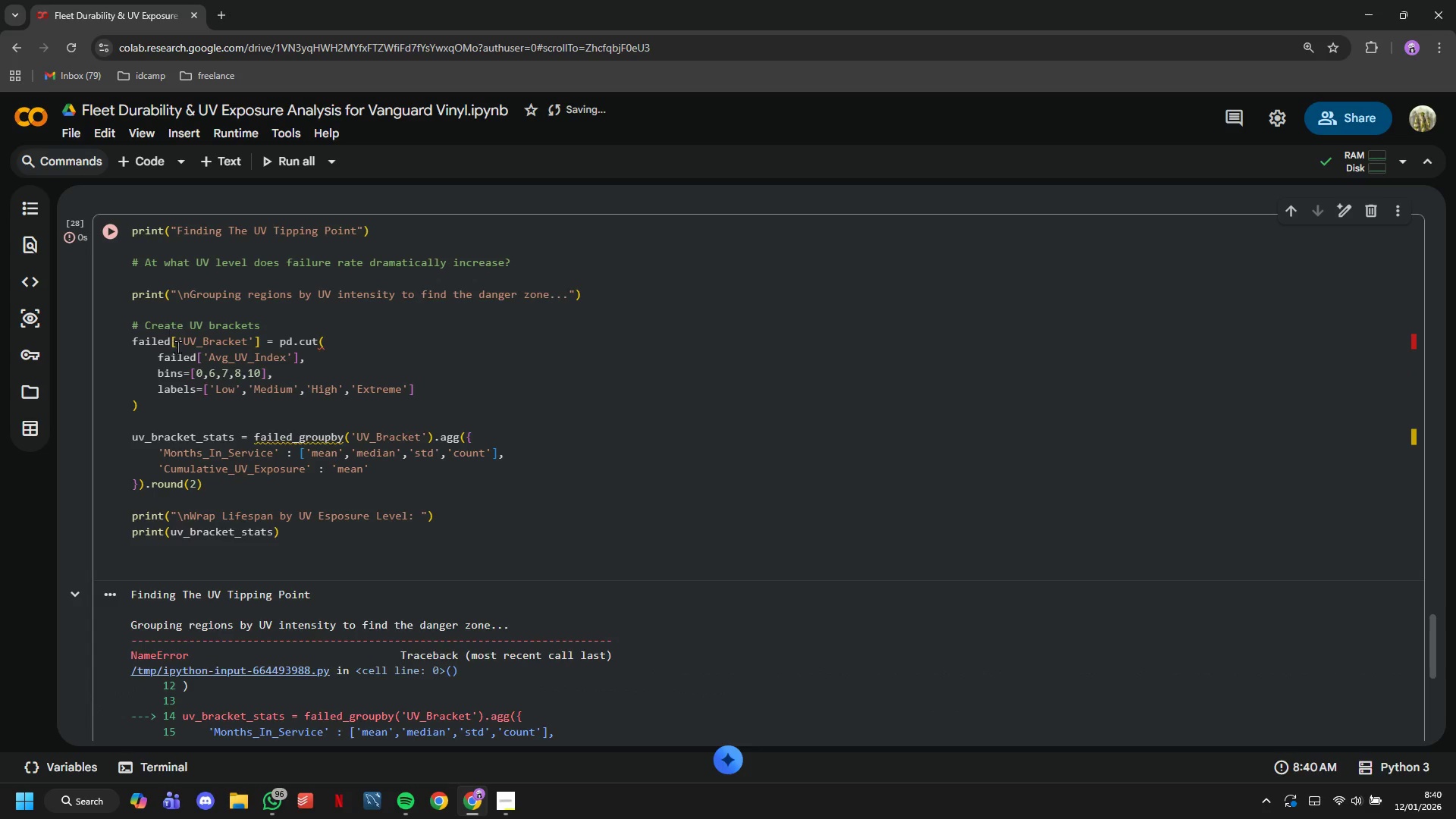 
scroll: coordinate [177, 347], scroll_direction: down, amount: 1.0
 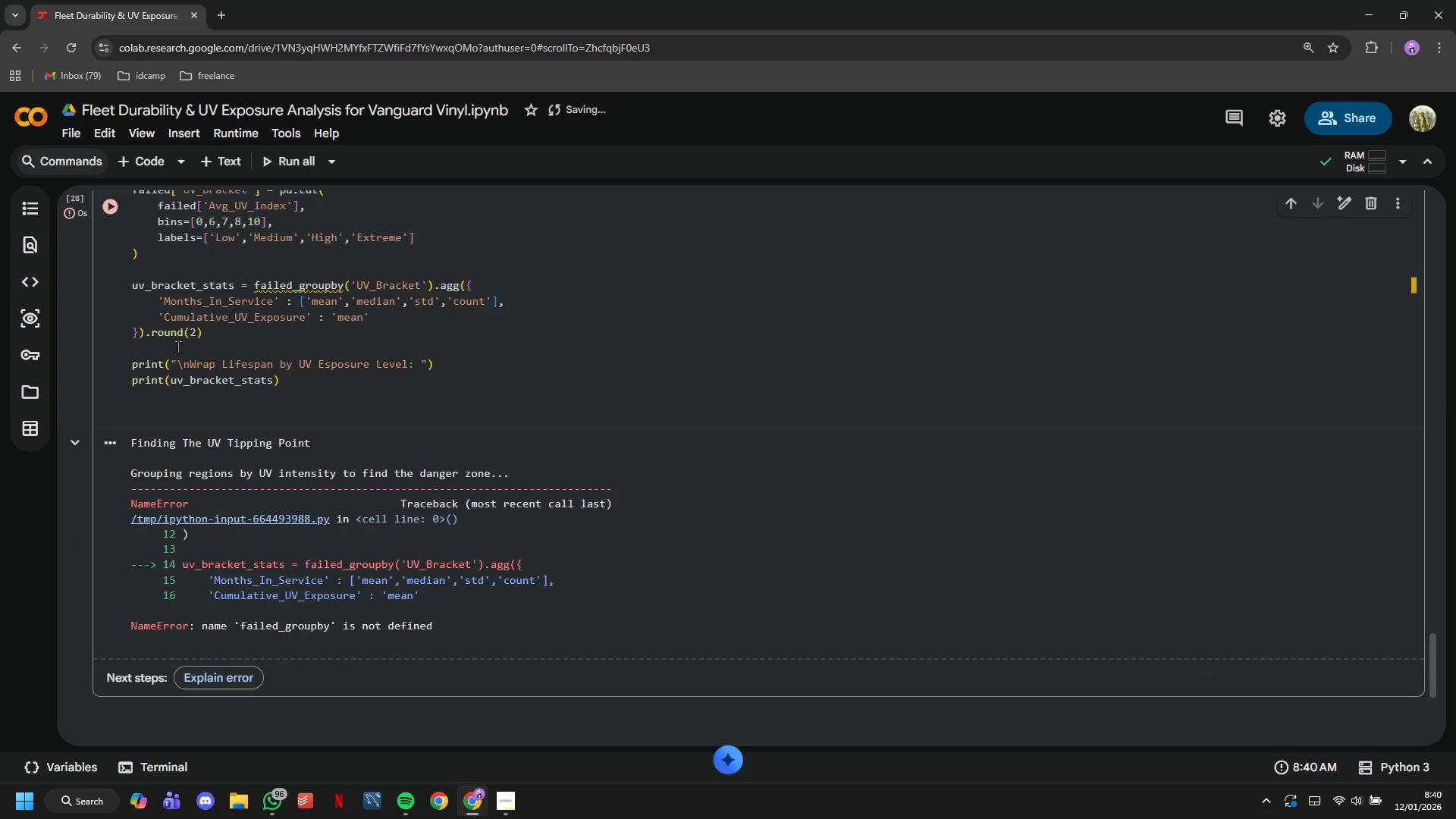 
scroll: coordinate [306, 460], scroll_direction: up, amount: 1.0
 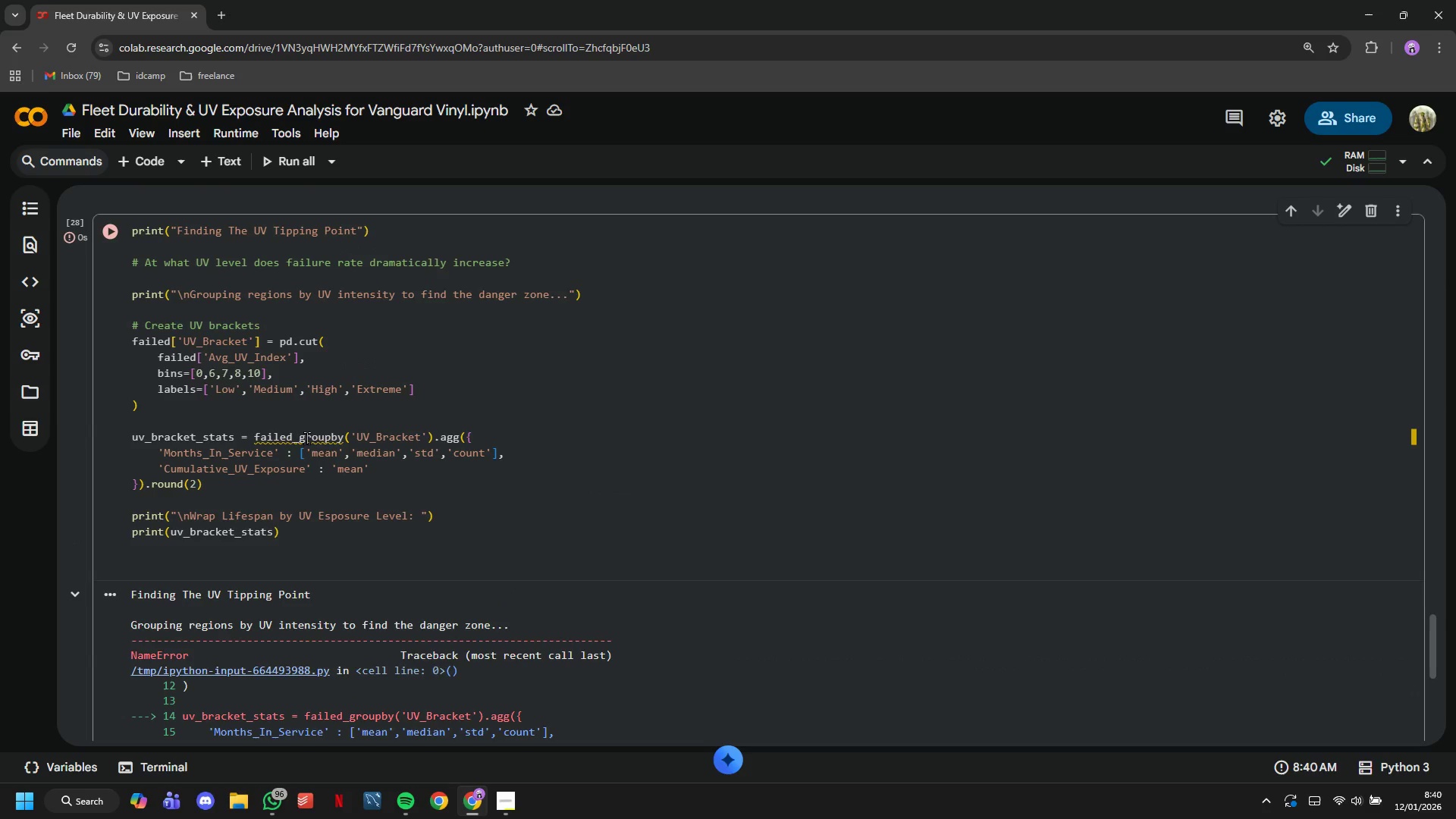 
left_click([300, 437])
 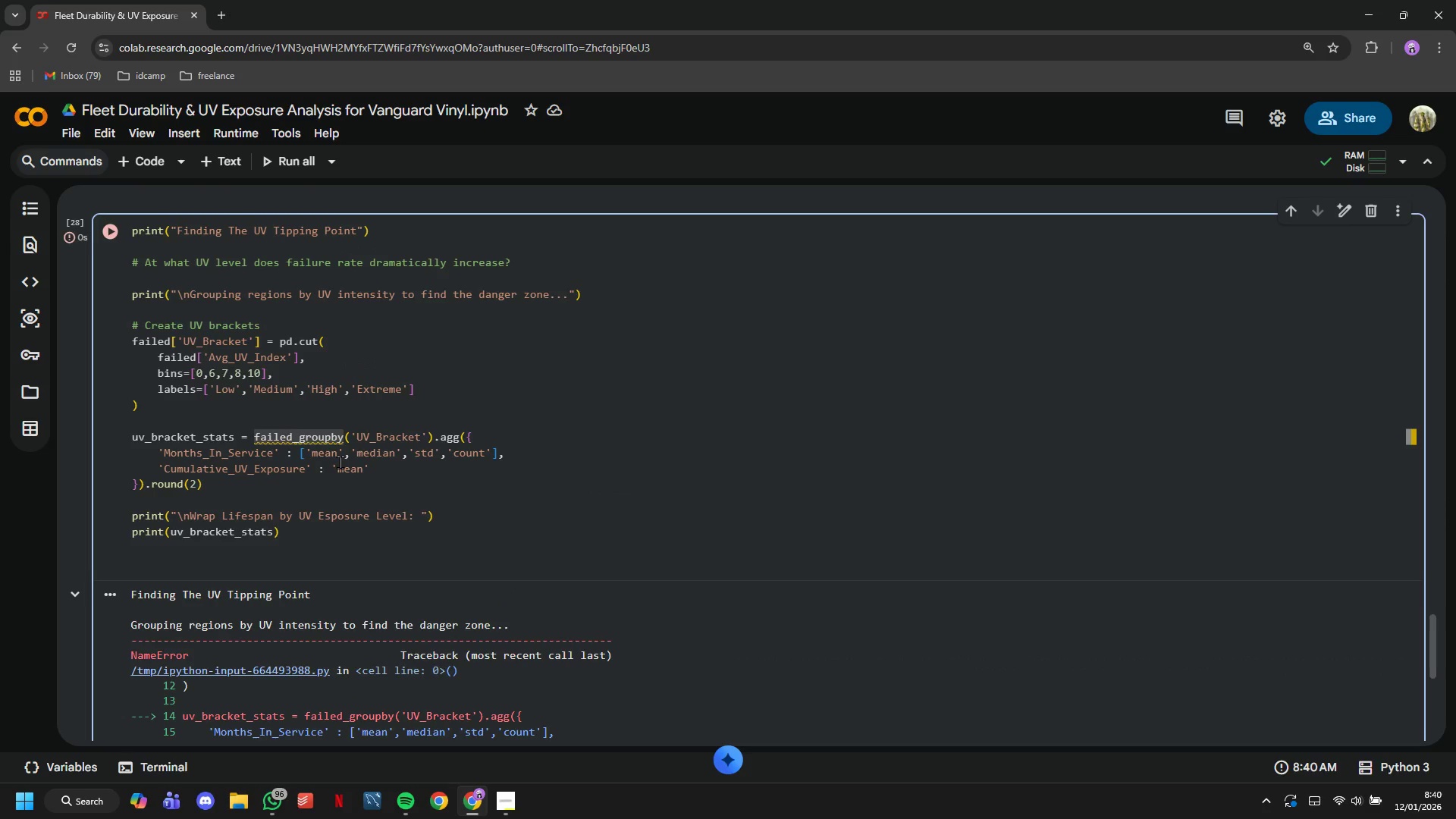 
key(Backspace)
 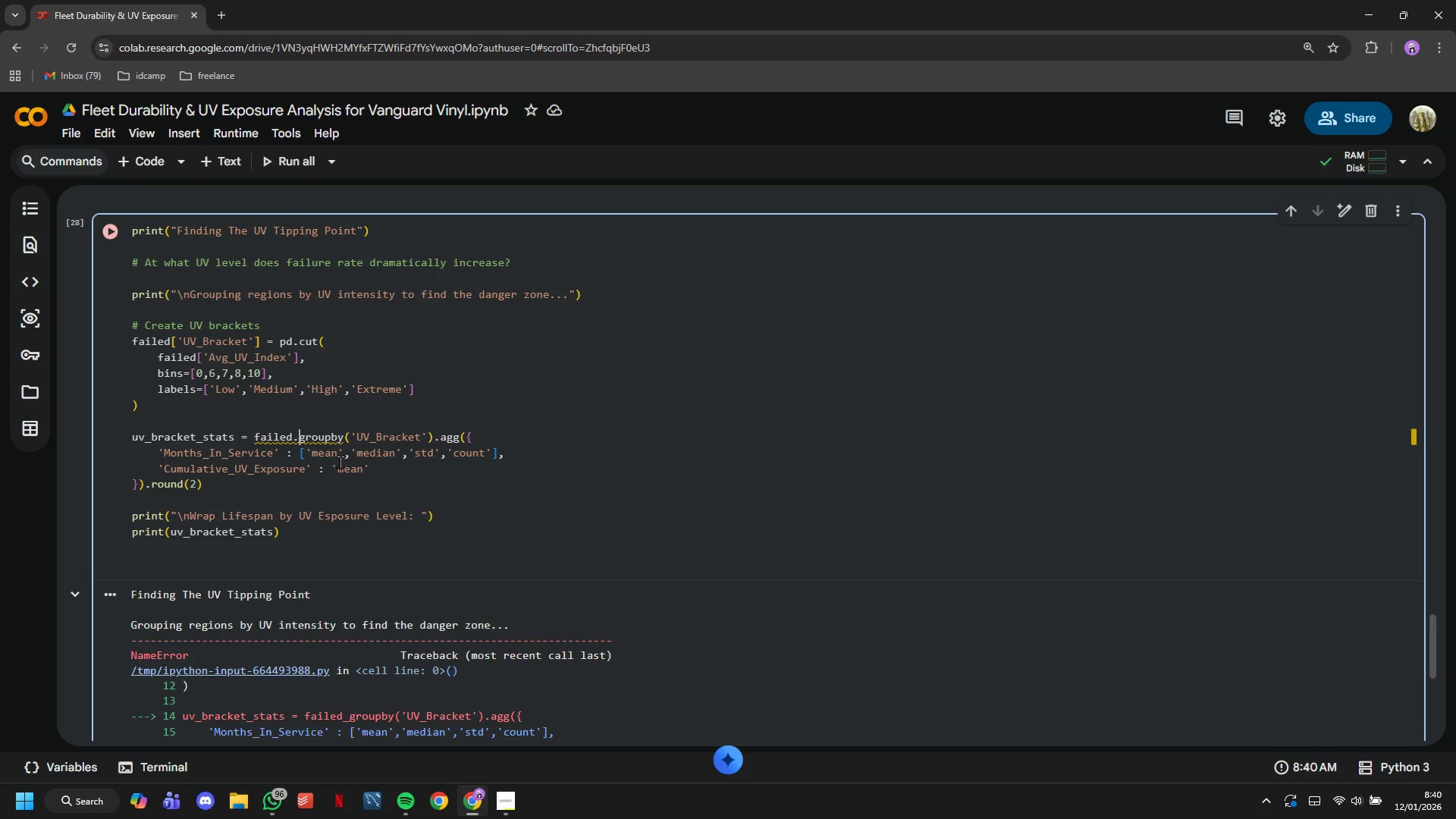 
key(Period)
 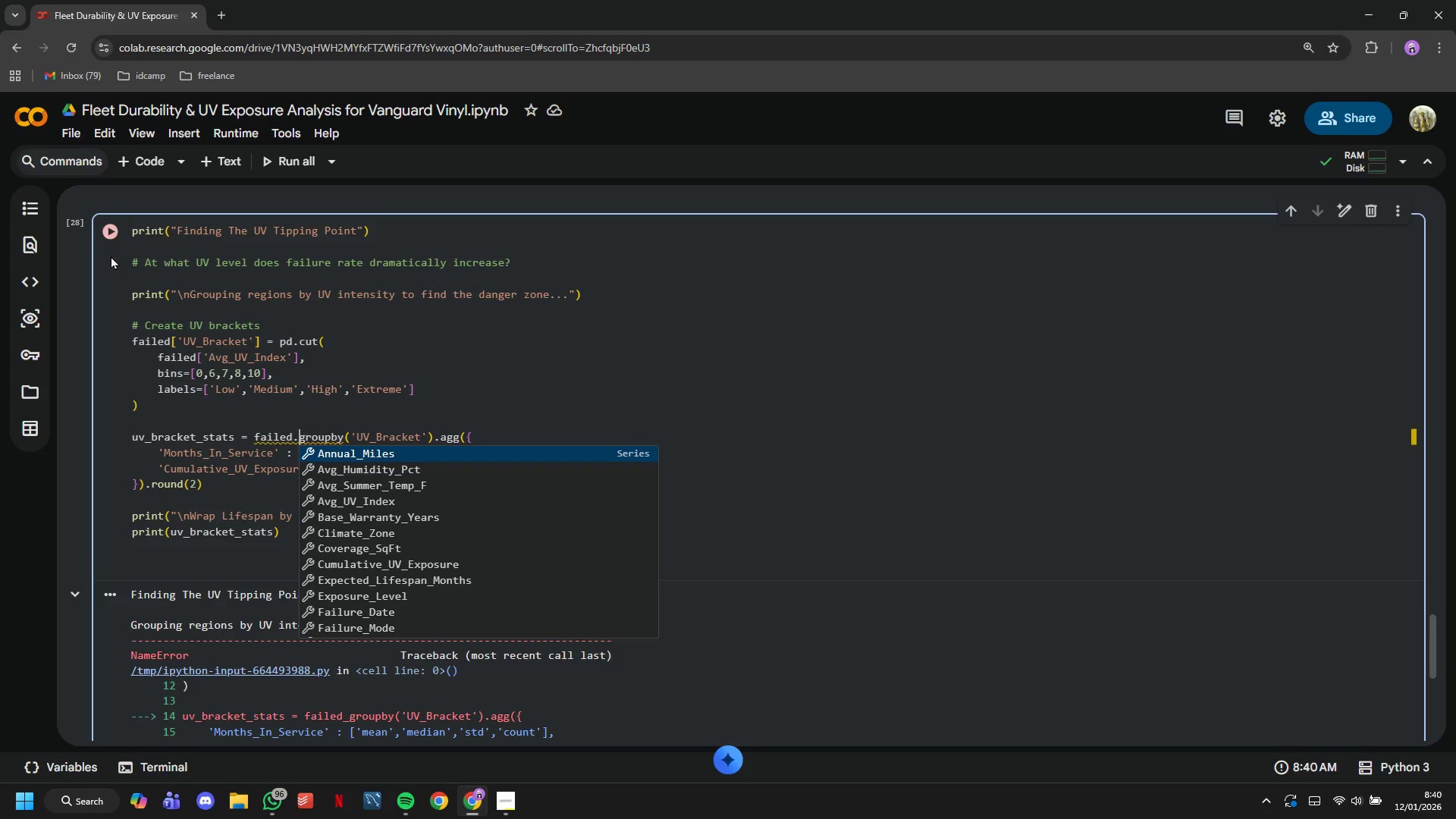 
left_click([112, 237])
 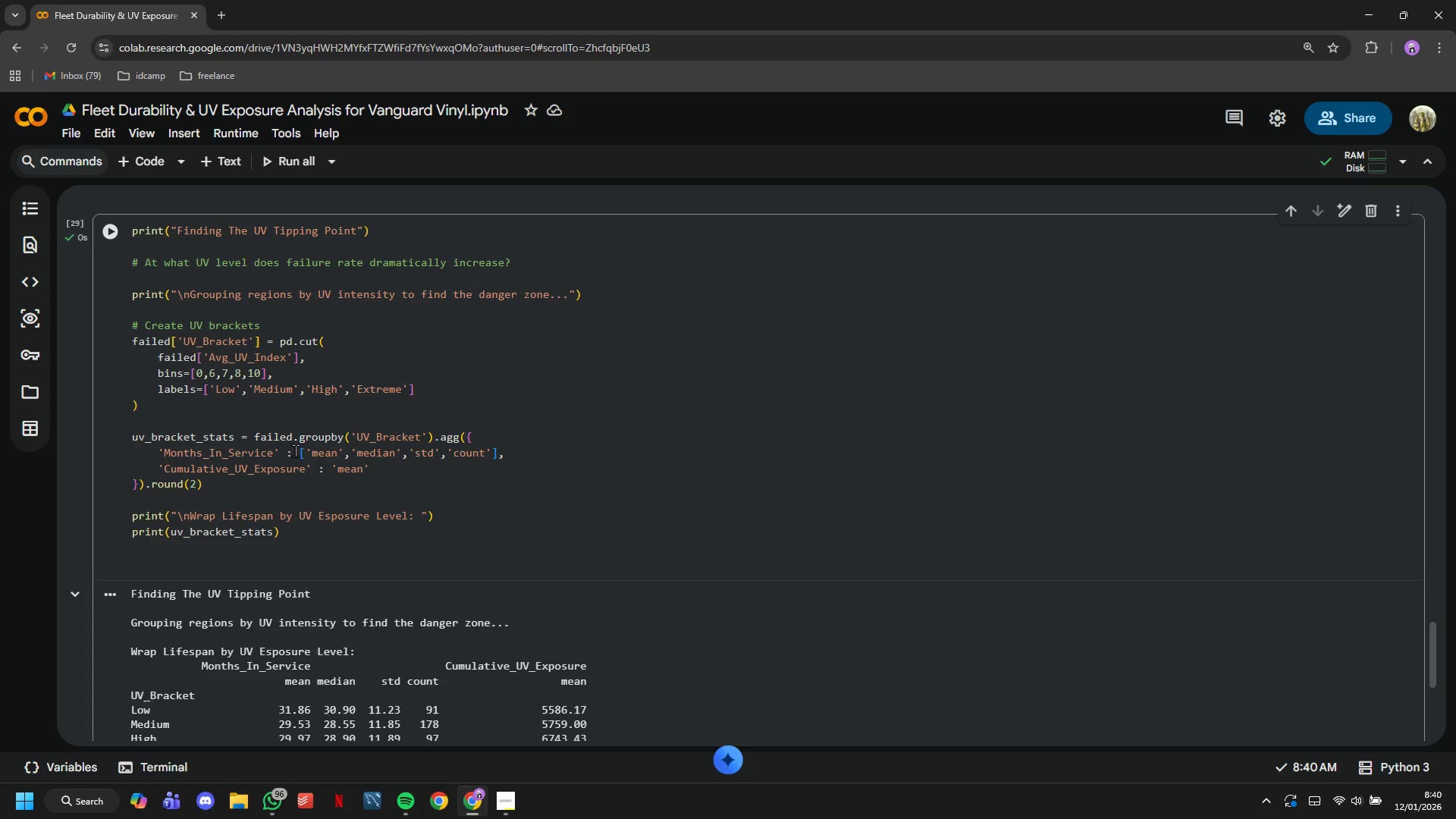 
wait(7.48)
 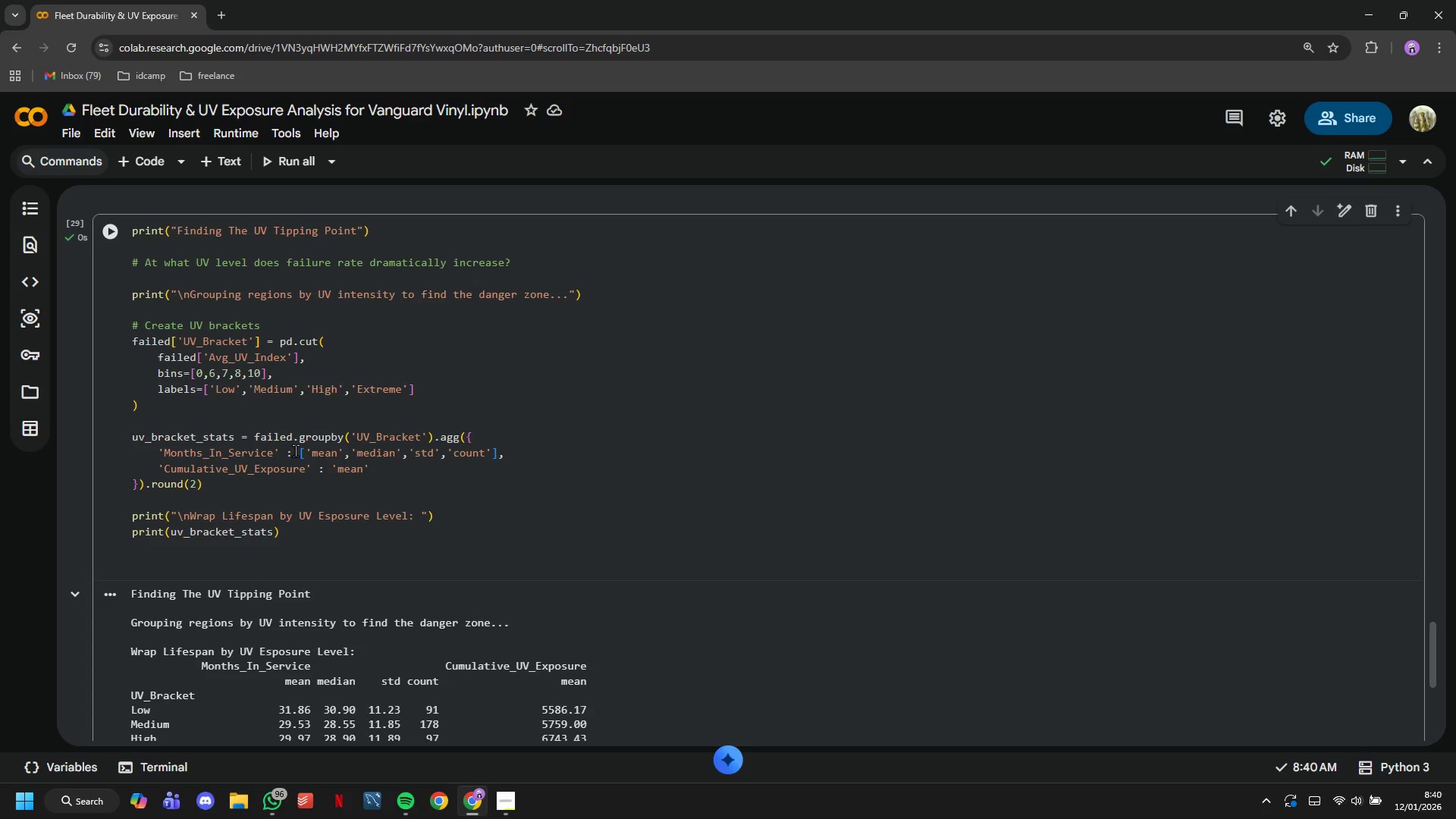 
scroll: coordinate [298, 457], scroll_direction: none, amount: 0.0
 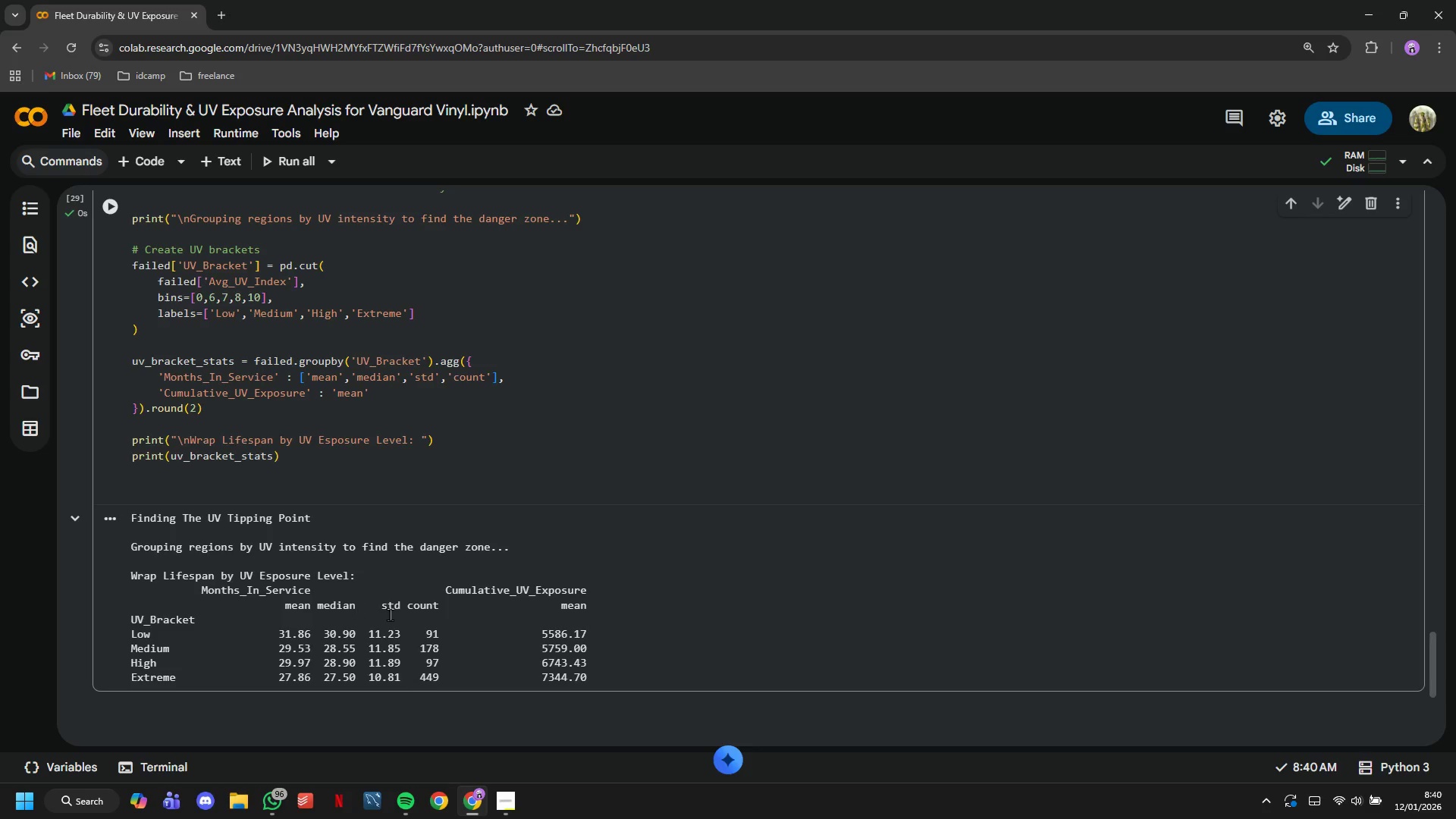 
left_click([325, 485])
 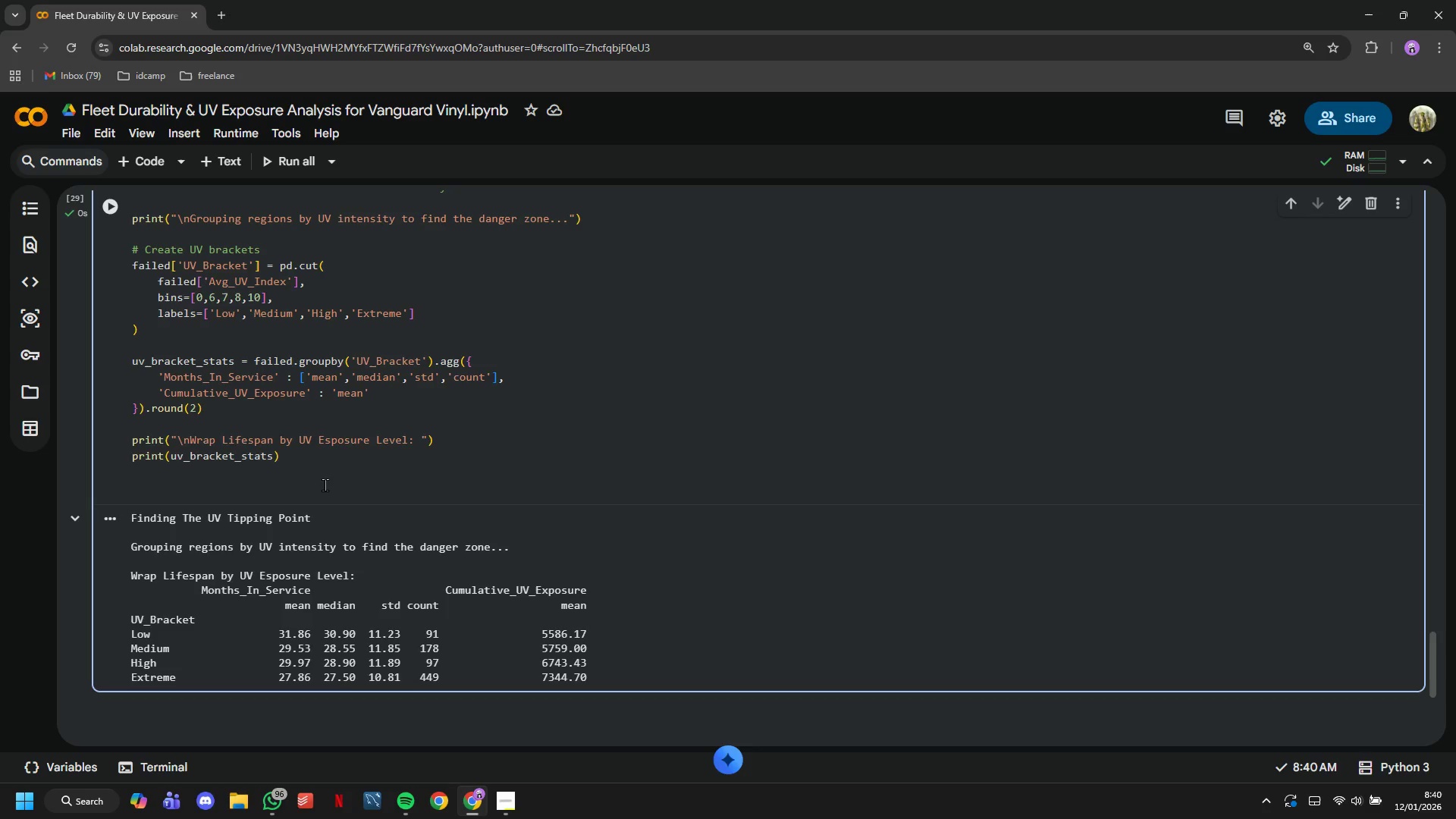 
type(# Calculate the drop-pff)
key(Backspace)
key(Backspace)
key(Backspace)
type(off)
 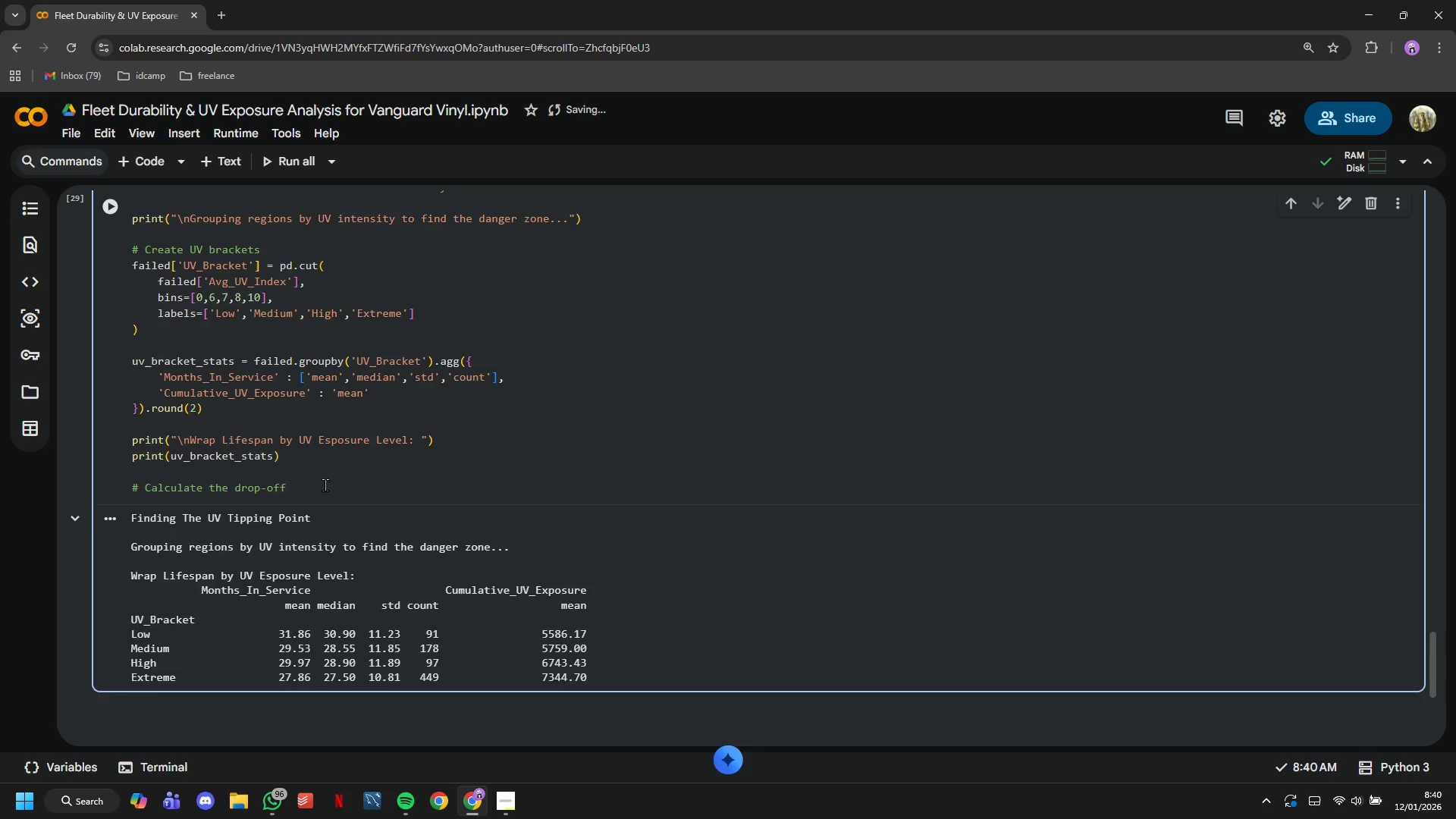 
key(Enter)
 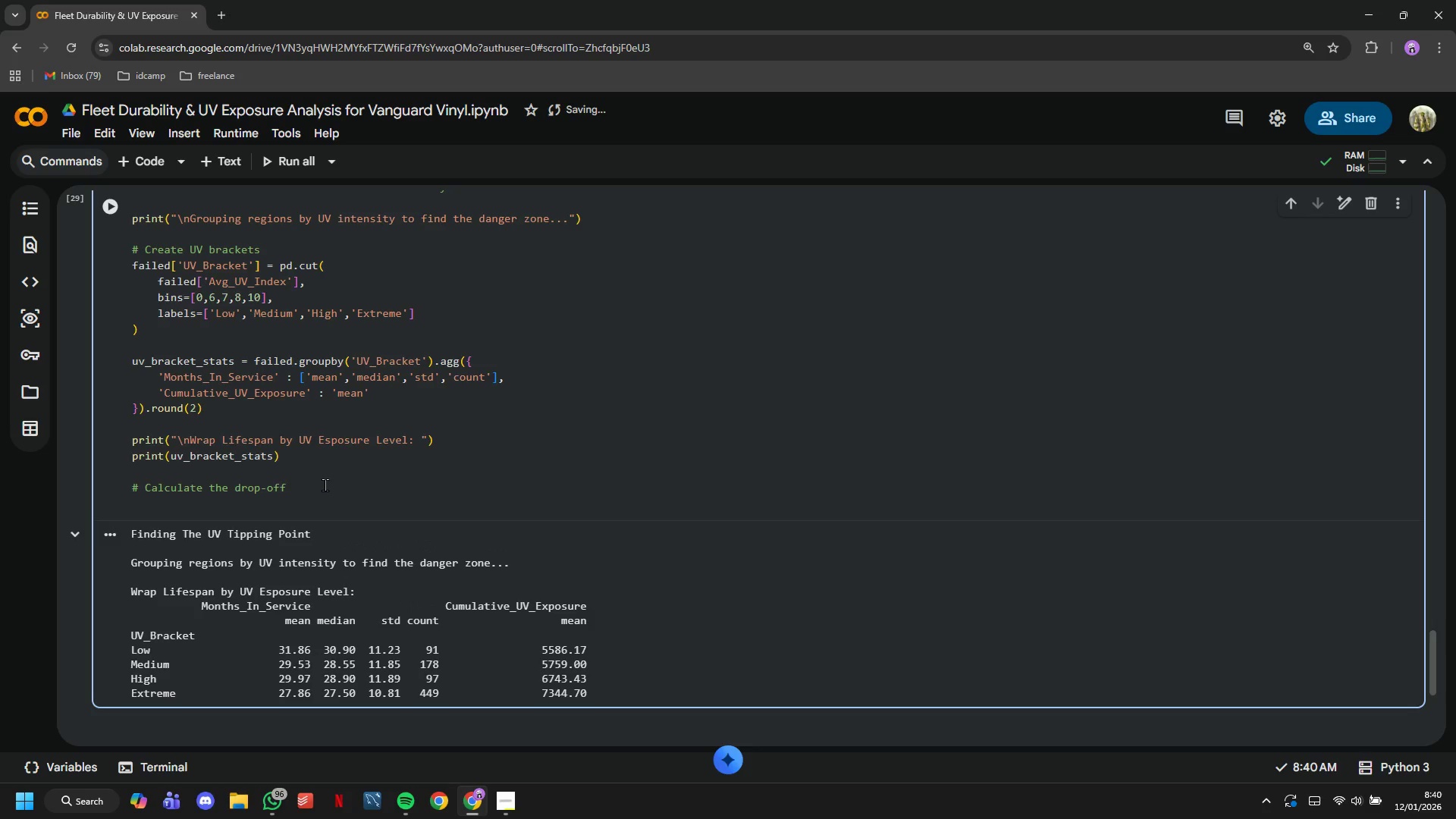 
type(low_uv_life = failed[failed['UV_Bracket)
 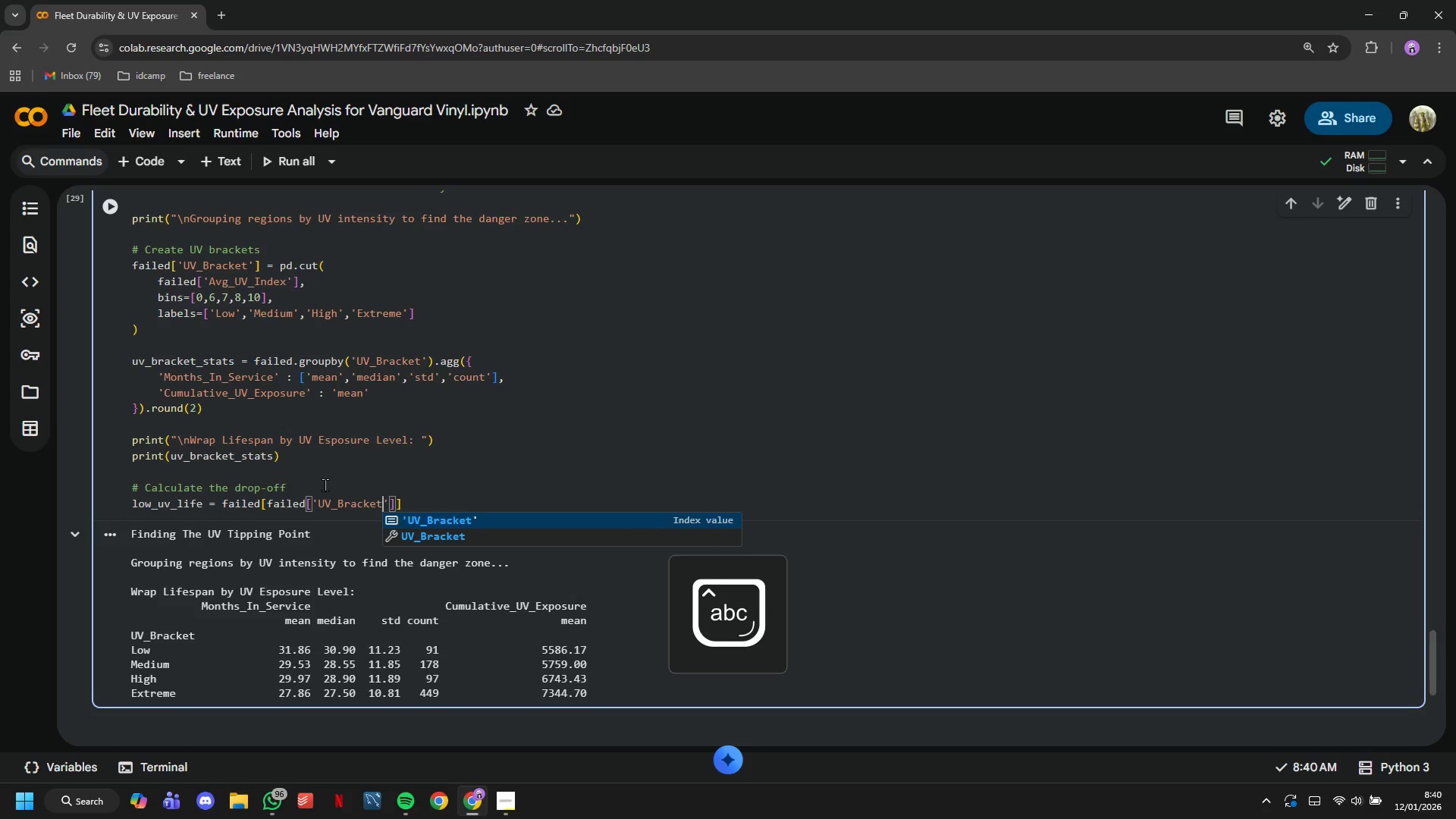 
key(ArrowRight)
 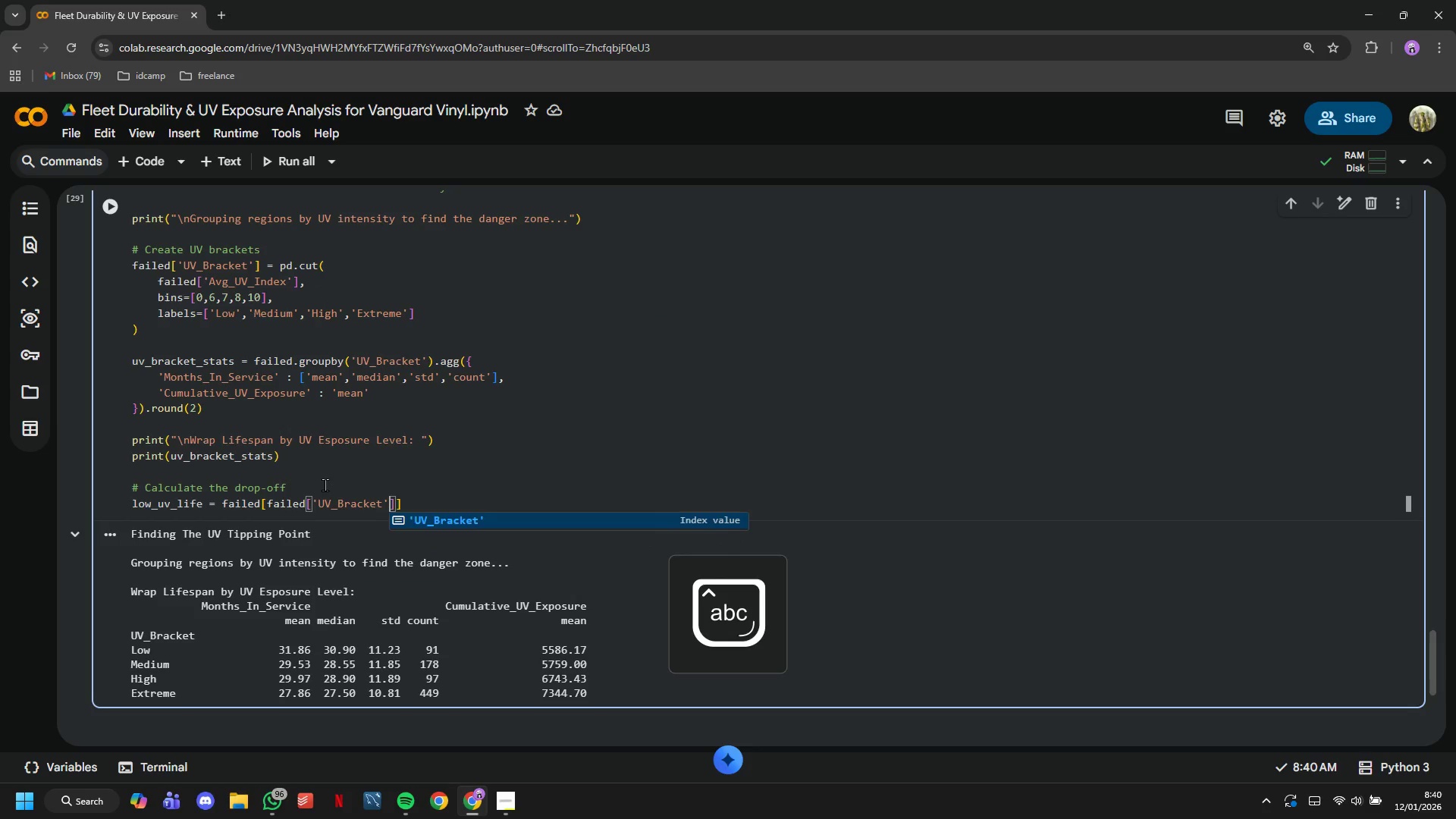 
key(ArrowRight)
 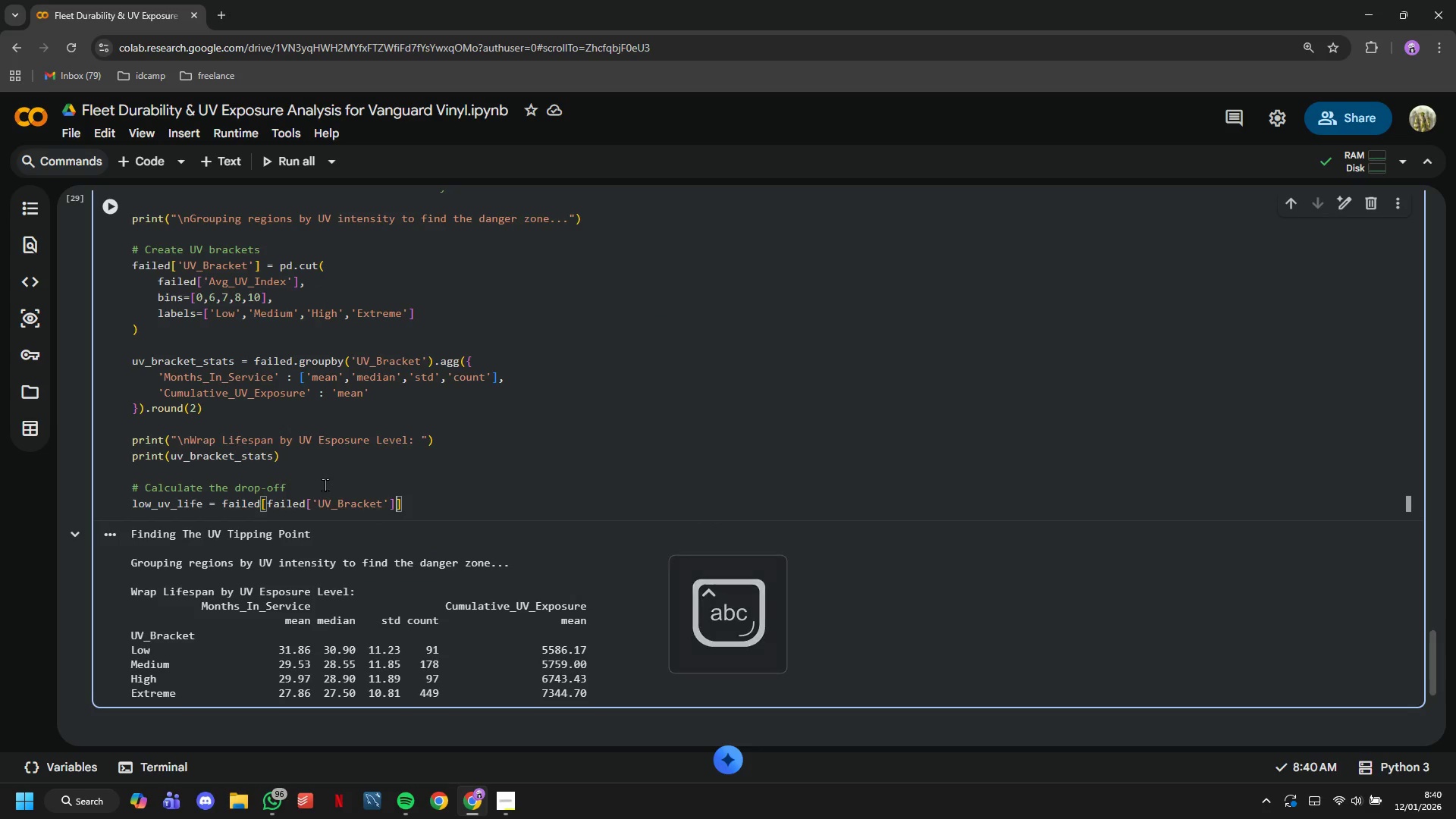 
type(== ]Low)
 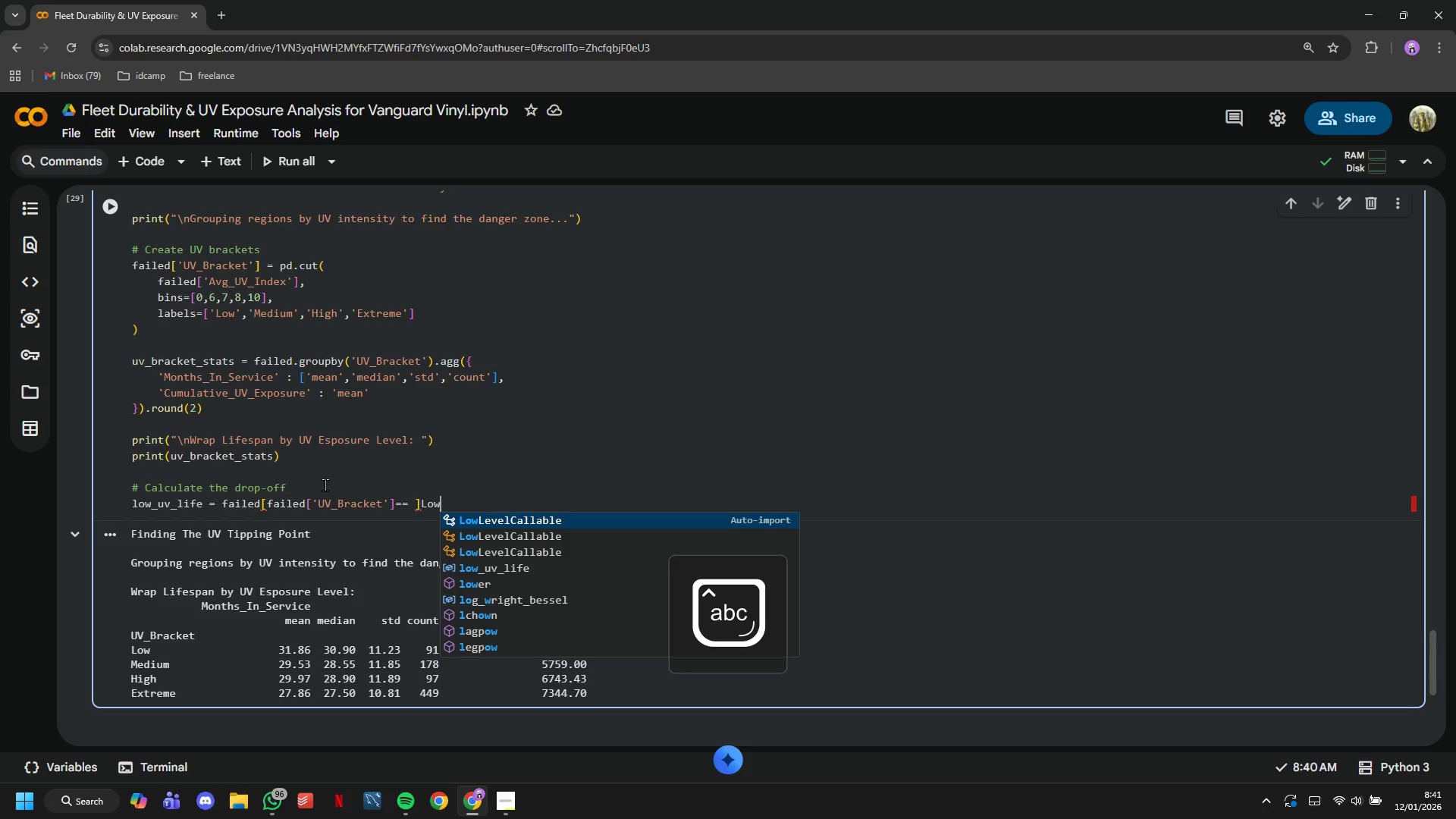 
hold_key(key=ControlLeft, duration=1.84)
 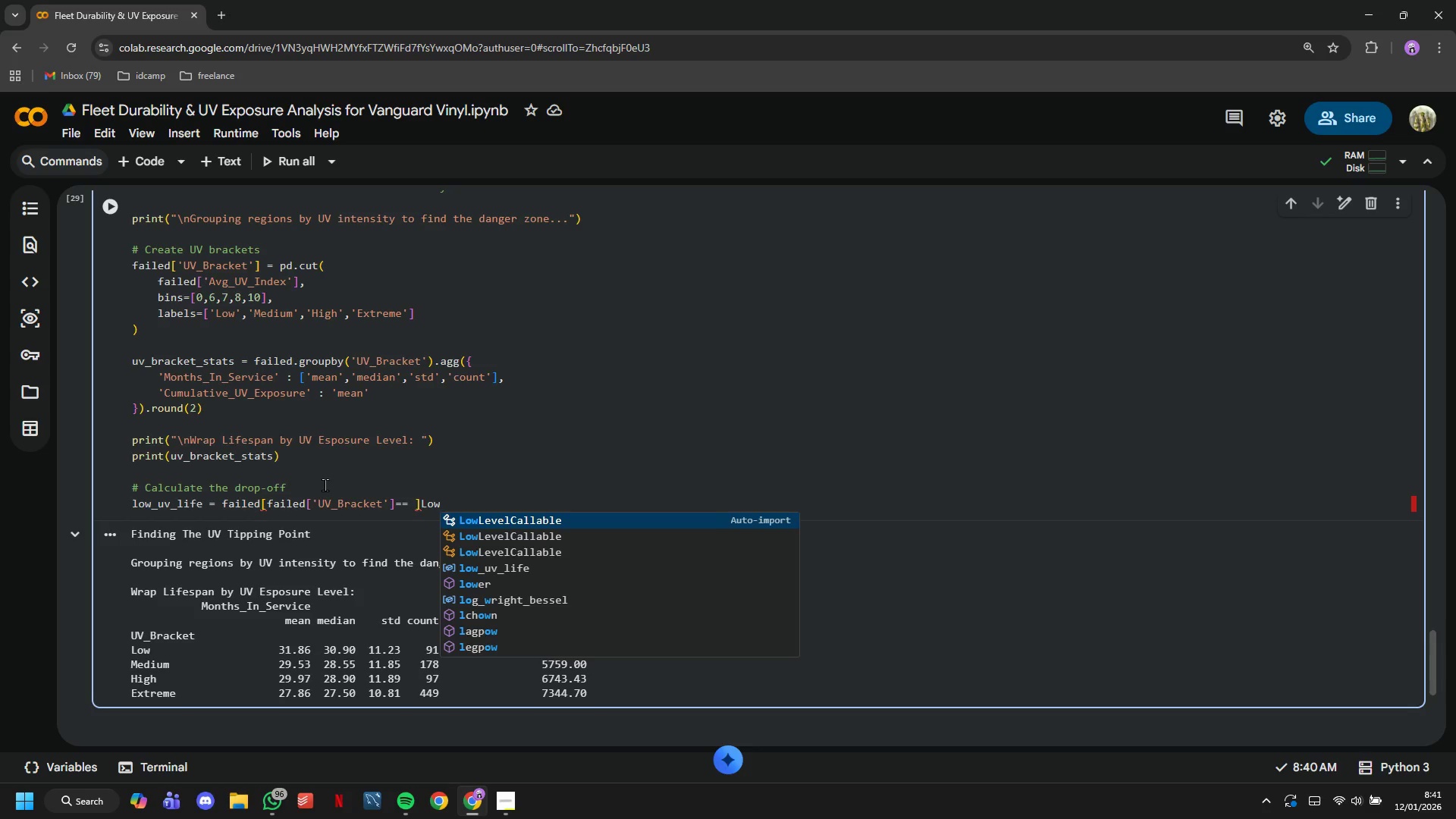 
key(Backspace)
 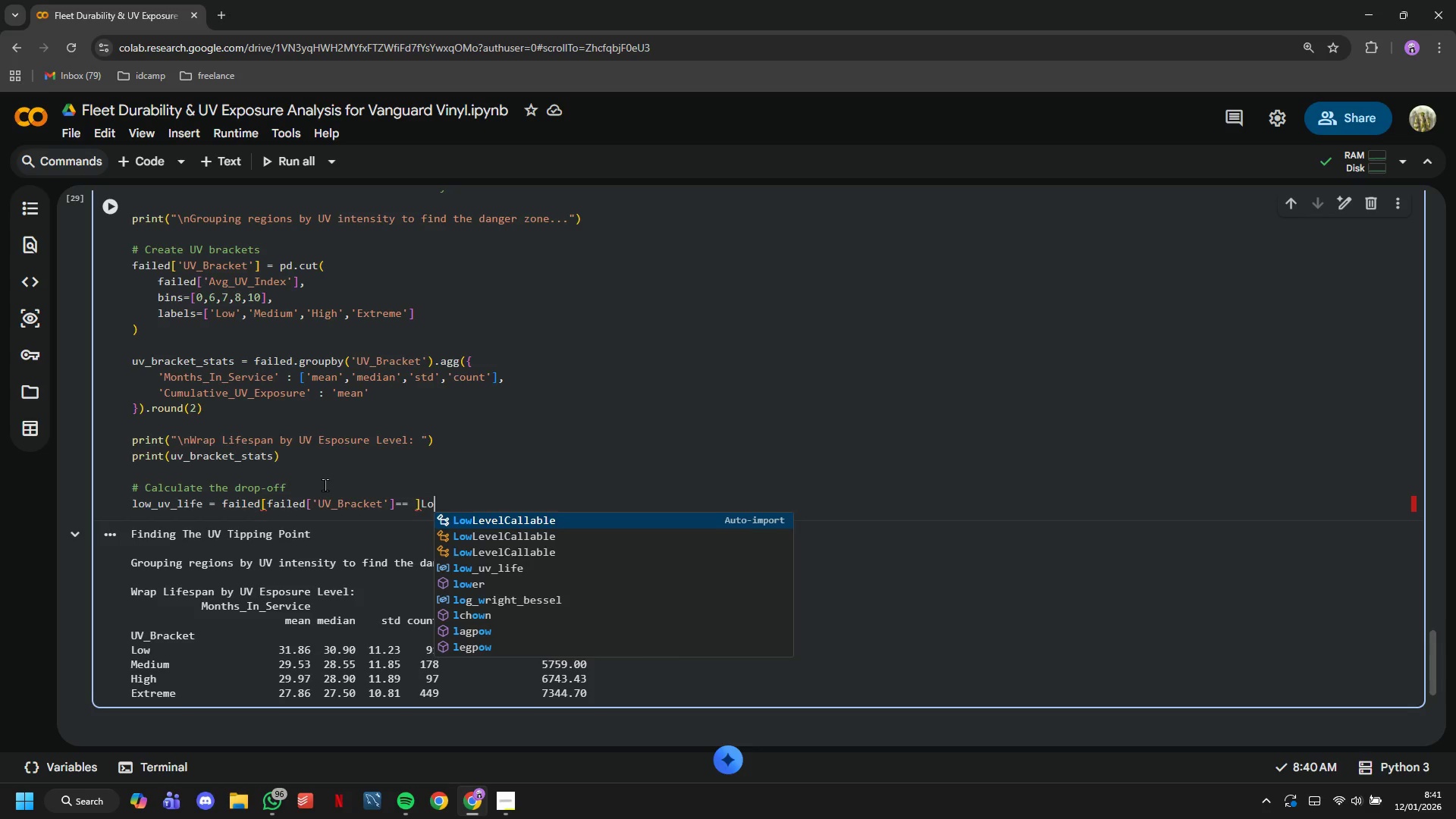 
key(Backspace)
 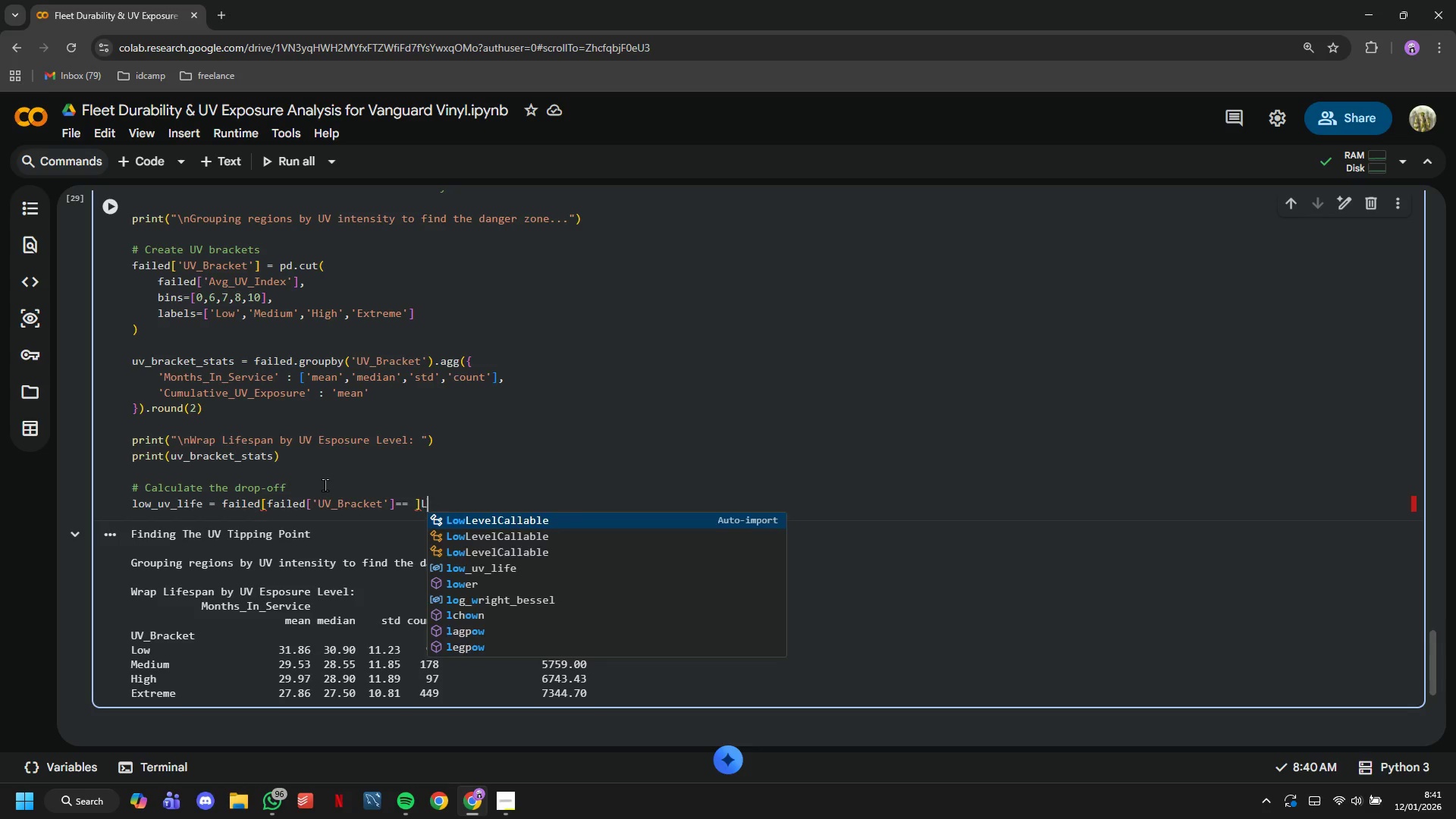 
key(Backspace)
 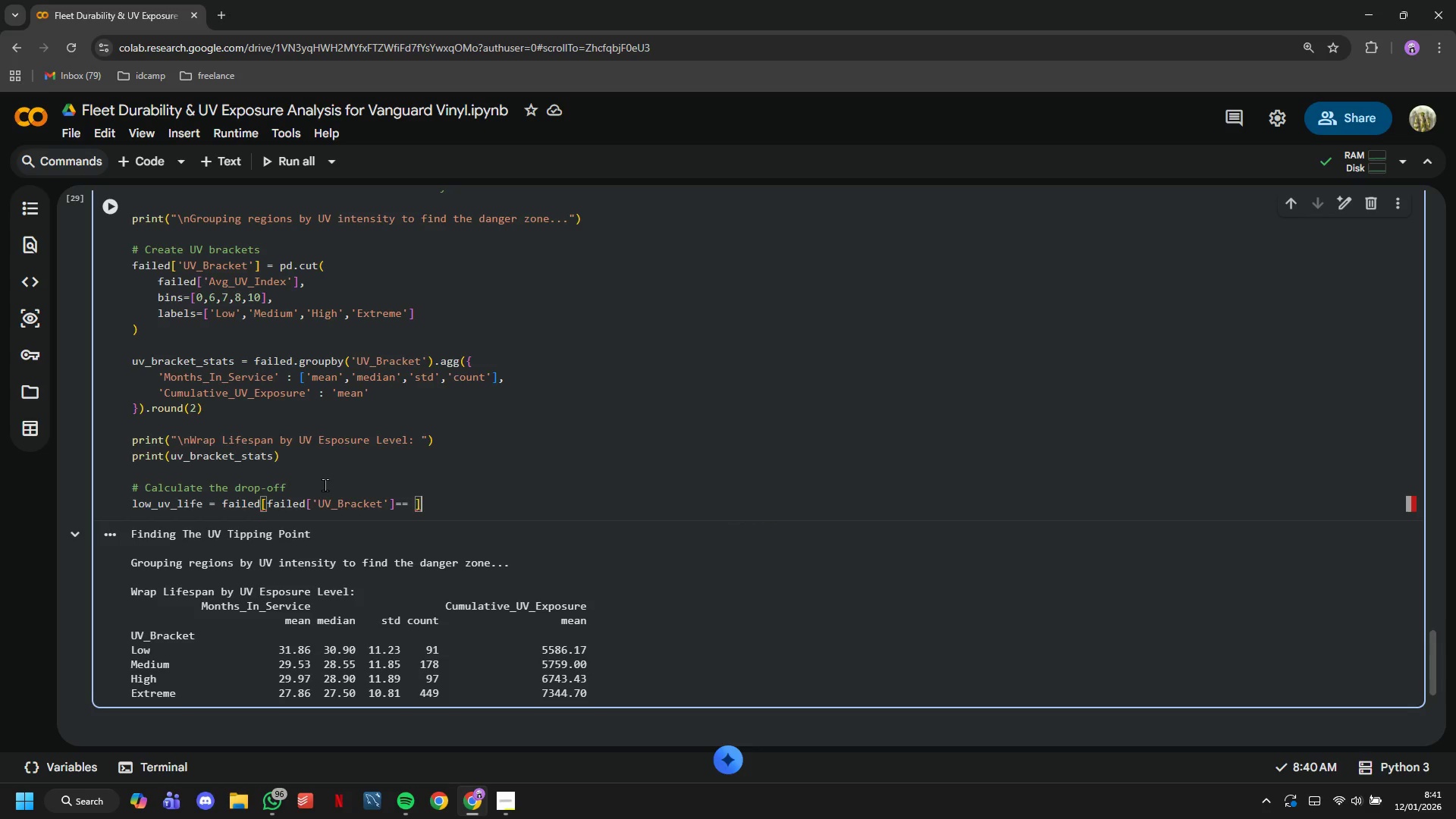 
key(ArrowLeft)
 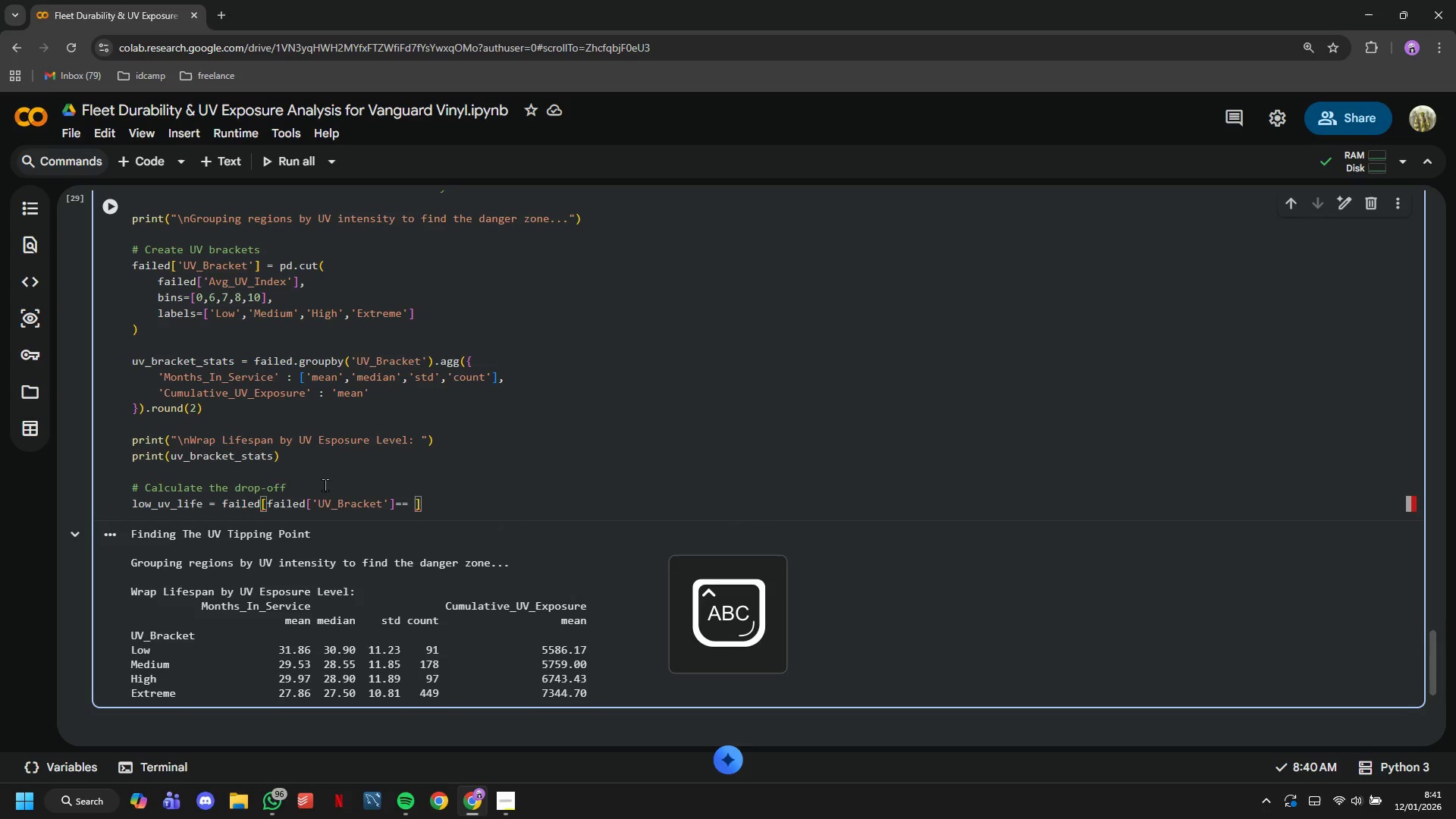 
type(Low')
 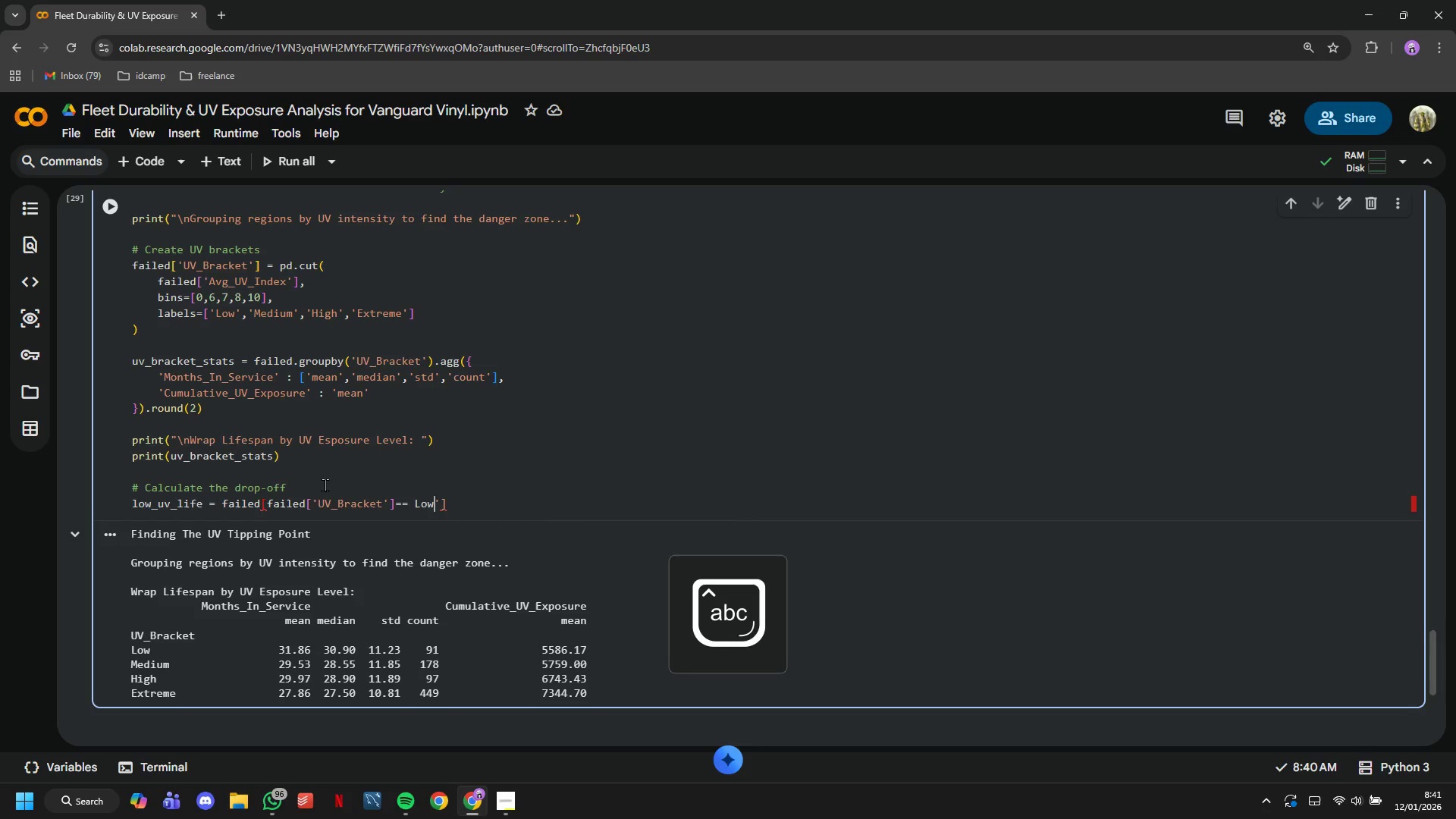 
key(ArrowLeft)
 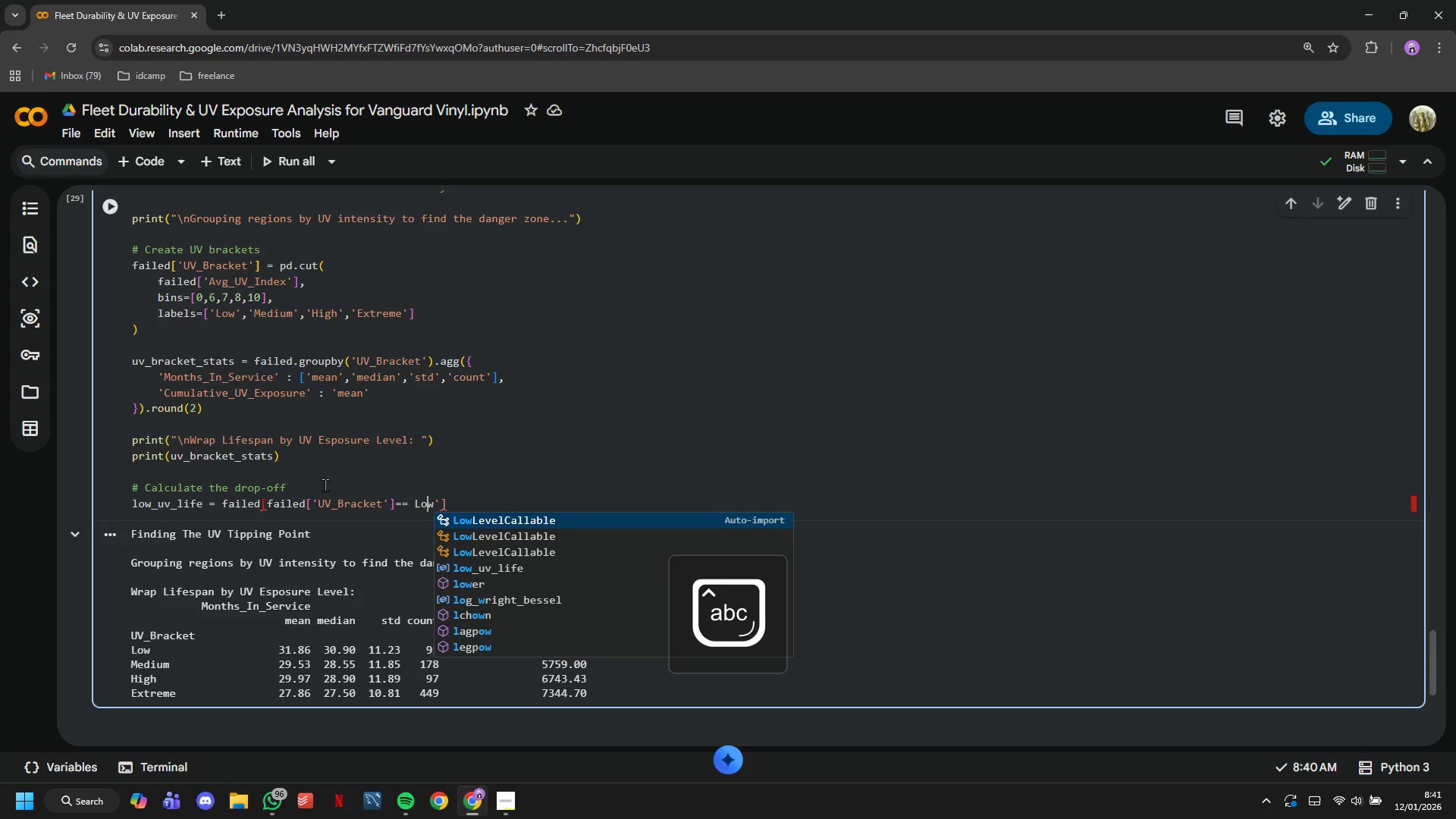 
key(ArrowLeft)
 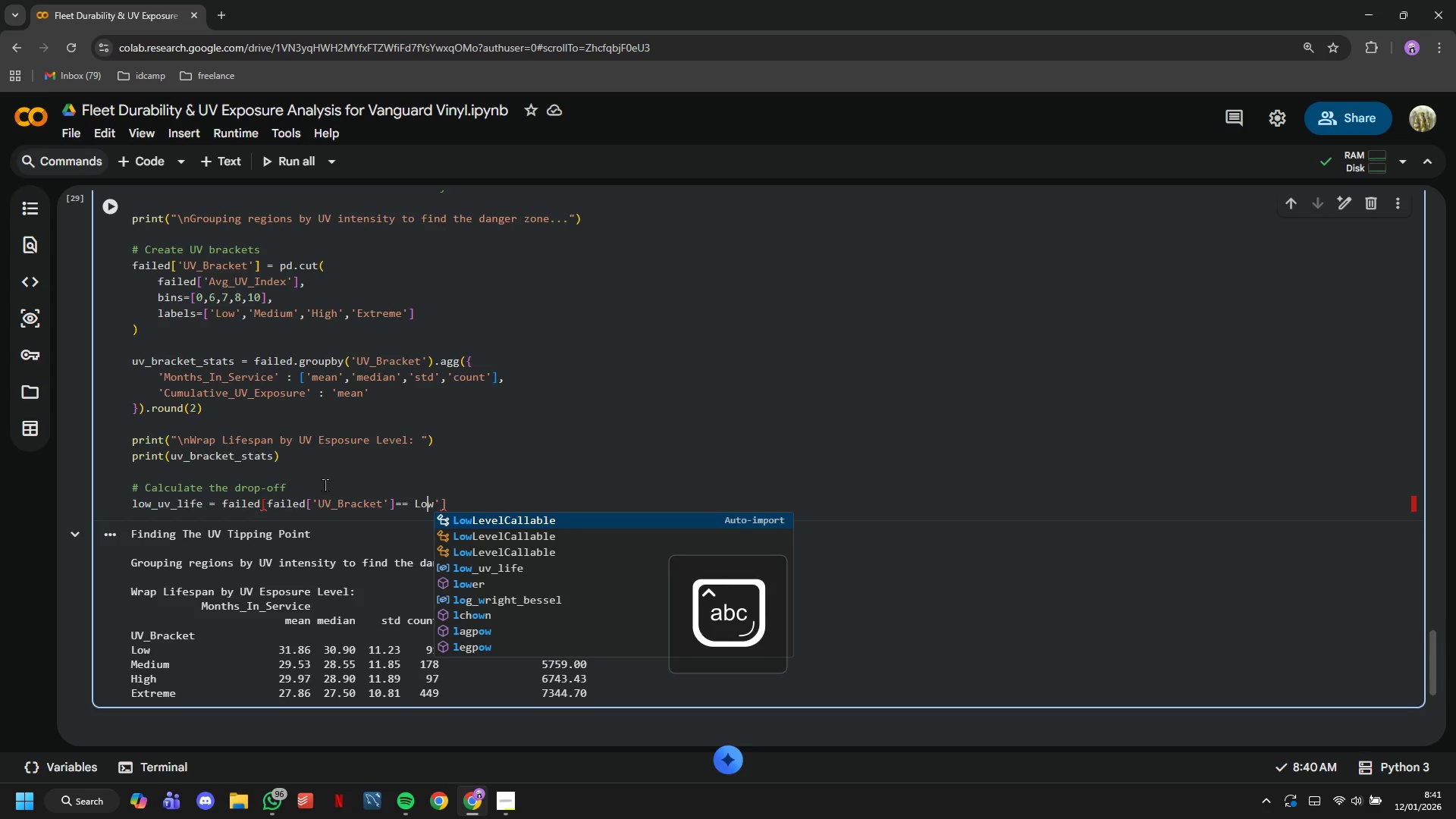 
key(ArrowLeft)
 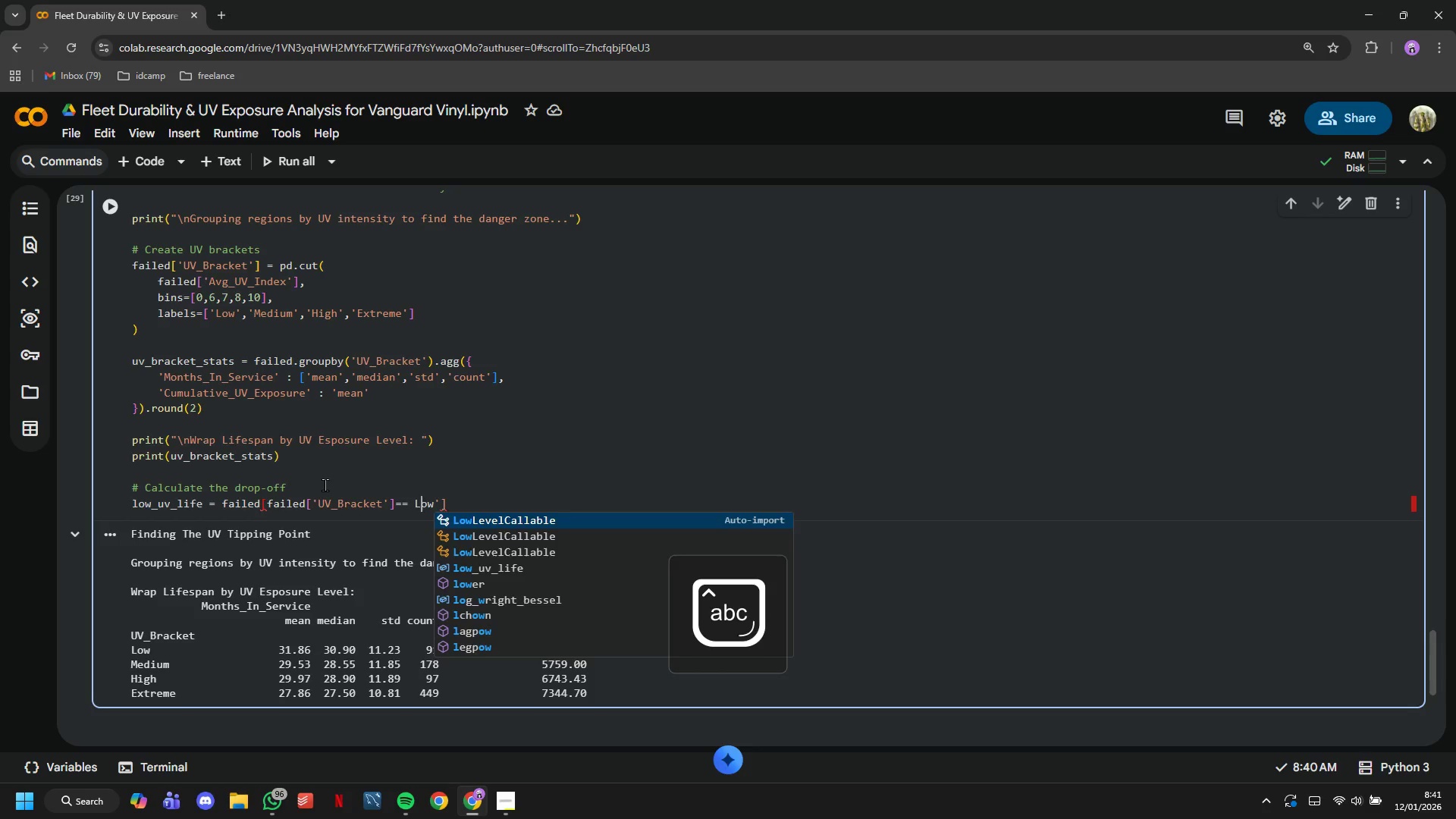 
key(ArrowLeft)
 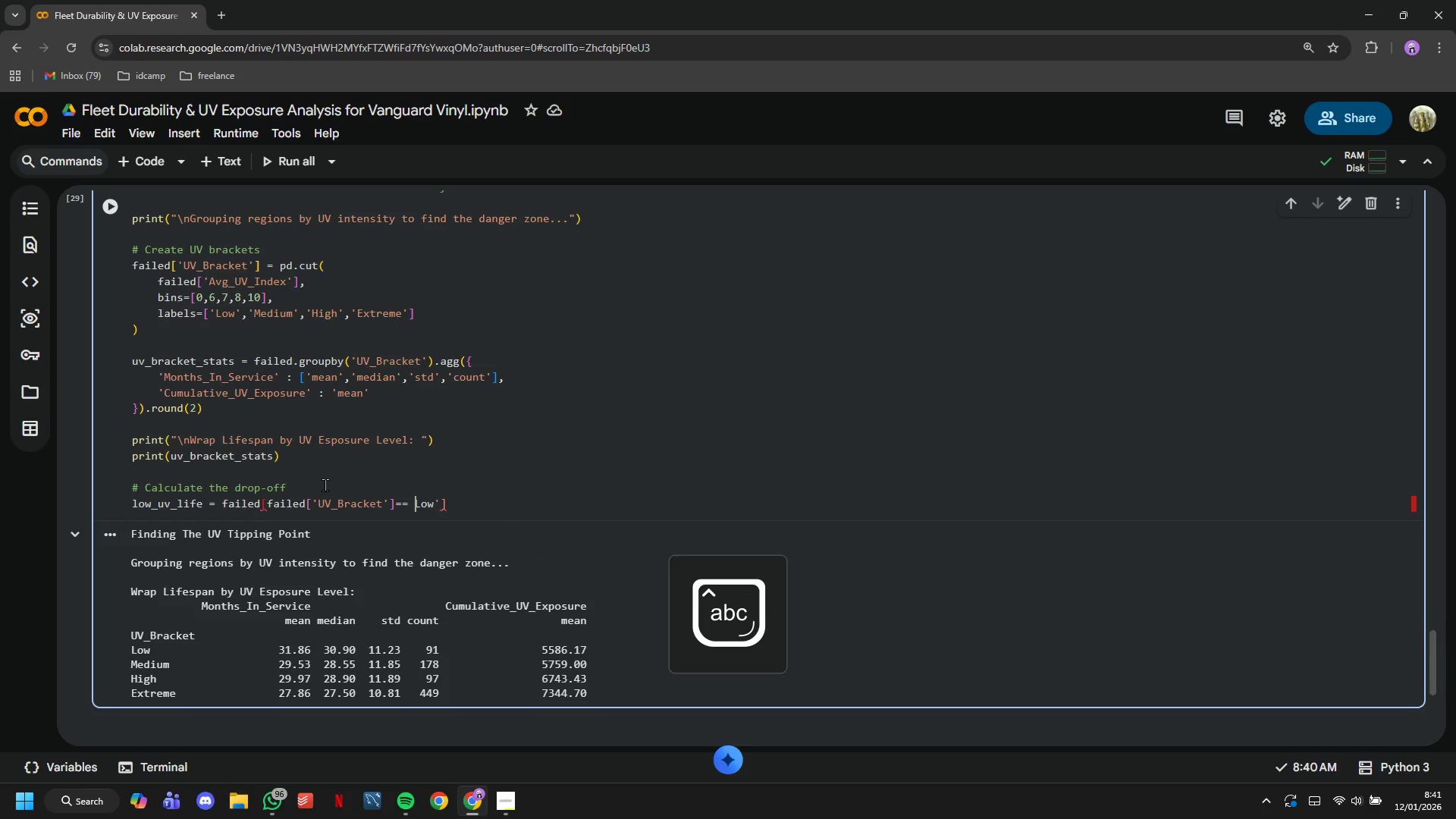 
key(Quote)
 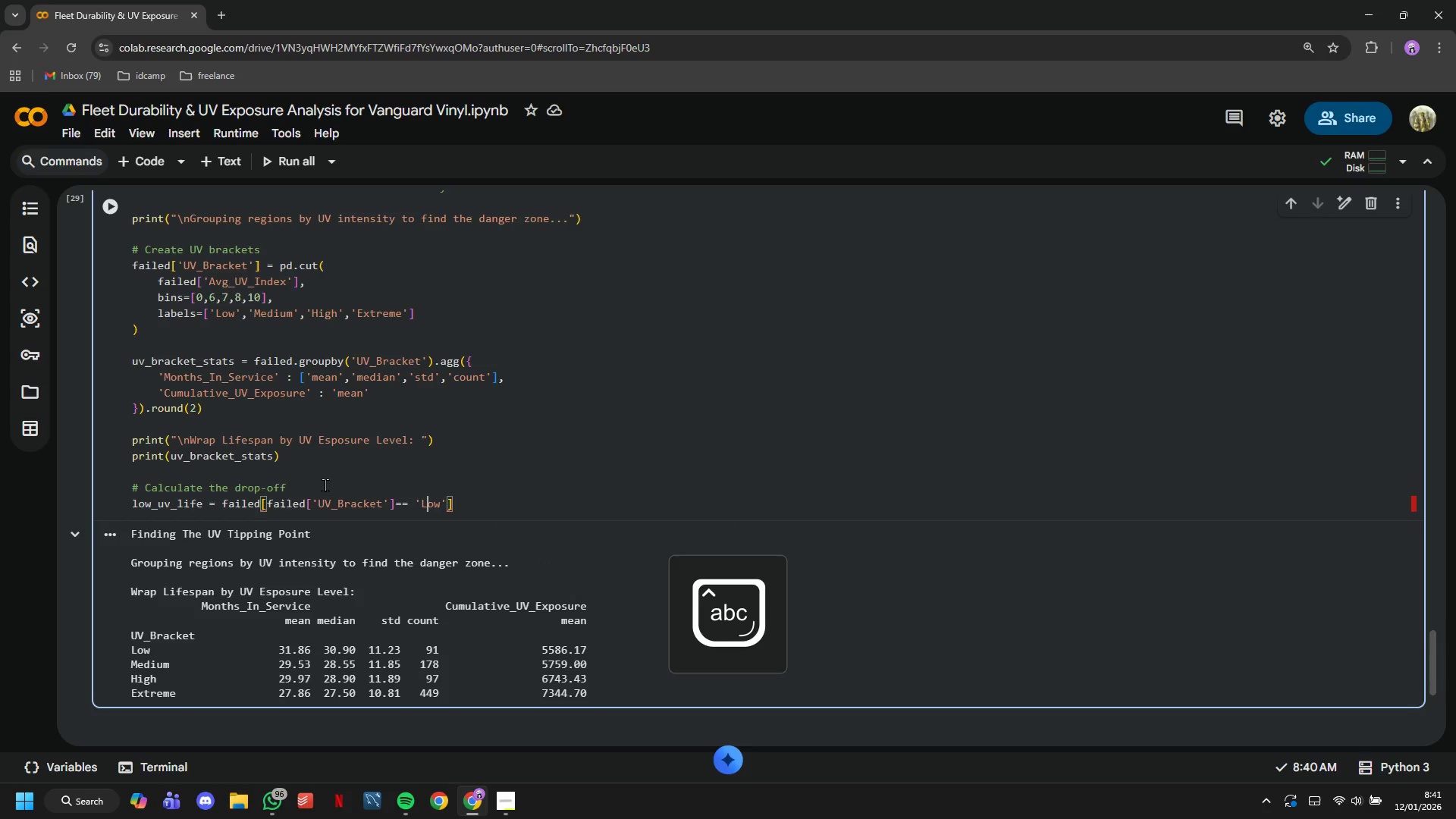 
key(ArrowRight)
 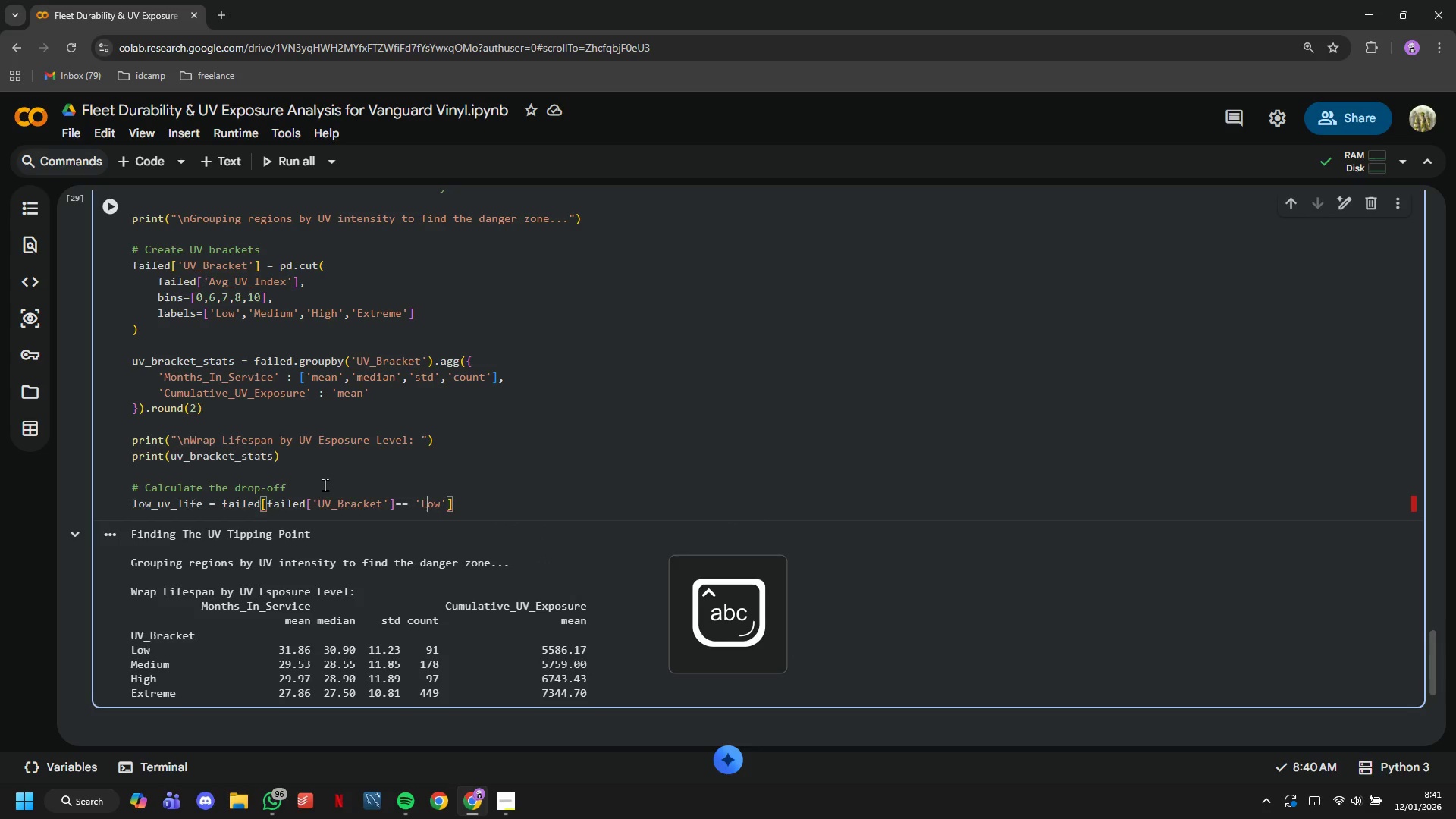 
key(ArrowRight)
 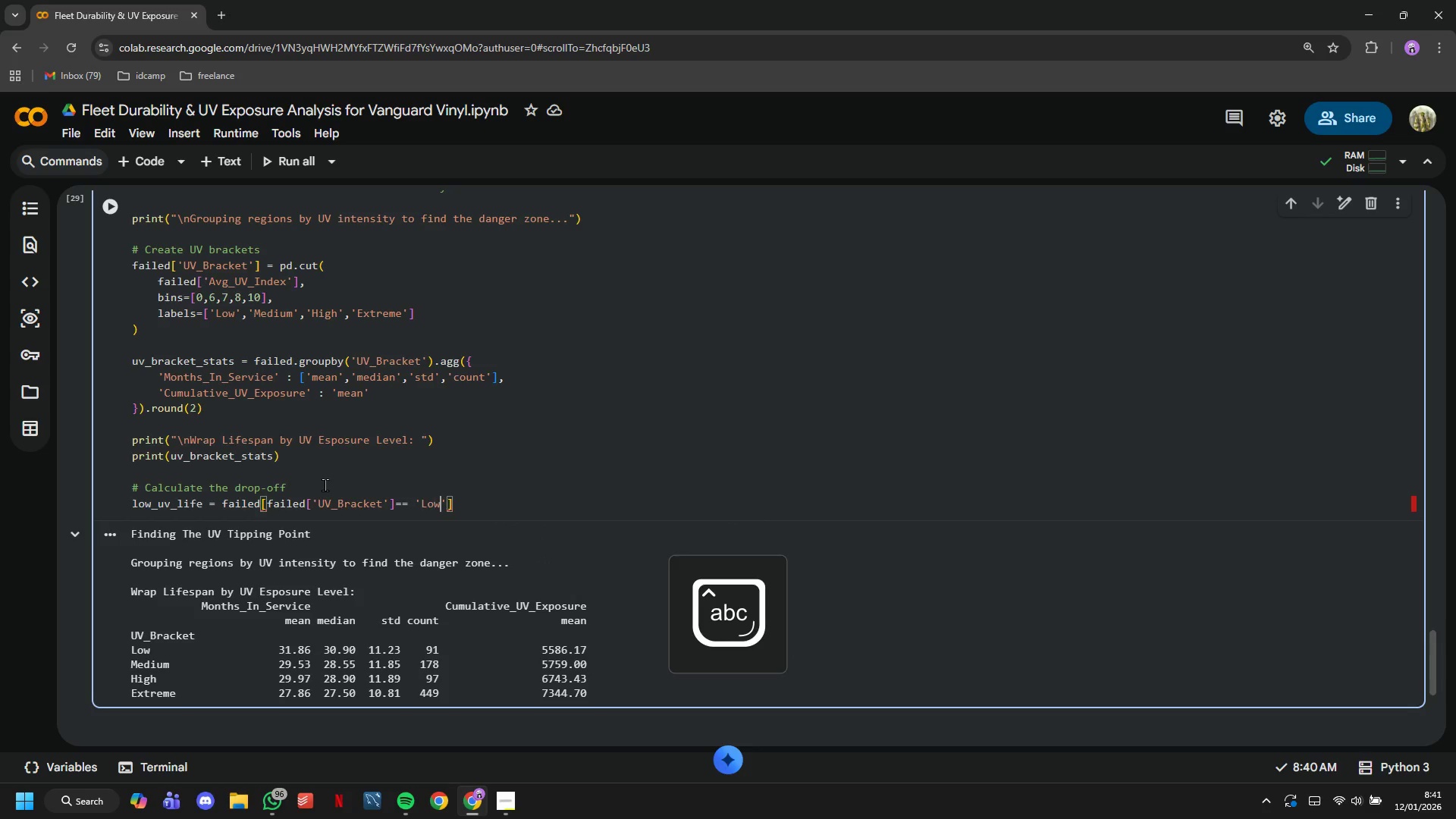 
key(ArrowRight)
 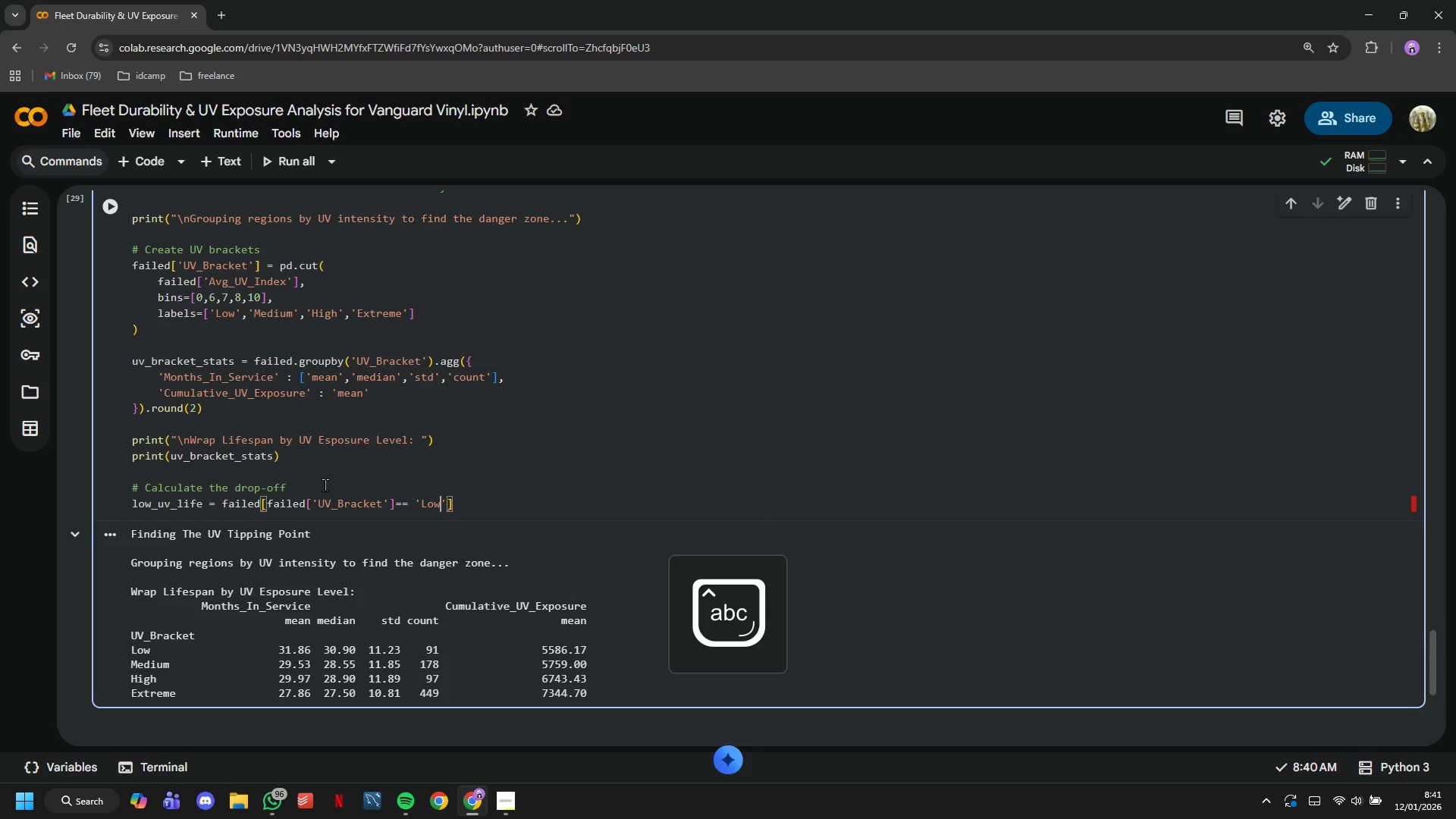 
key(ArrowRight)
 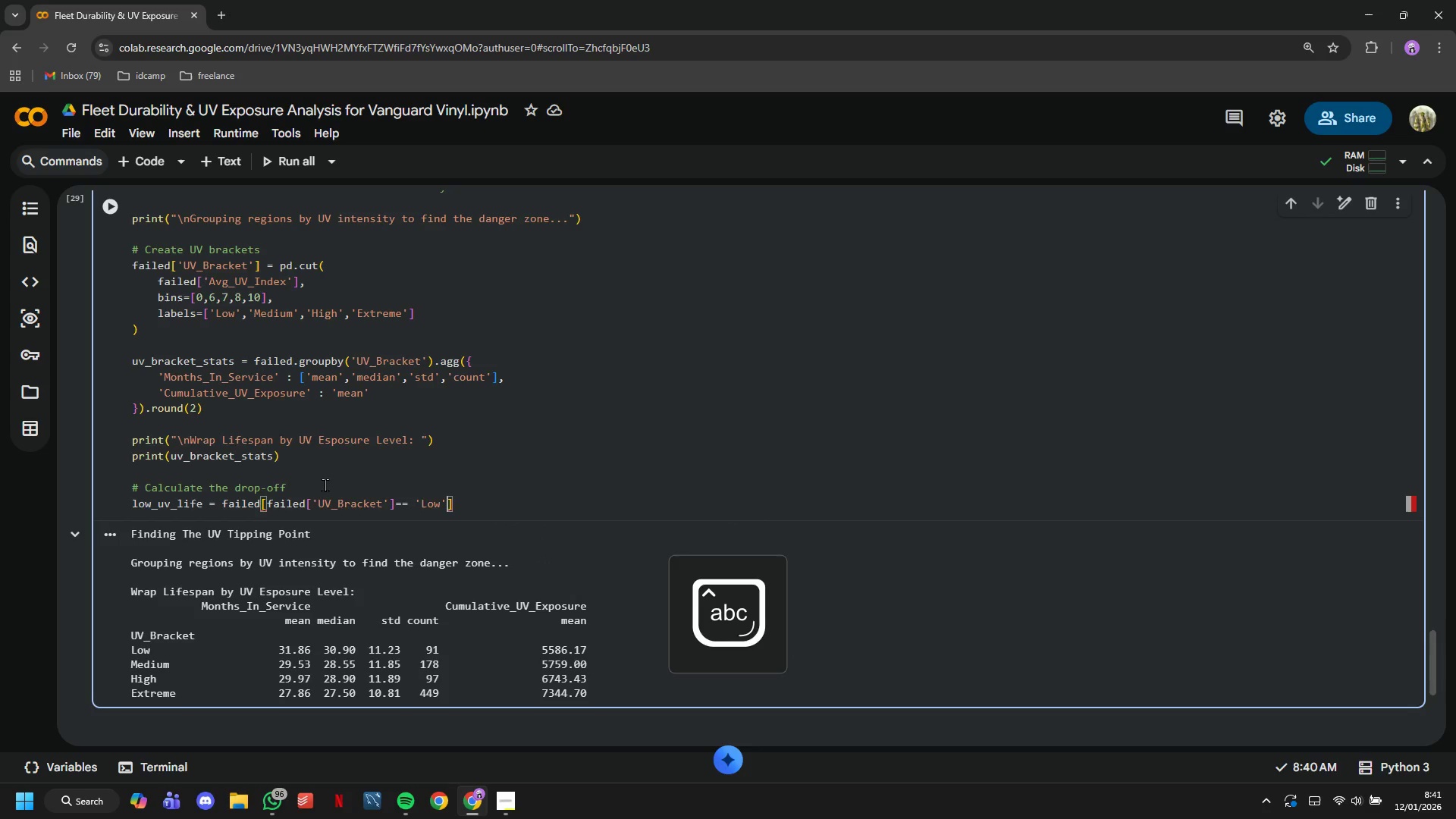 
key(ArrowRight)
 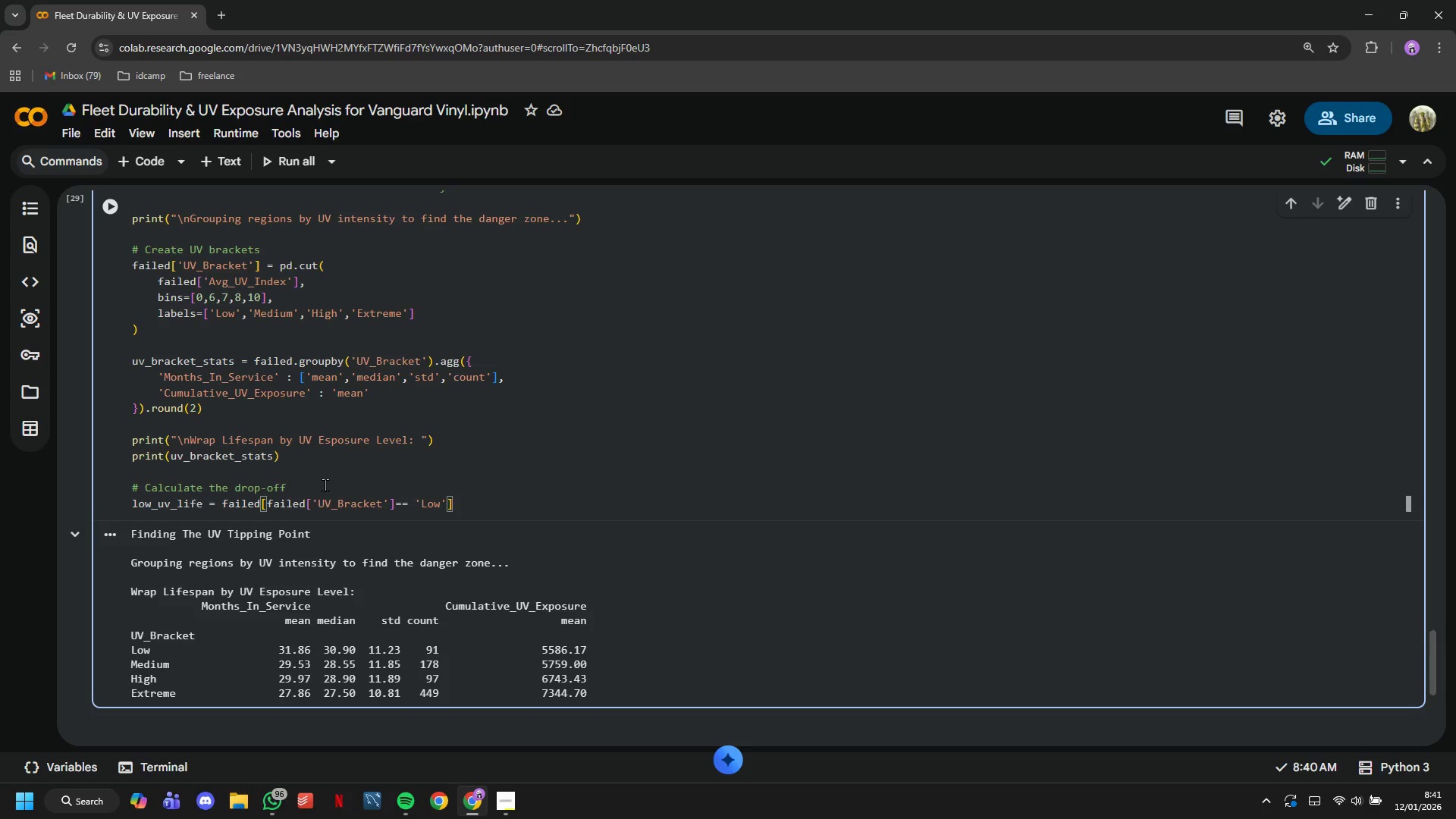 
type(])
key(Backspace)
type(['Months_In_Service)
 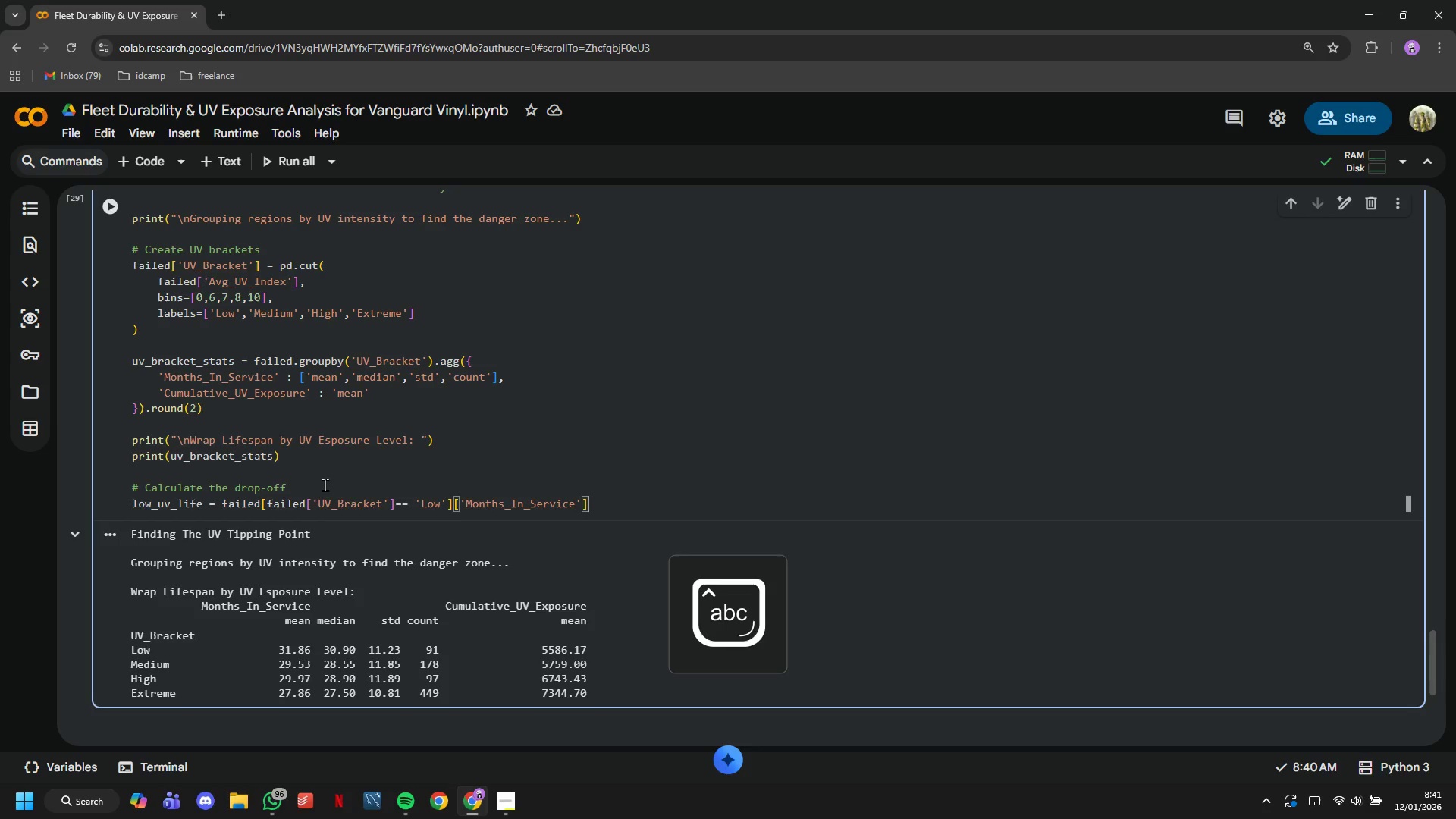 
 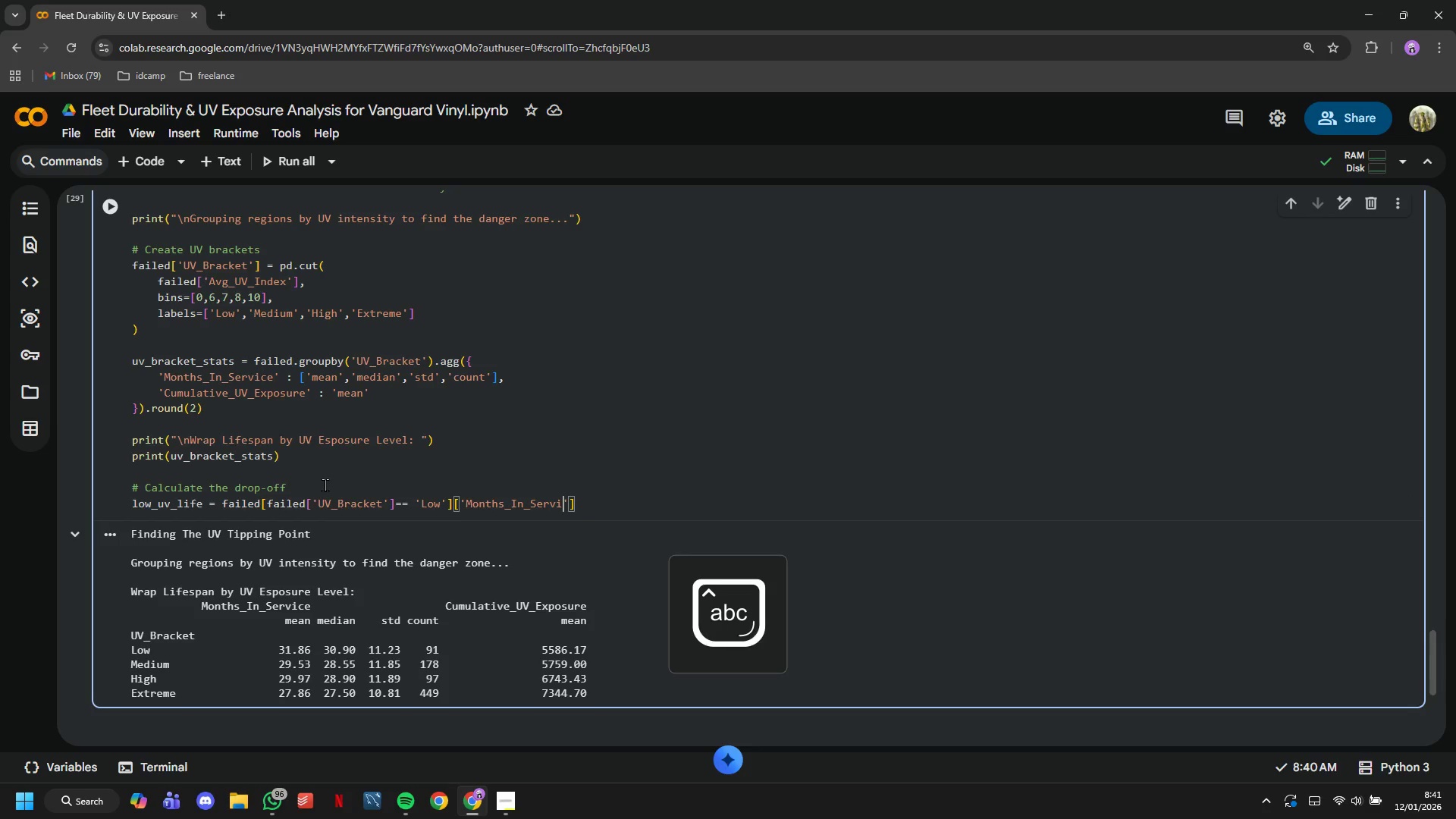 
key(ArrowRight)
 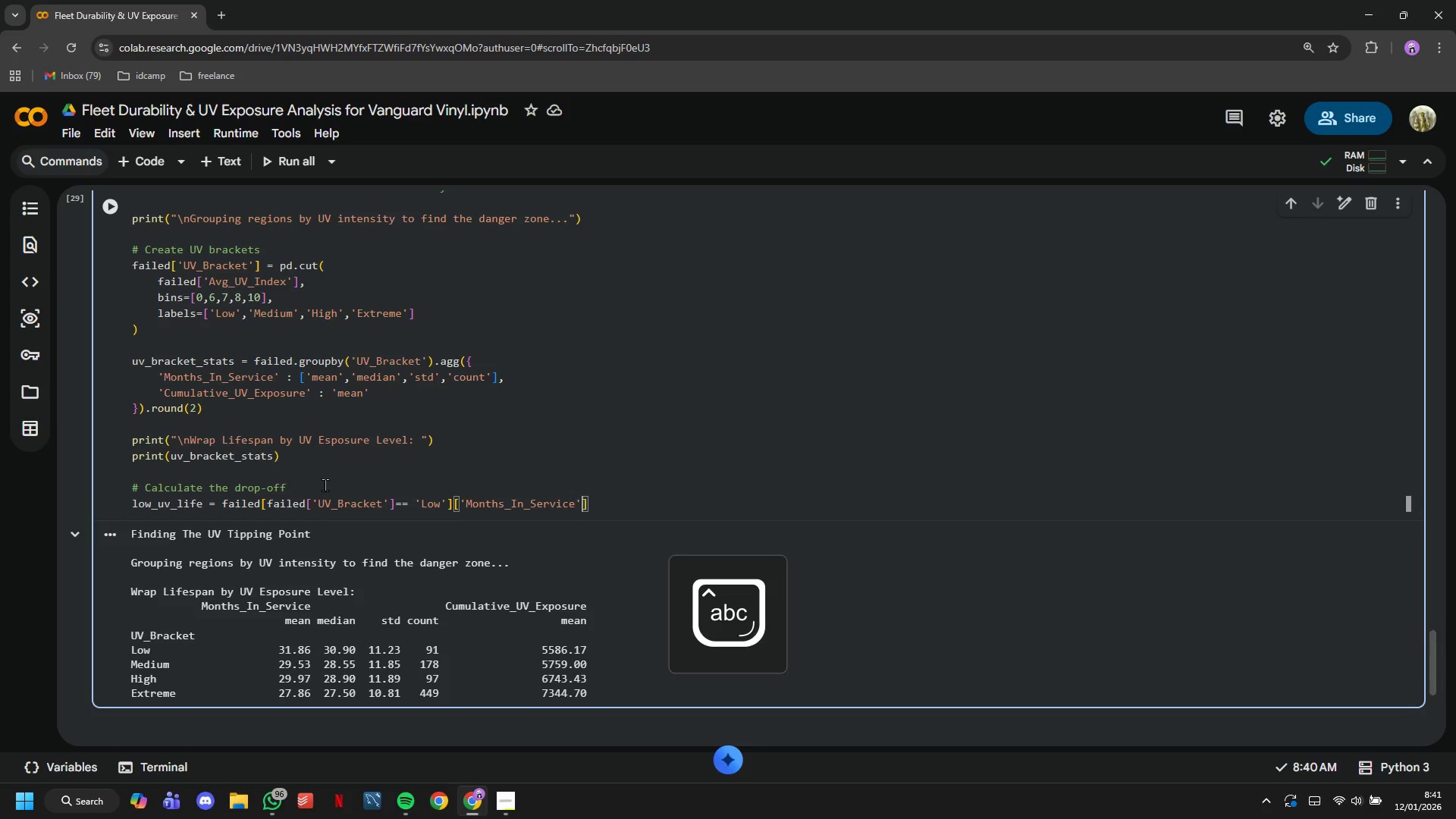 
key(ArrowRight)
 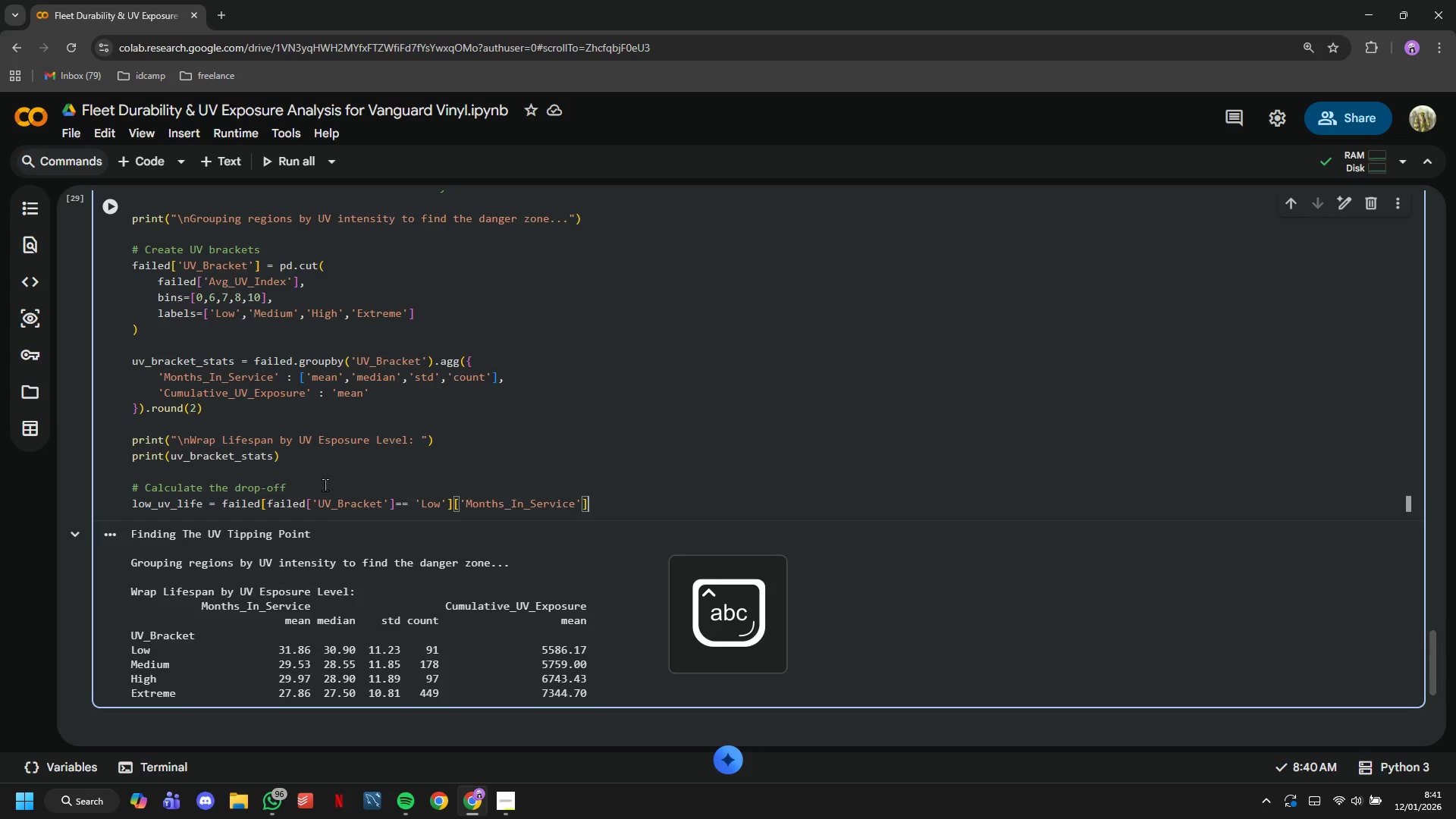 
type(.mean()
 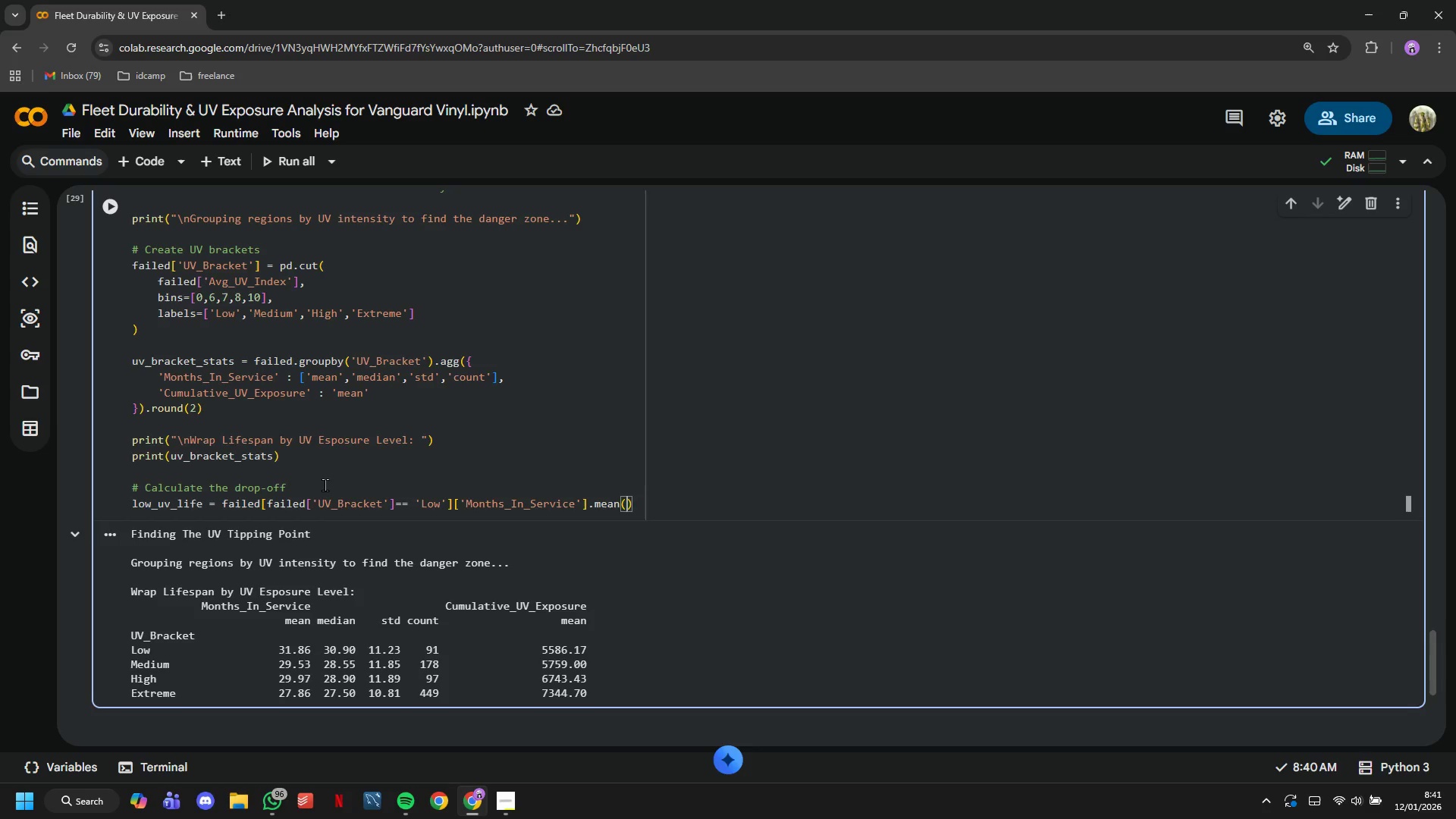 
key(ArrowRight)
 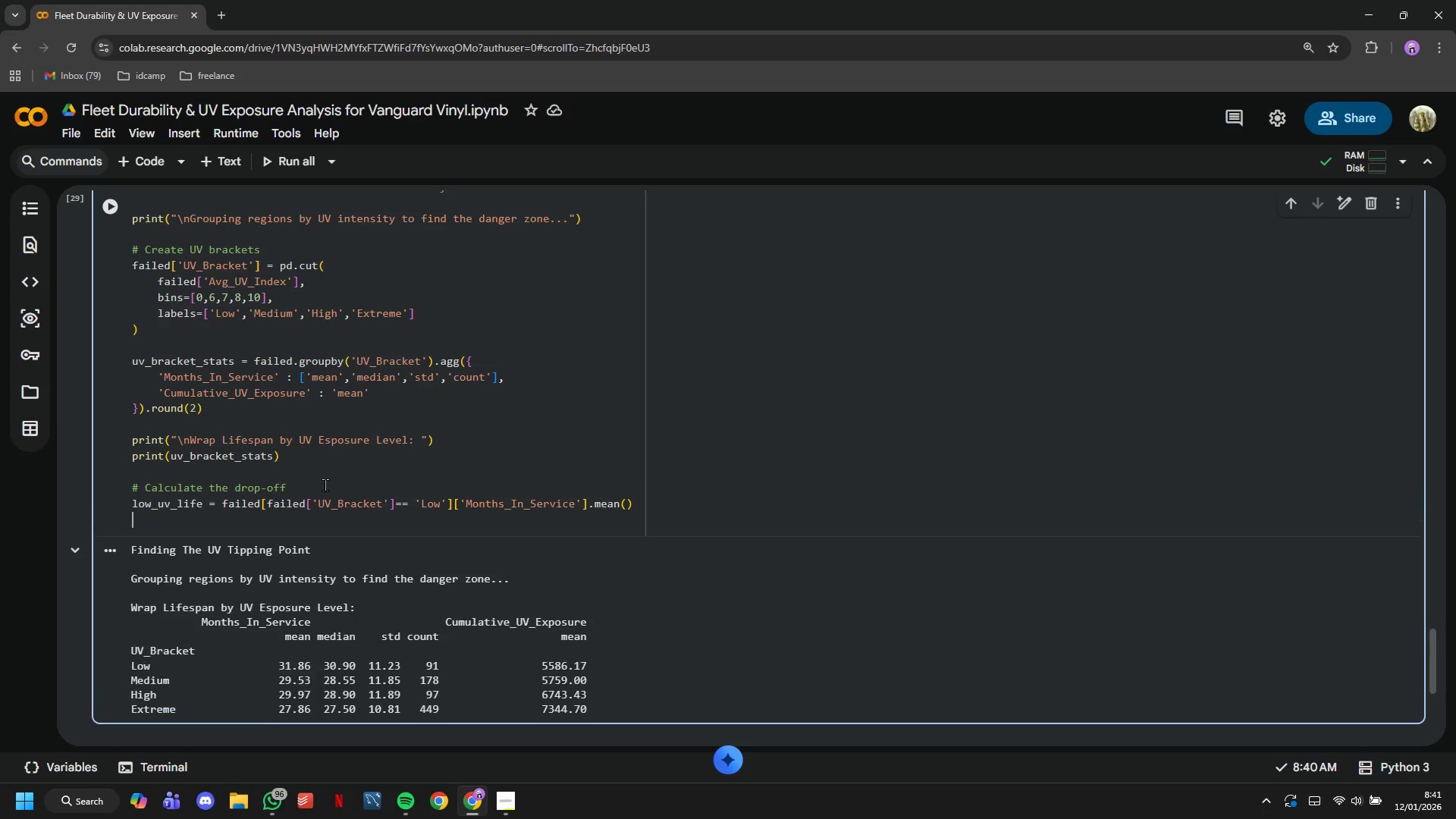 
key(Enter)
 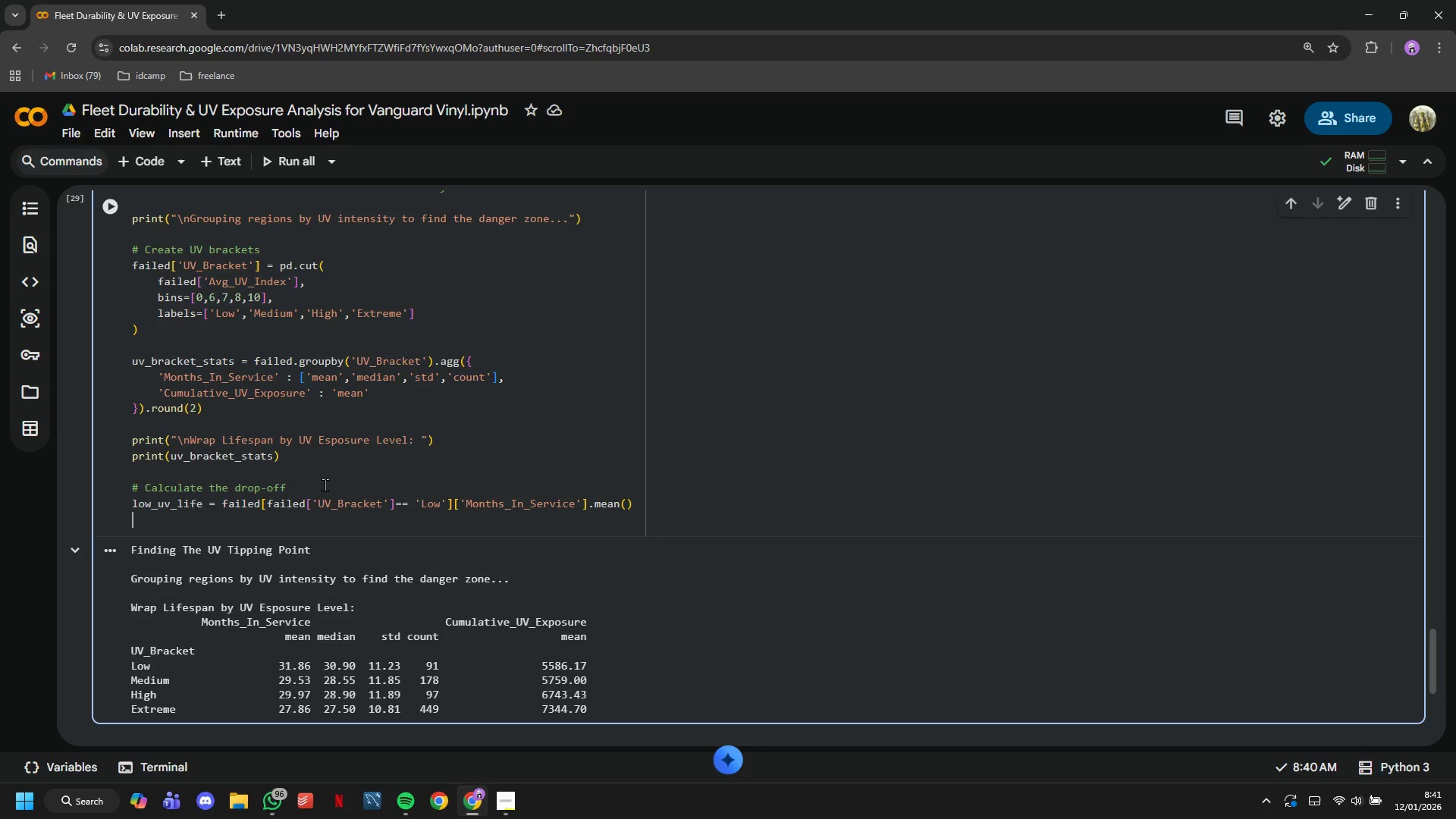 
wait(5.33)
 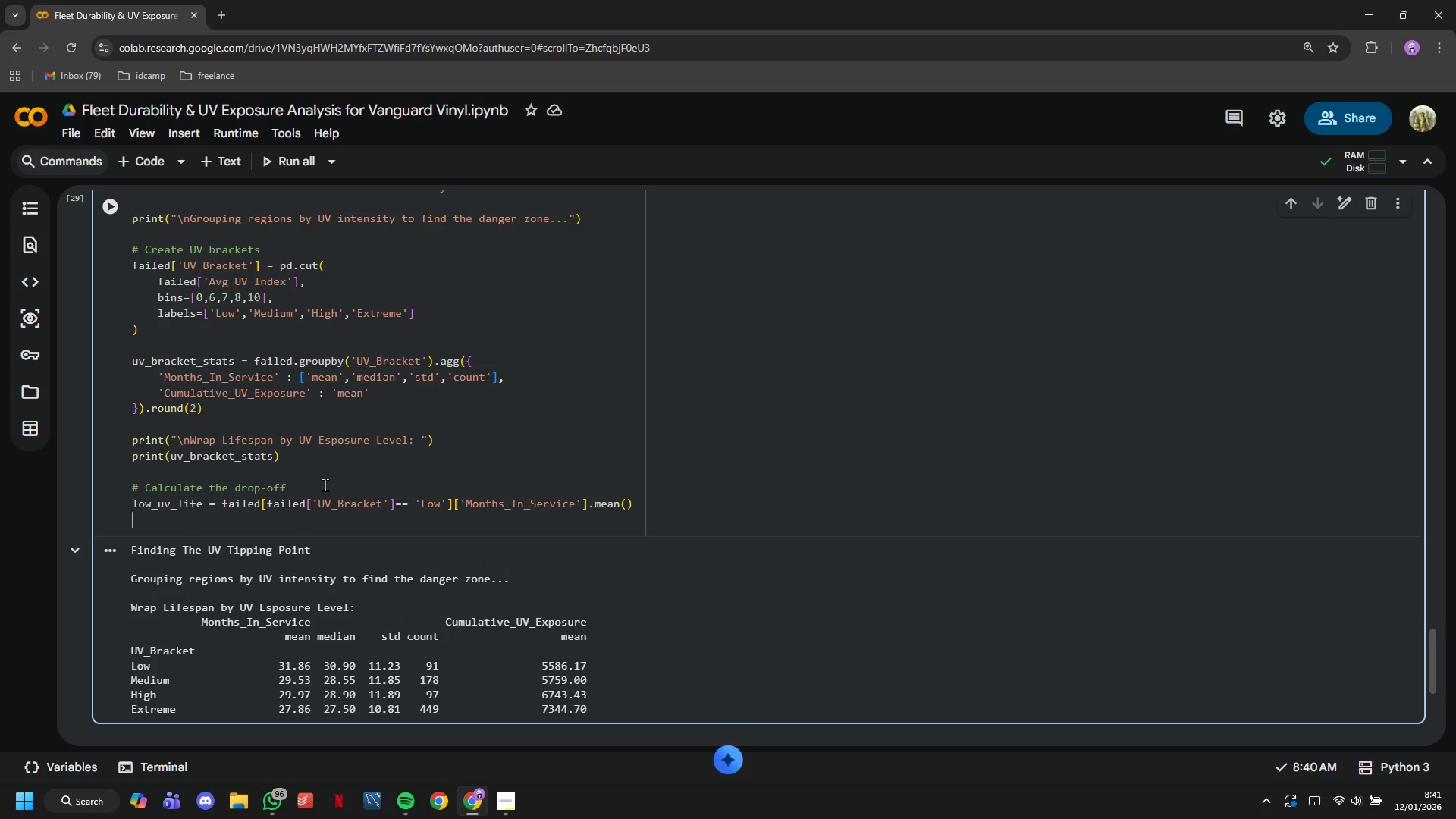 
type(extreme_uv_lof)
key(Backspace)
key(Backspace)
type(ife = d)
key(Backspace)
type(failed[failed['U)
 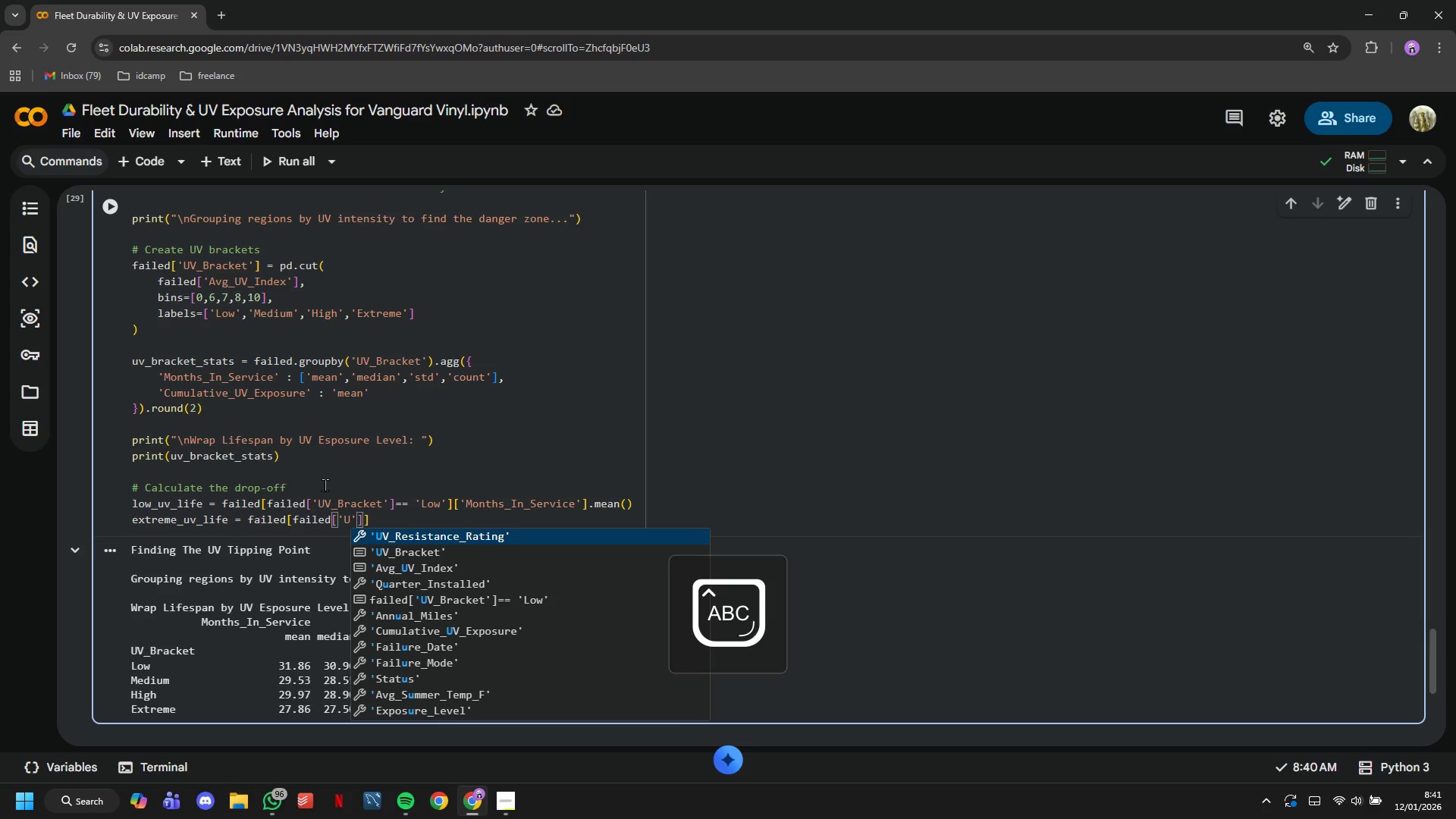 
key(ArrowDown)
 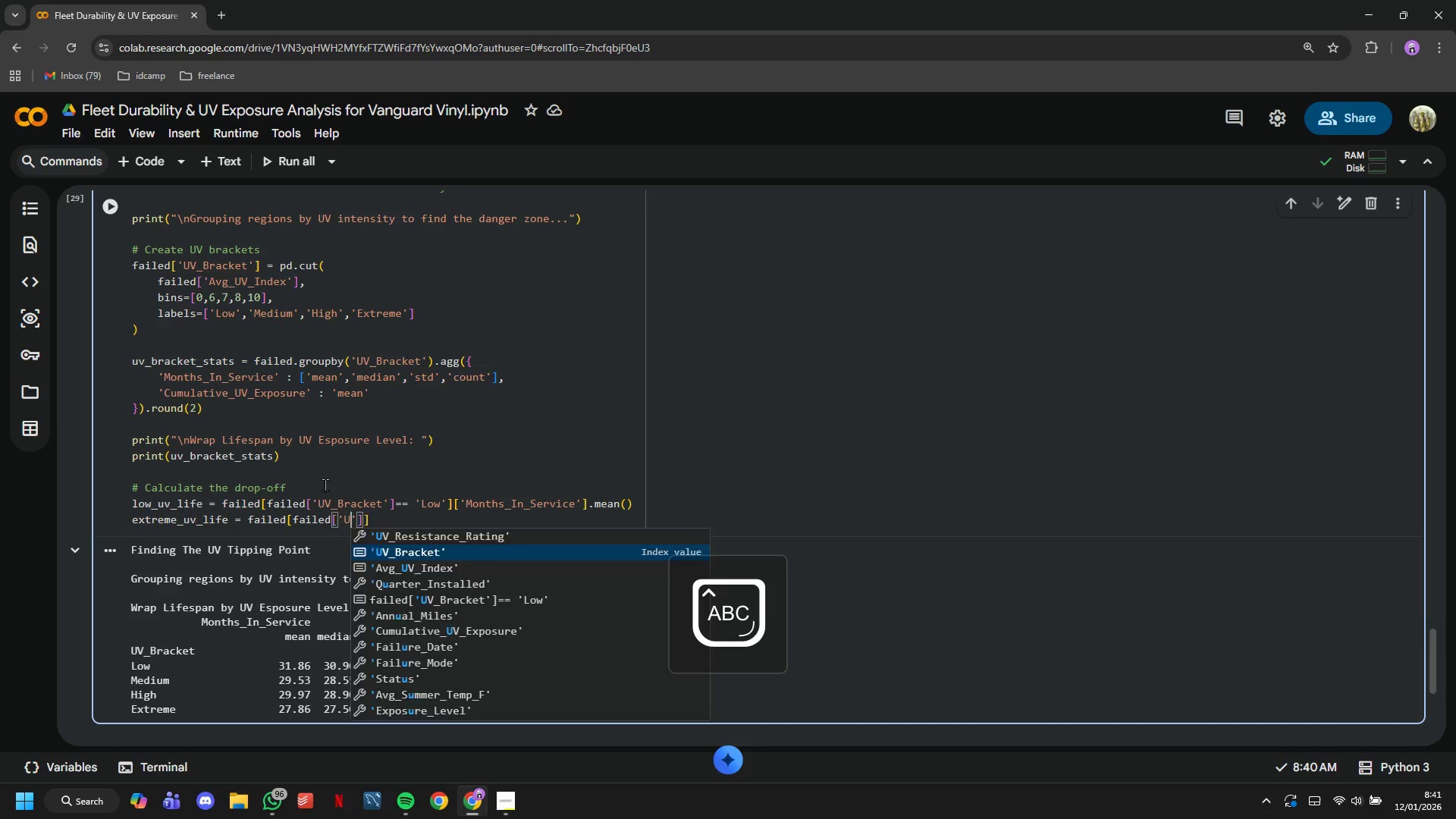 
key(Tab)
 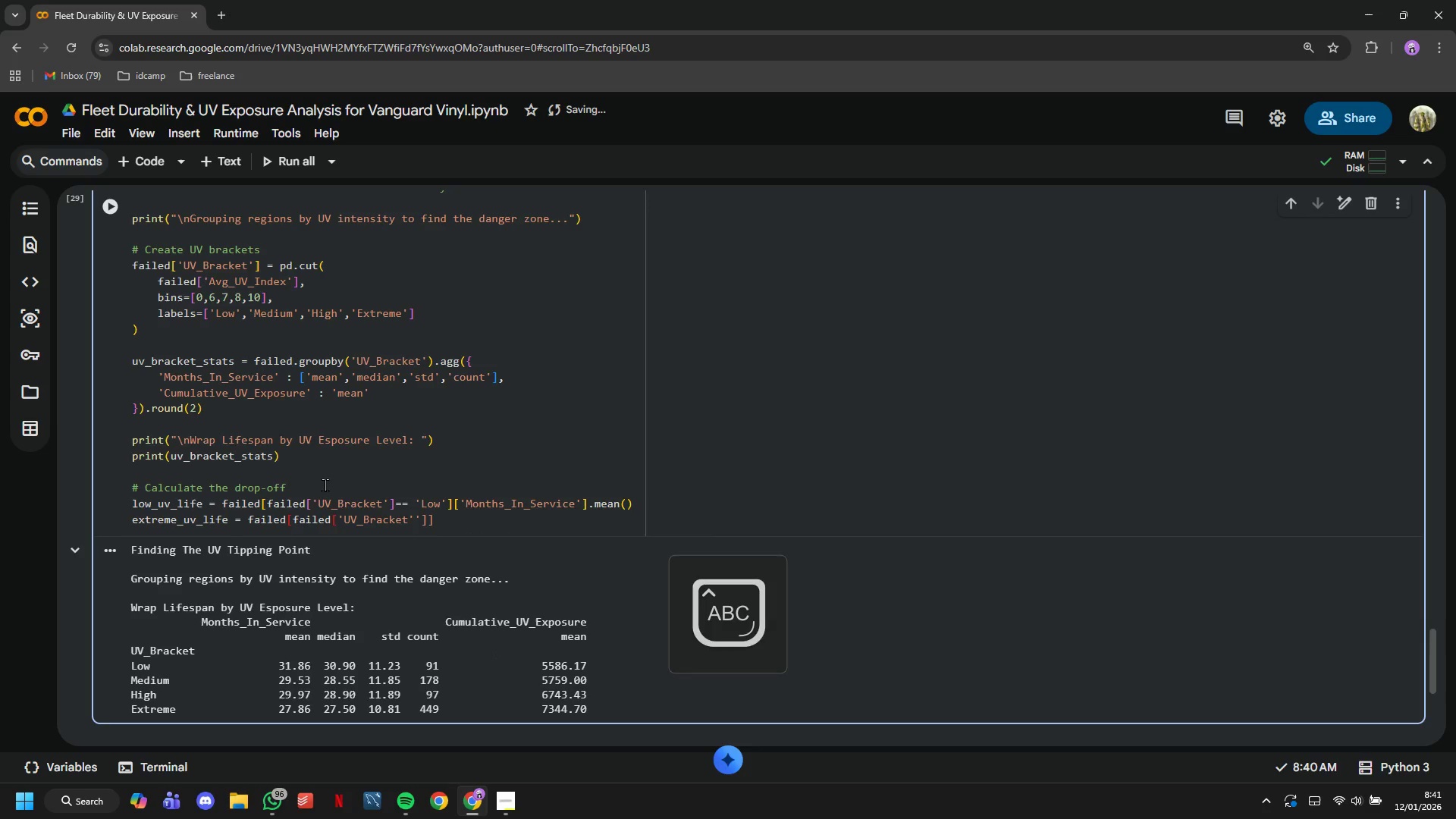 
key(ArrowRight)
 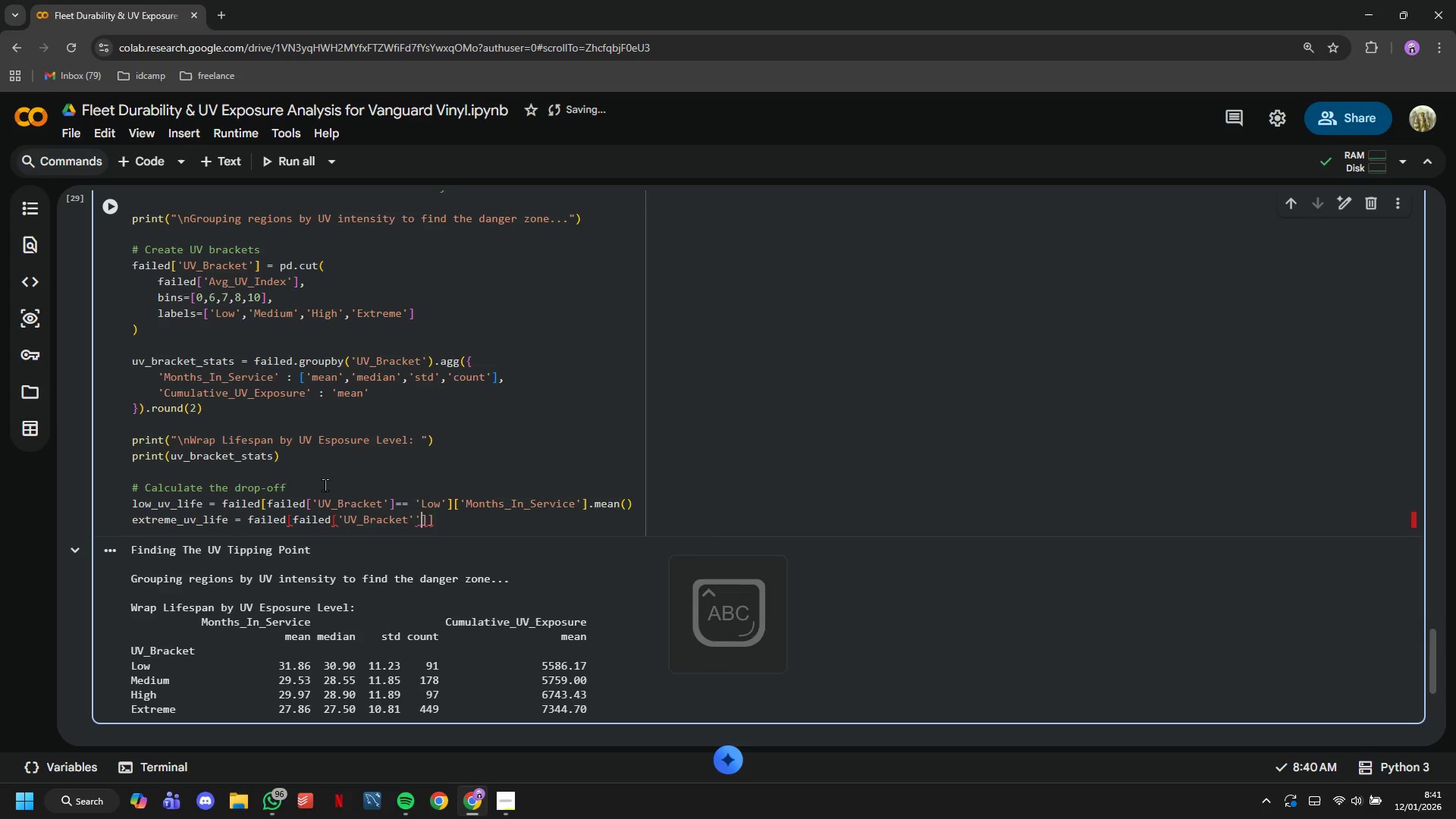 
key(Backspace)
 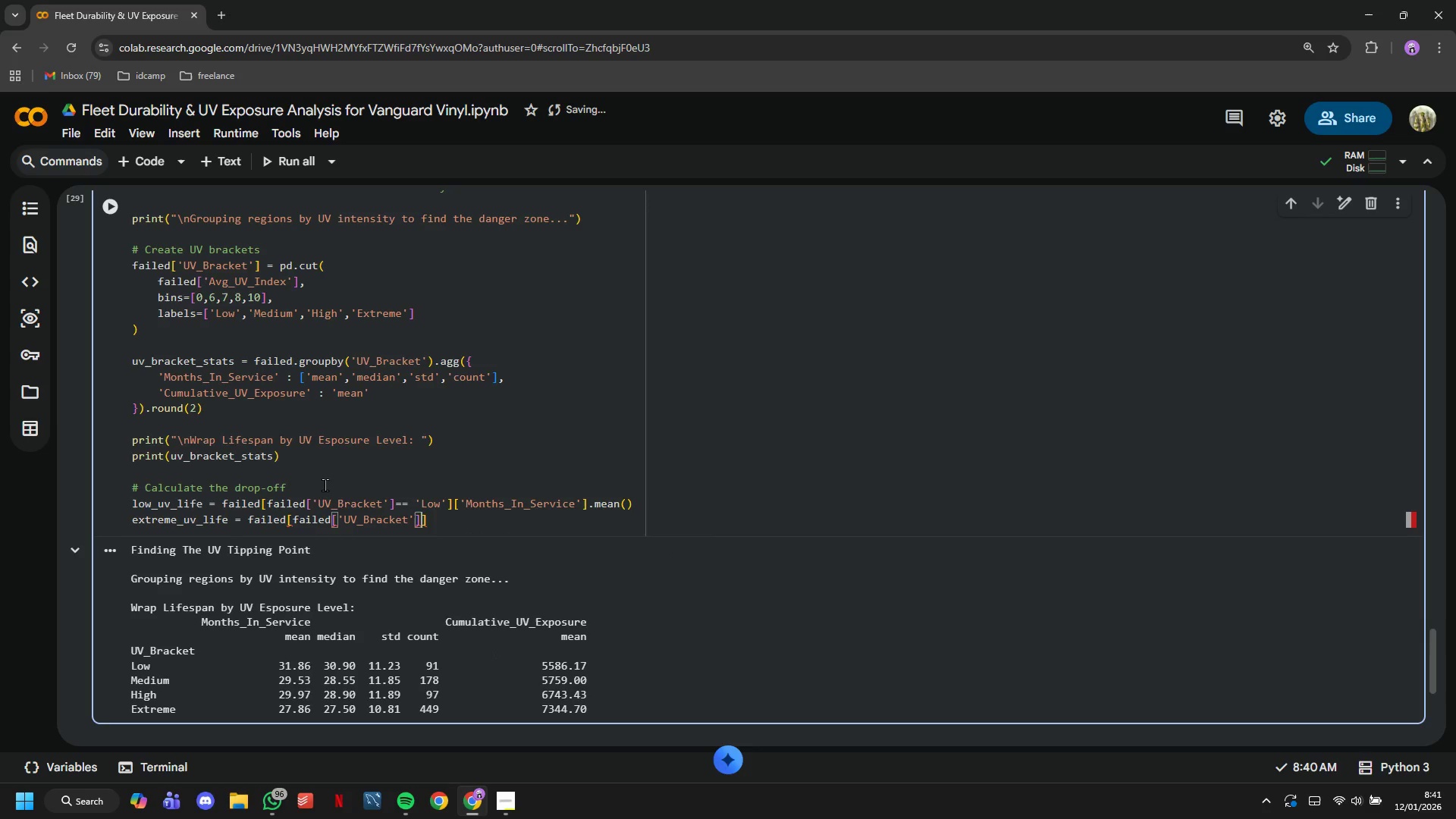 
key(ArrowRight)
 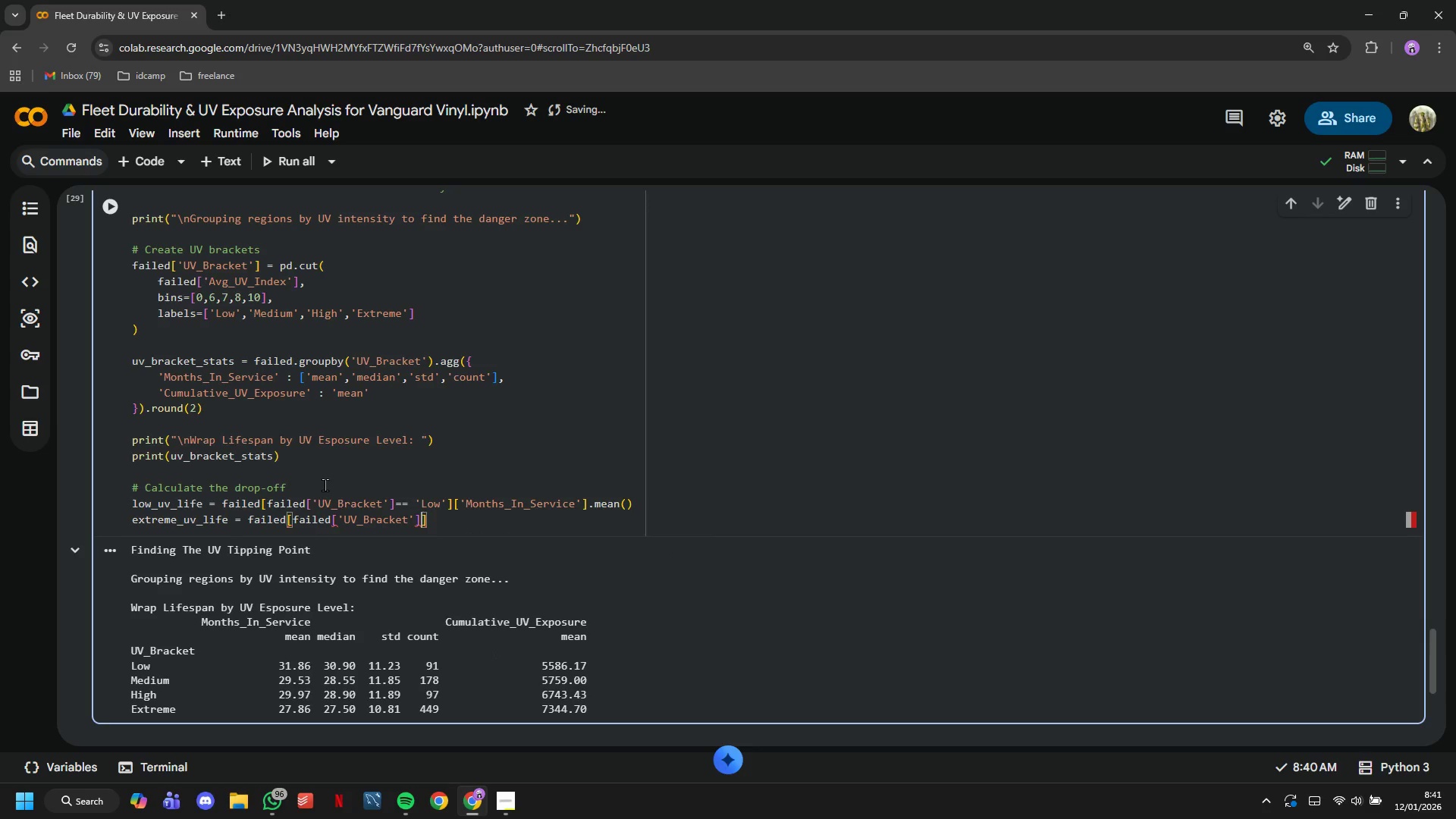 
key(Equal)
 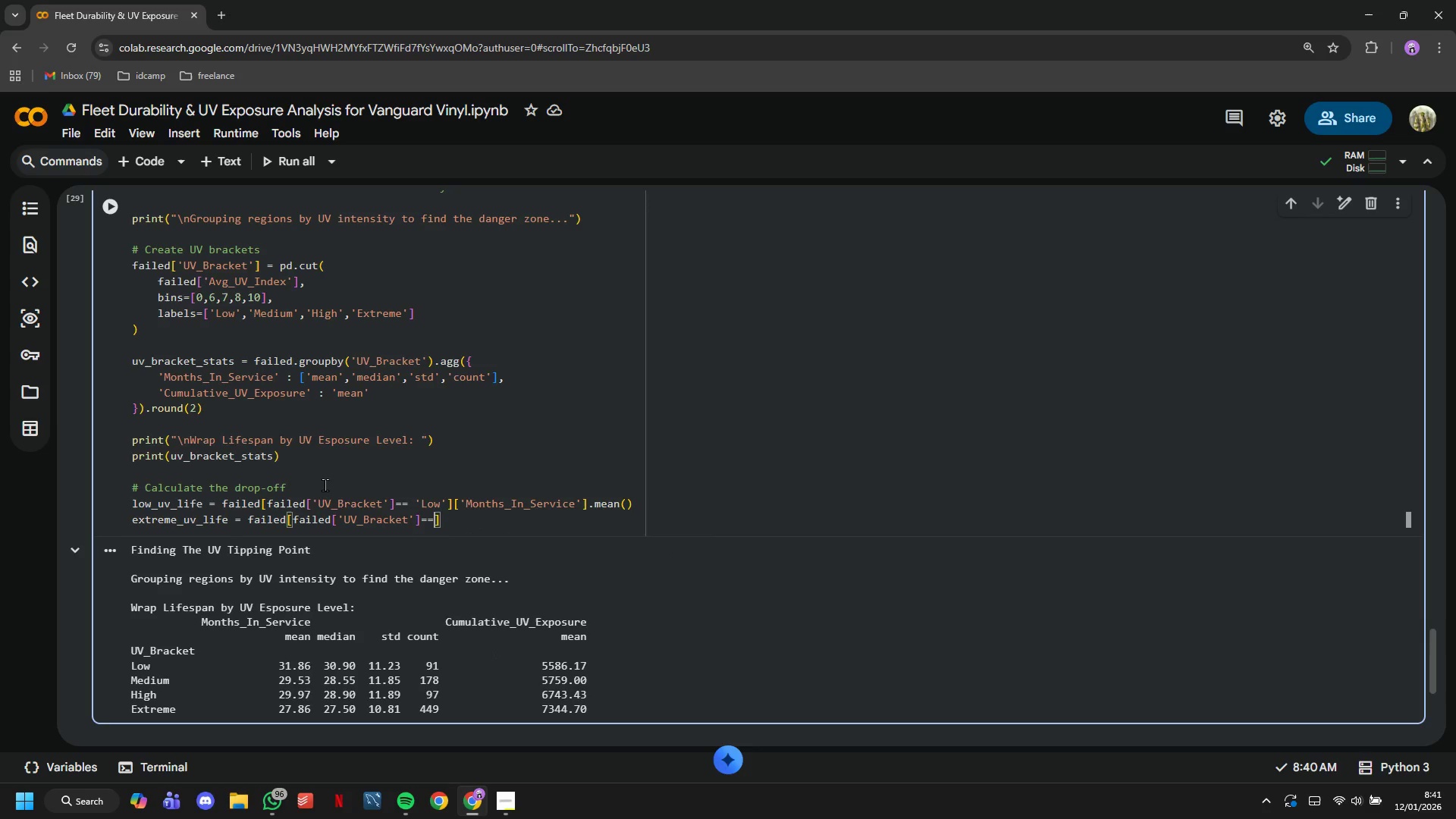 
key(Equal)
 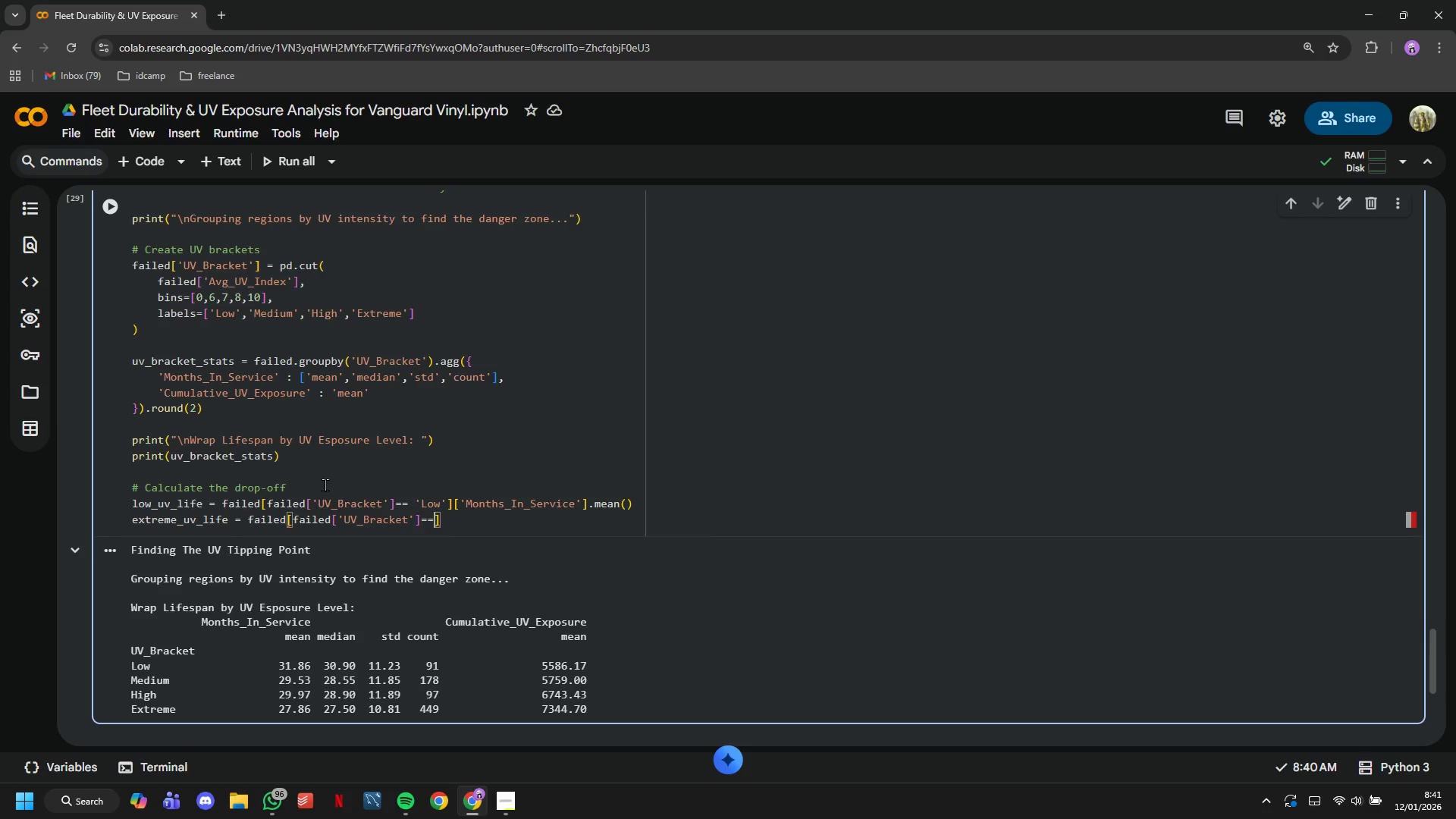 
type('eXTREME)
key(Backspace)
key(Backspace)
key(Backspace)
key(Backspace)
key(Backspace)
key(Backspace)
key(Backspace)
type(Extreme)
 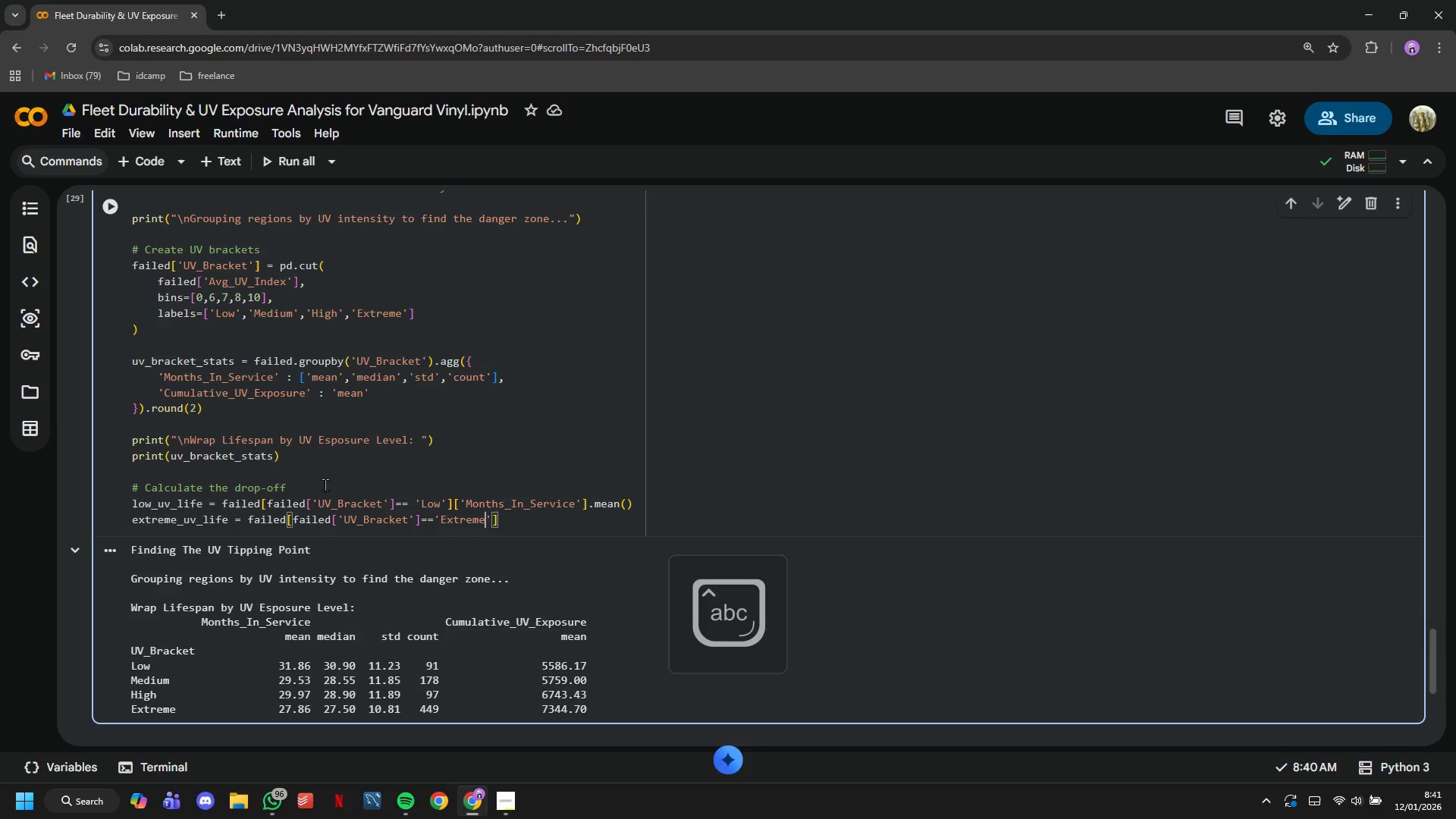 
key(ArrowRight)
 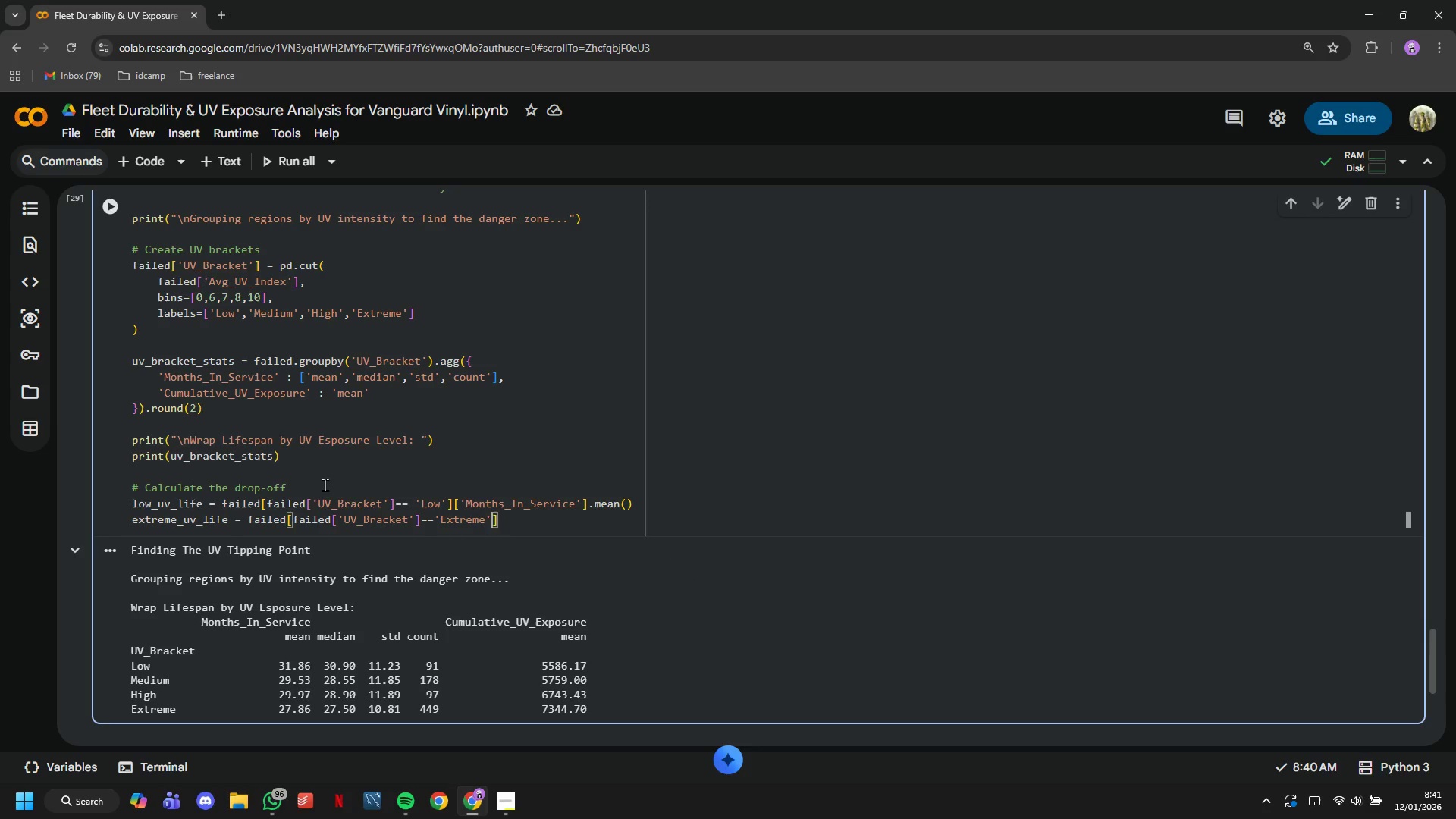 
key(ArrowRight)
 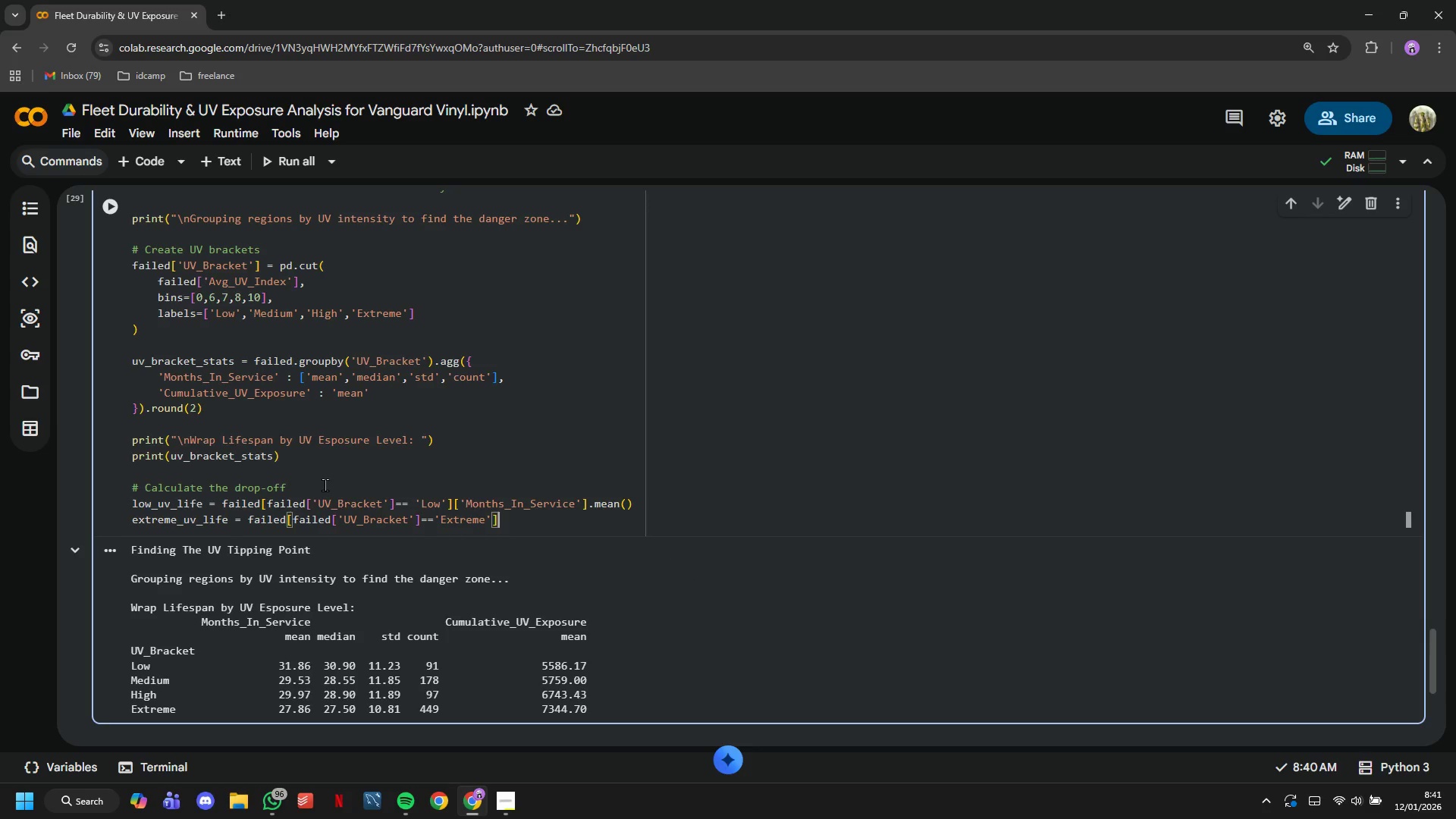 
key(ArrowRight)
 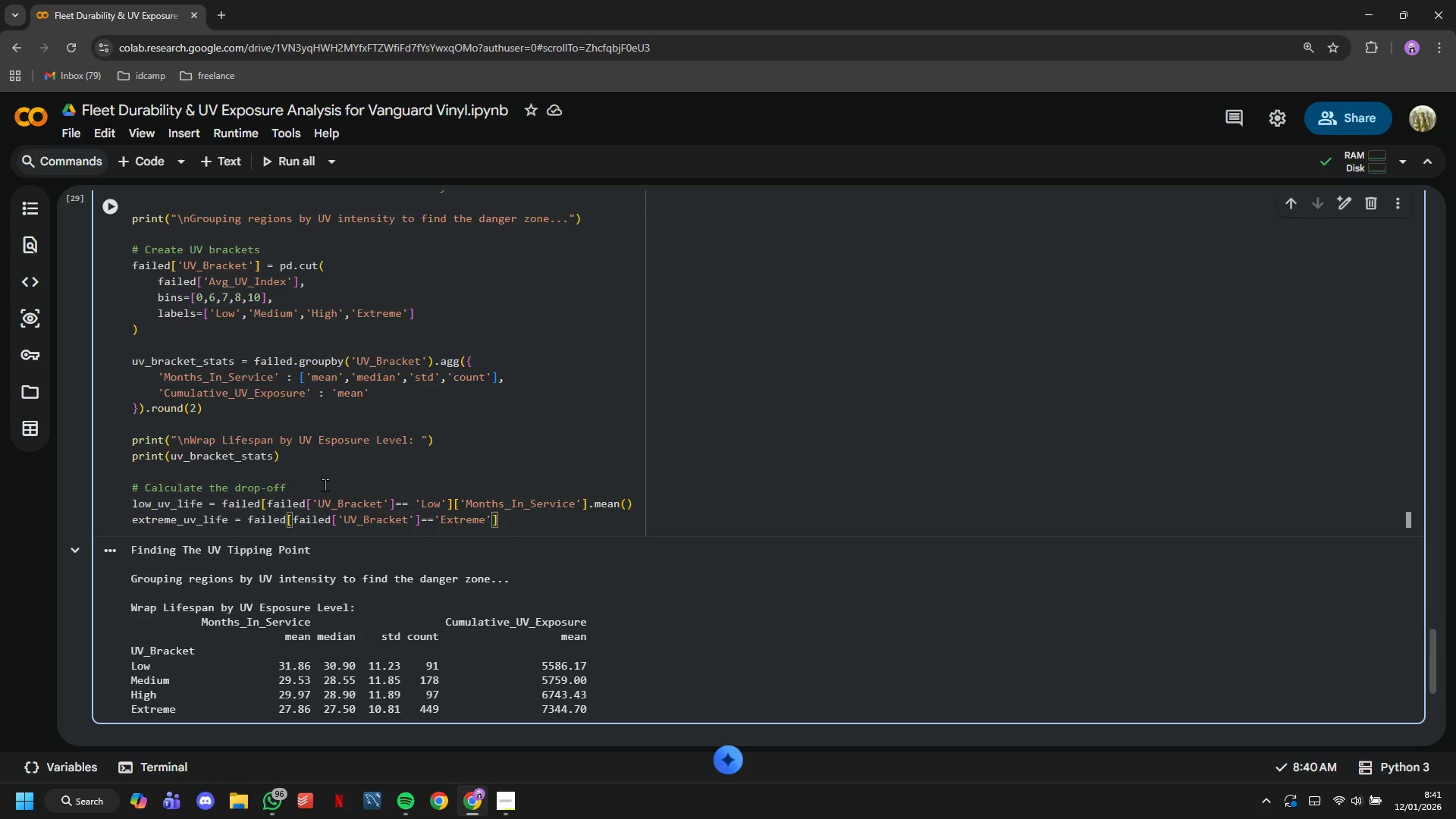 
type(['Months_In_Service)
 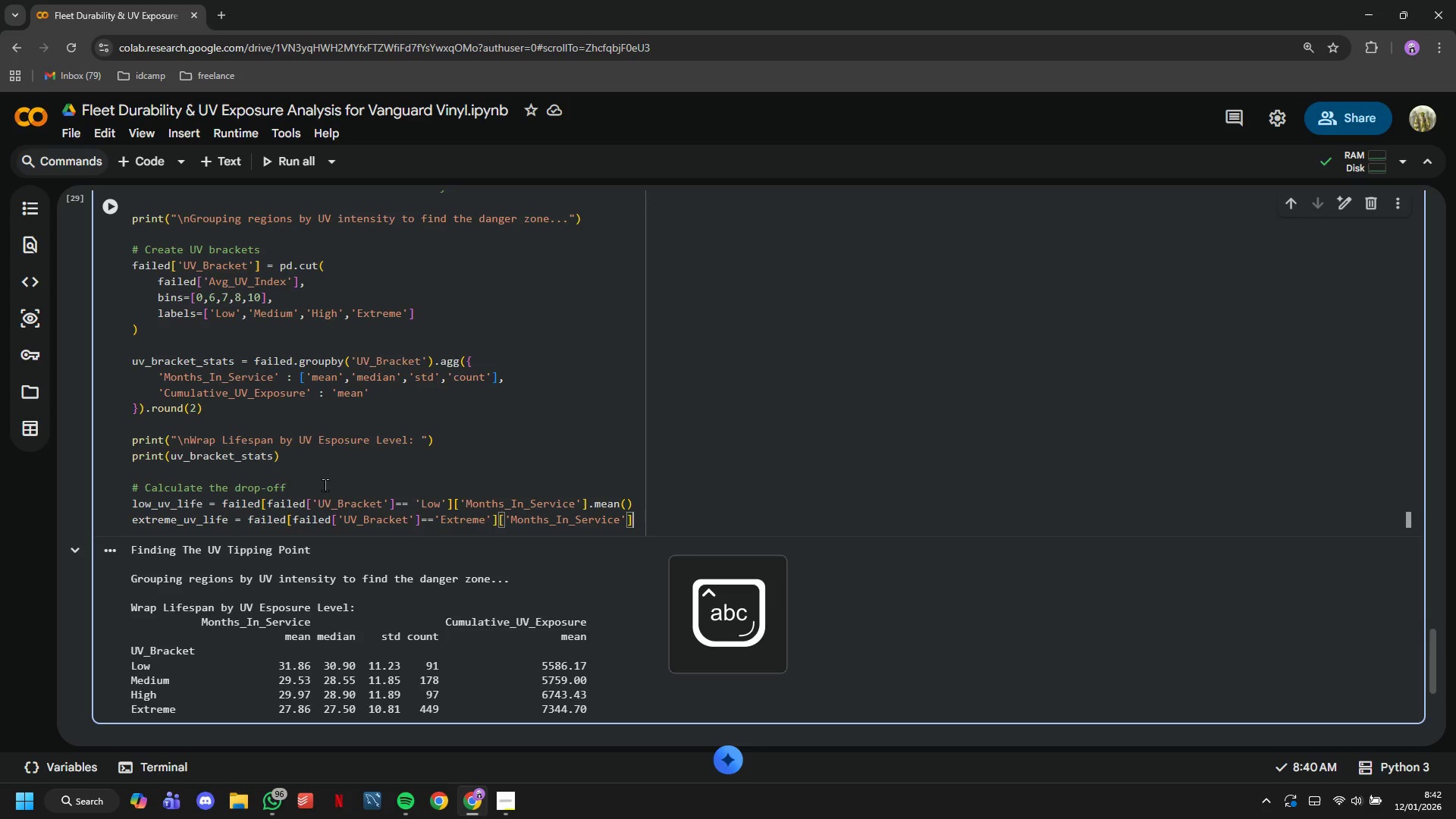 
 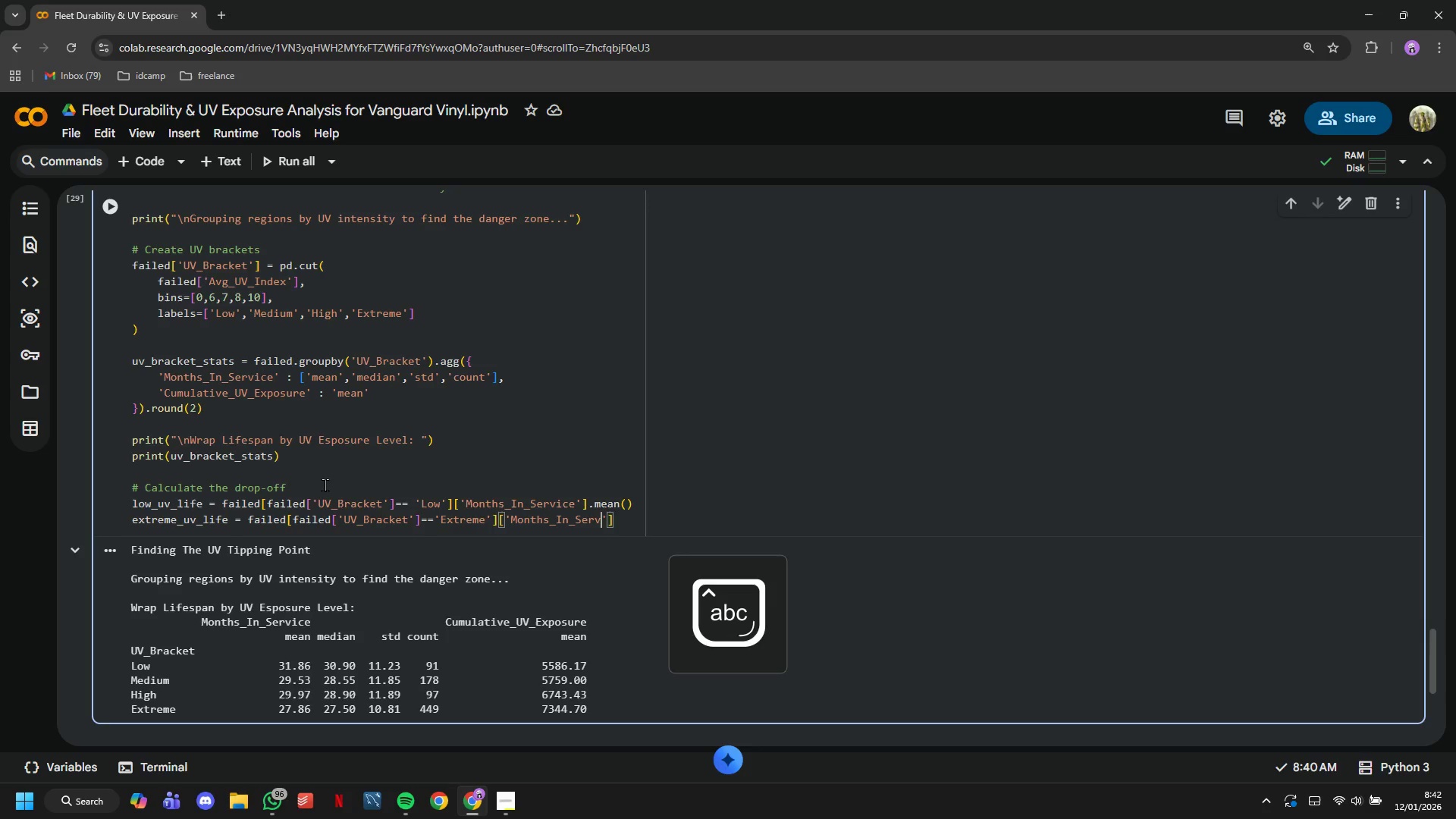 
key(ArrowRight)
 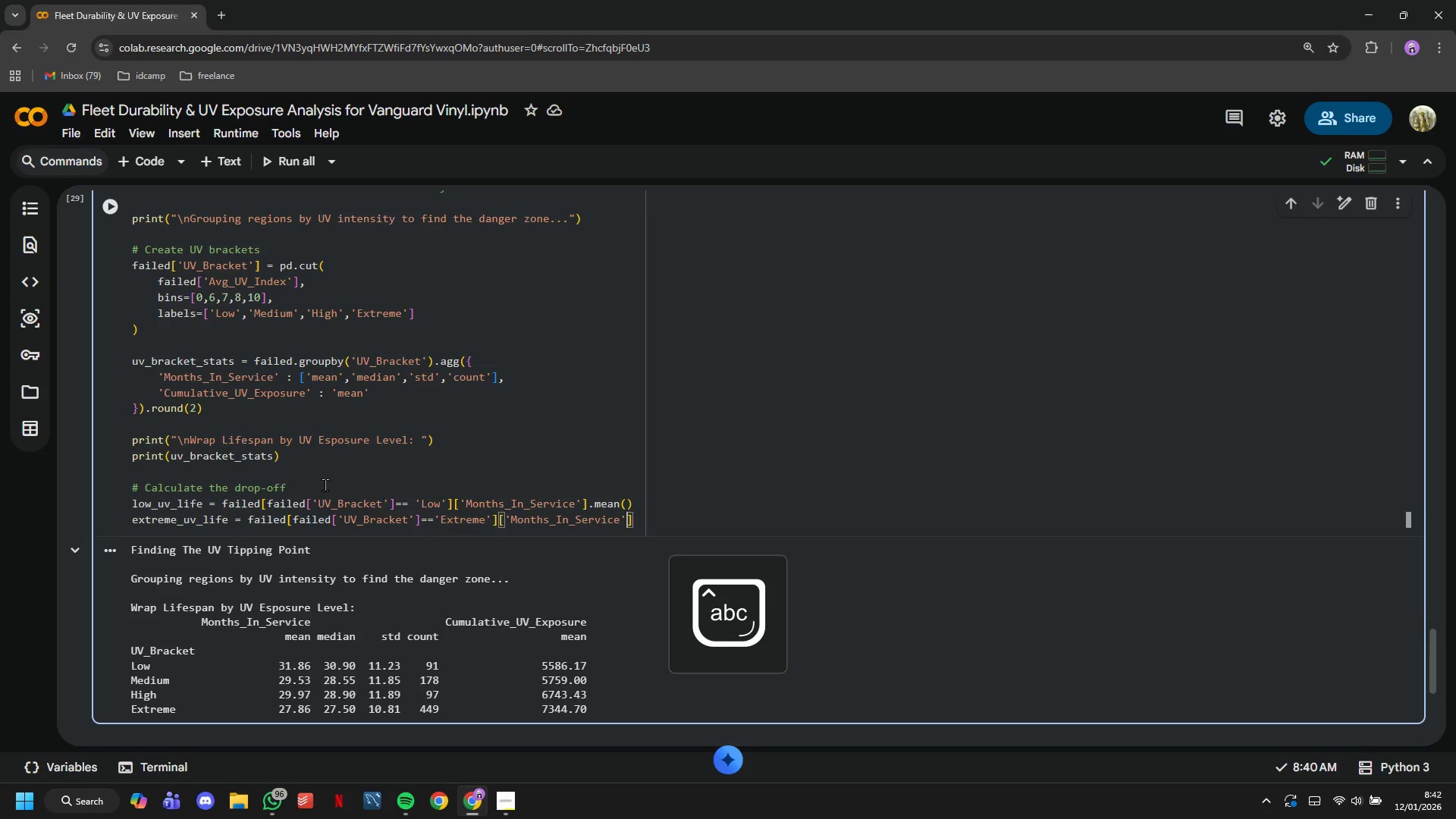 
key(ArrowRight)
 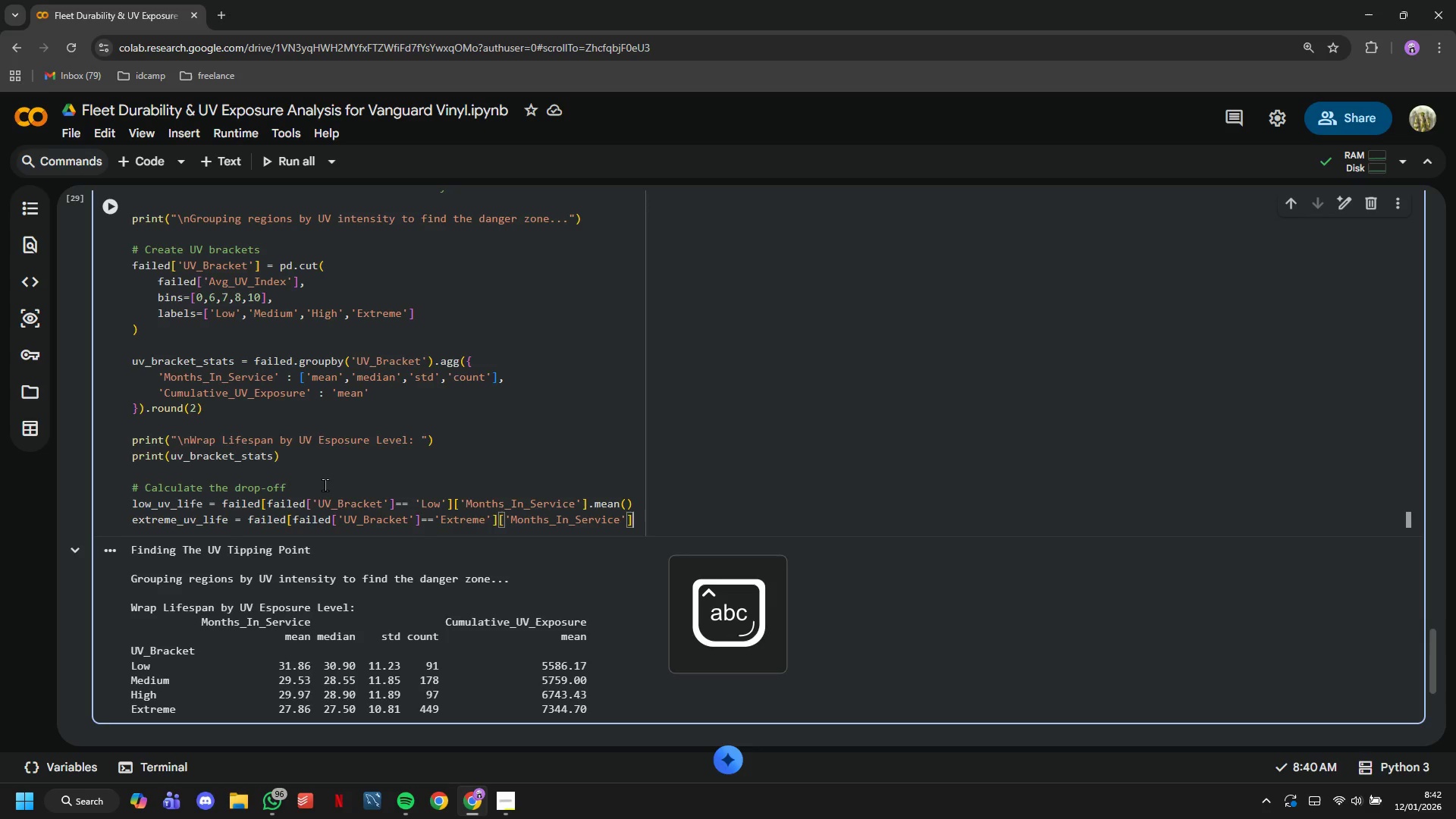 
key(ArrowRight)
 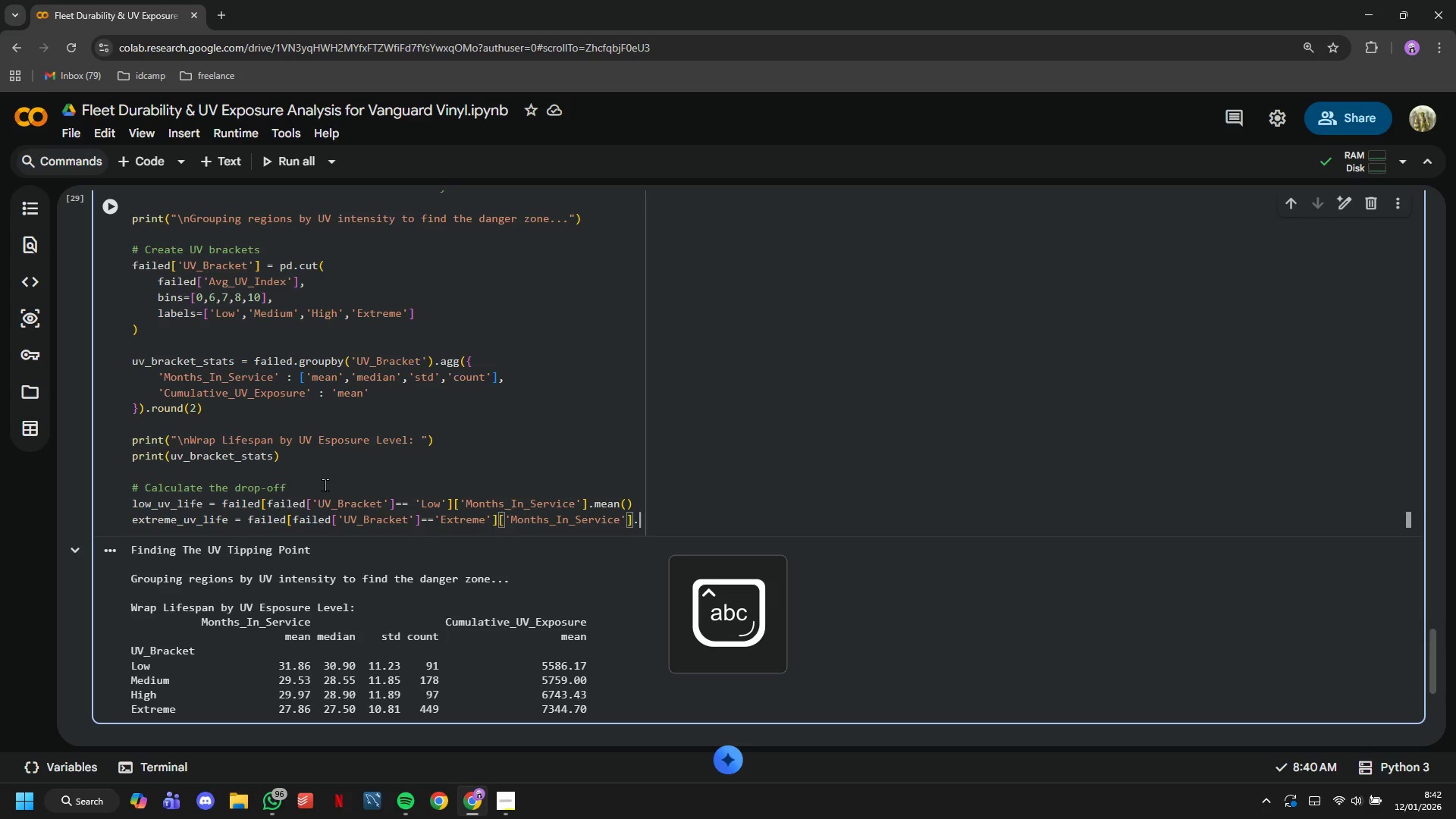 
type(.mean()
 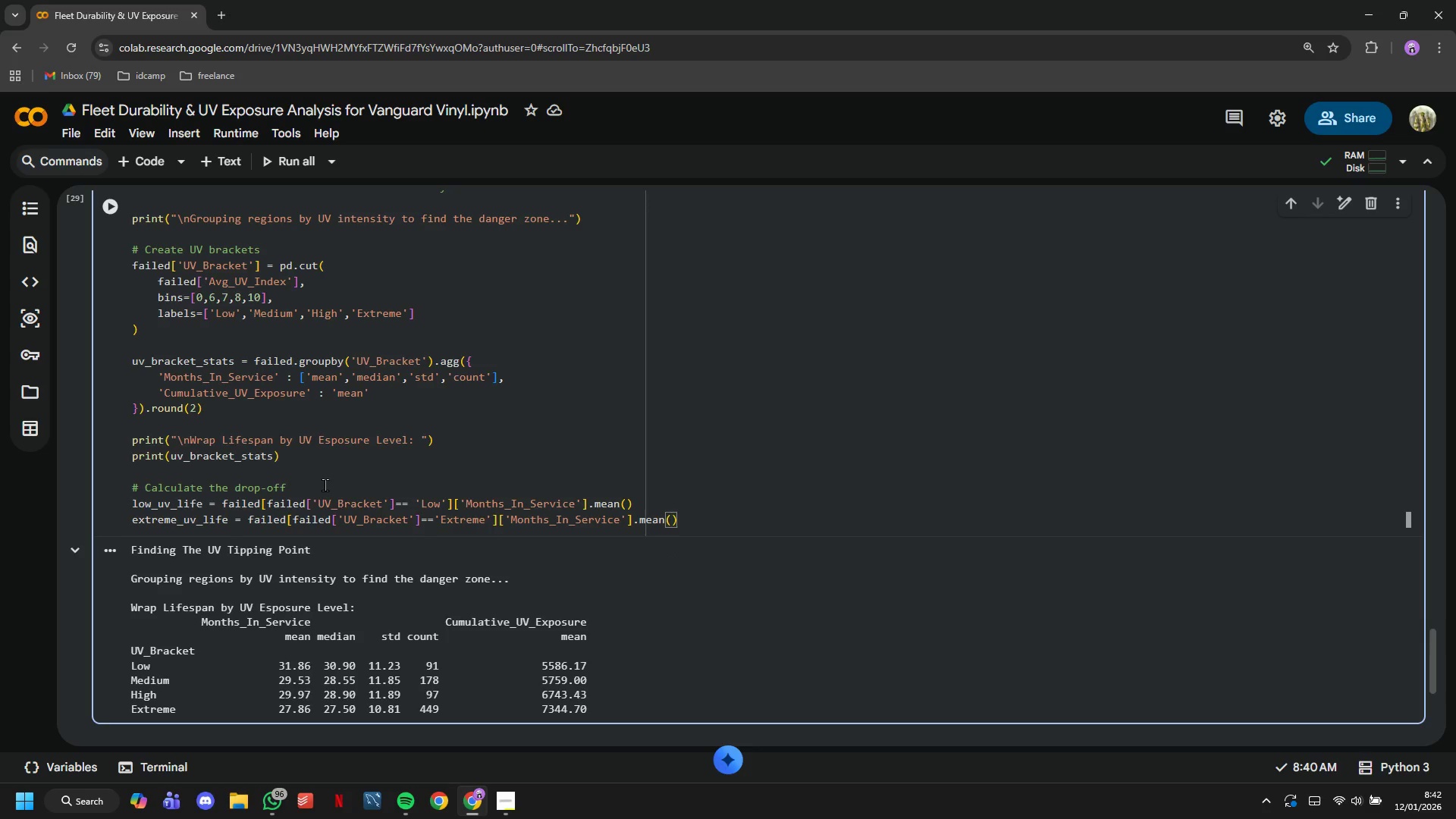 
 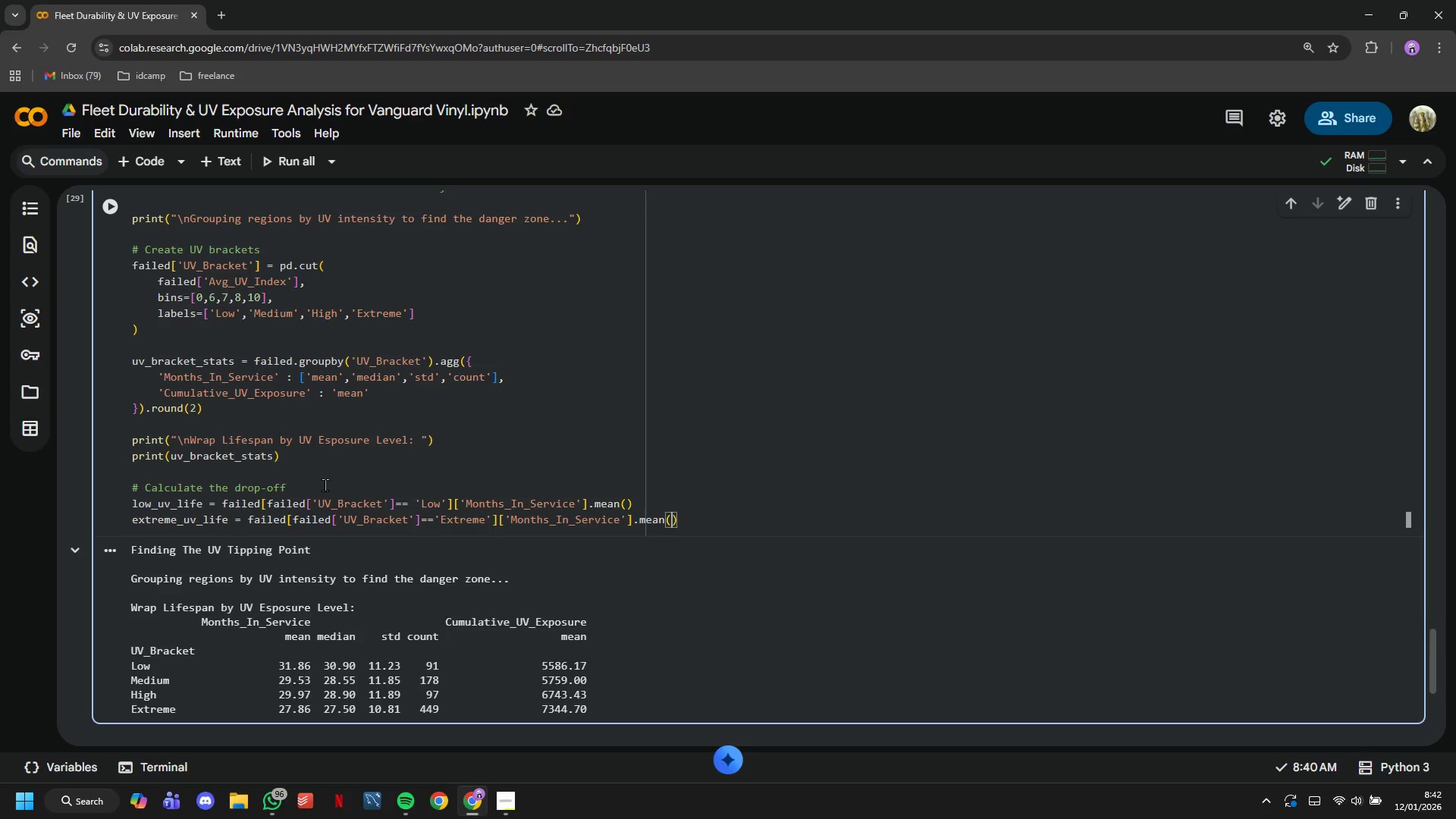 
hold_key(key=ArrowRight, duration=0.52)
 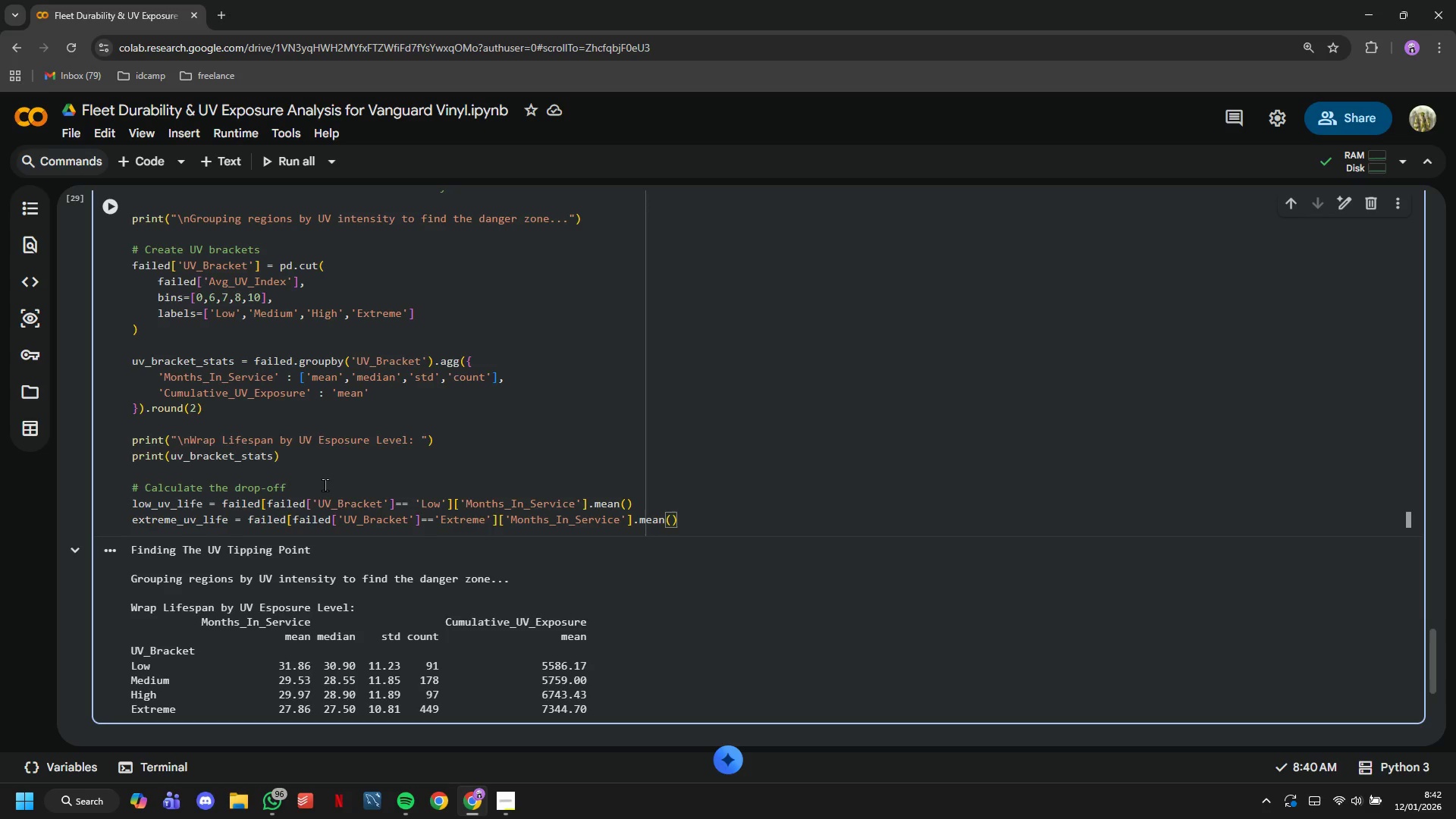 
key(Enter)
 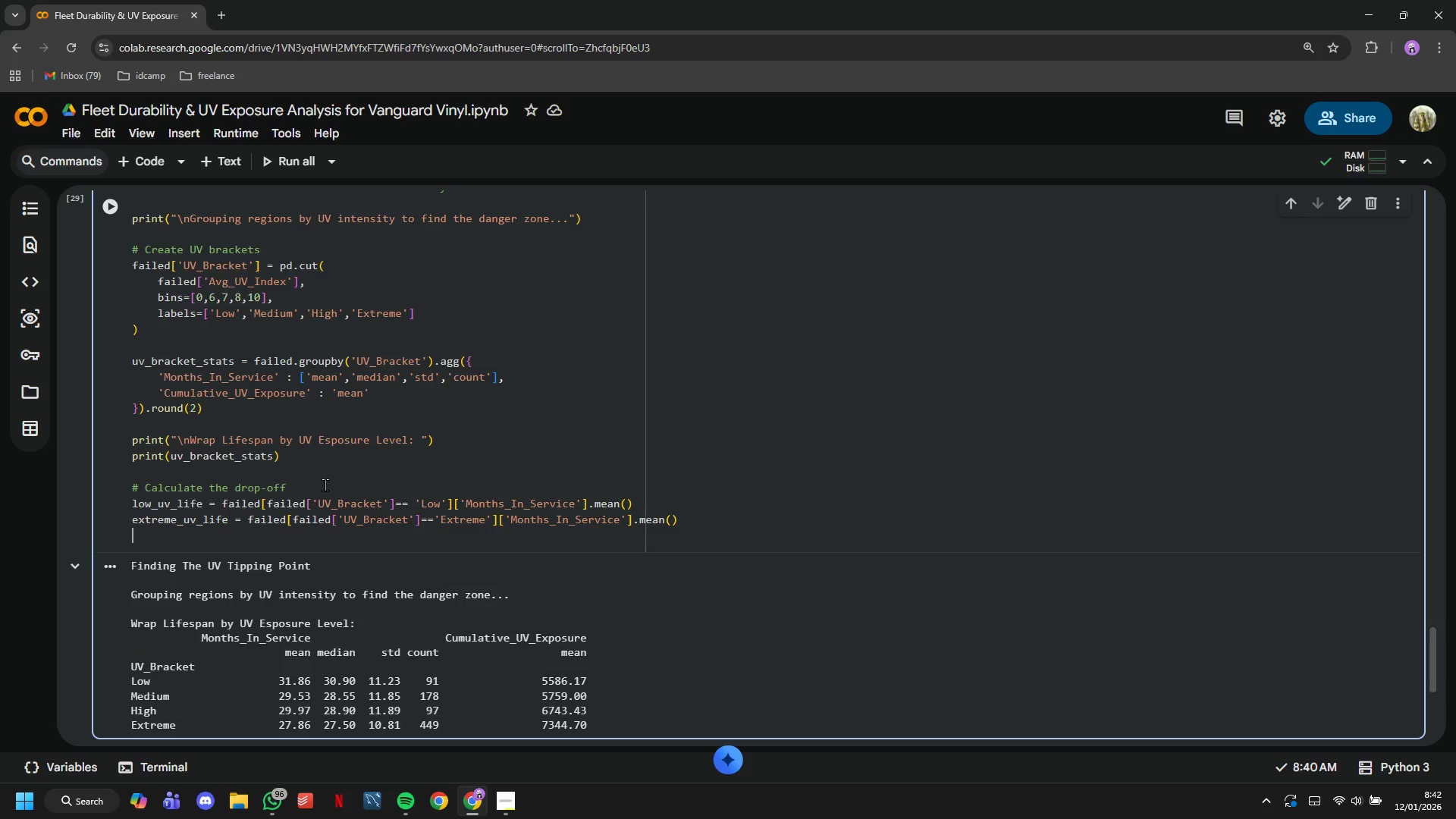 
type(life_span)
key(Backspace)
type(espan_reduction = ((low_uv_life - ext)
 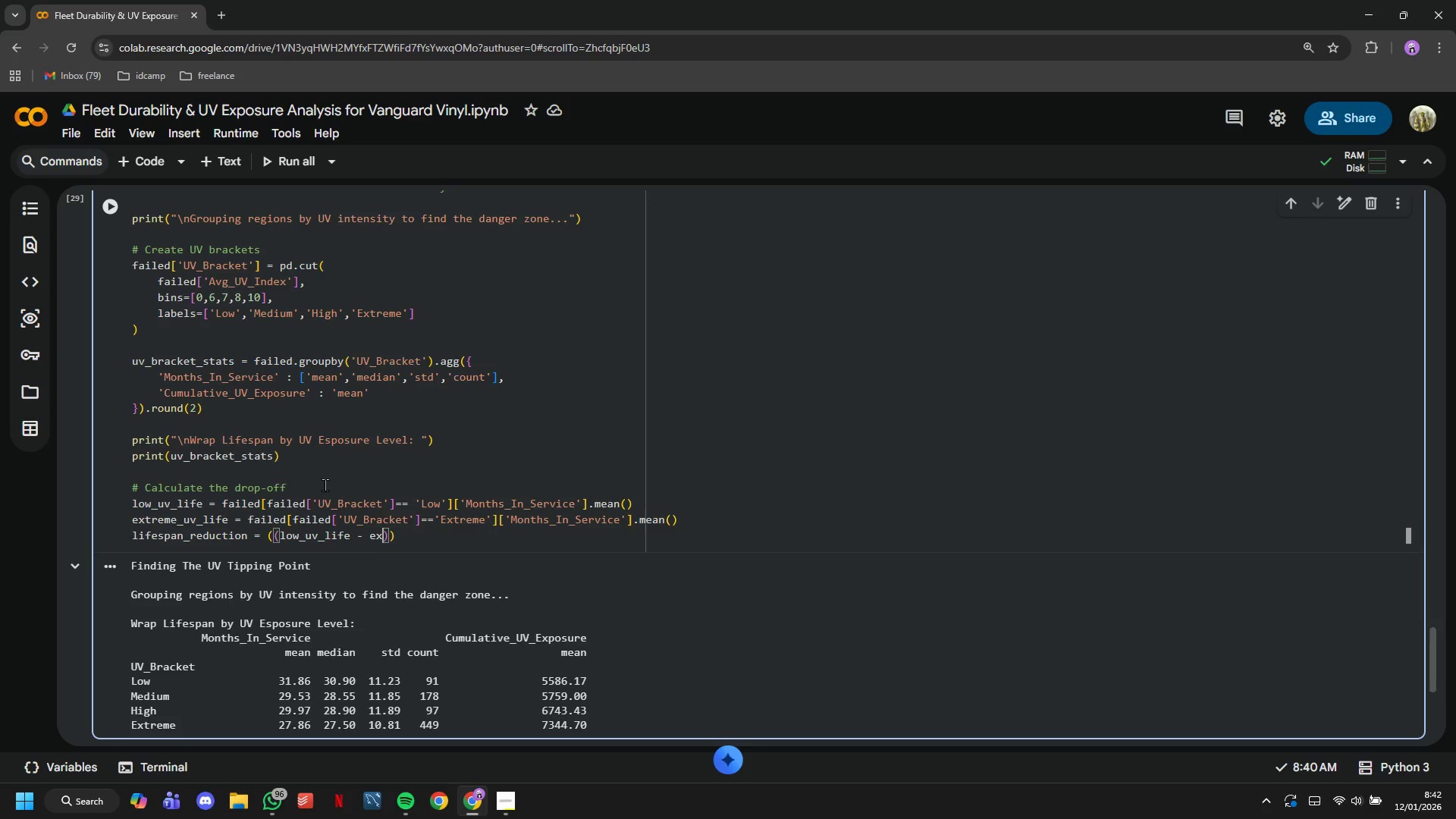 
key(Enter)
 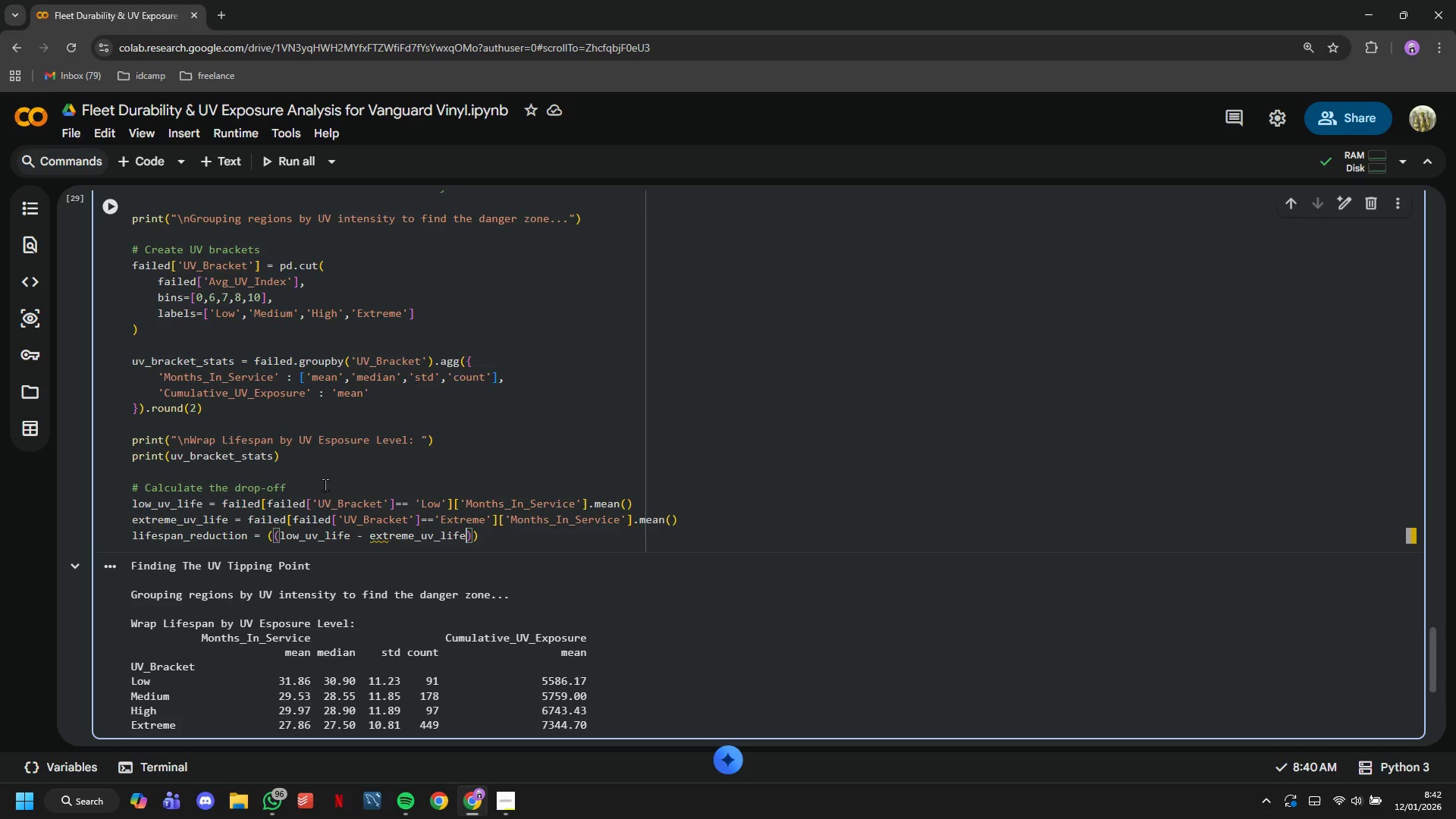 
key(ArrowRight)
 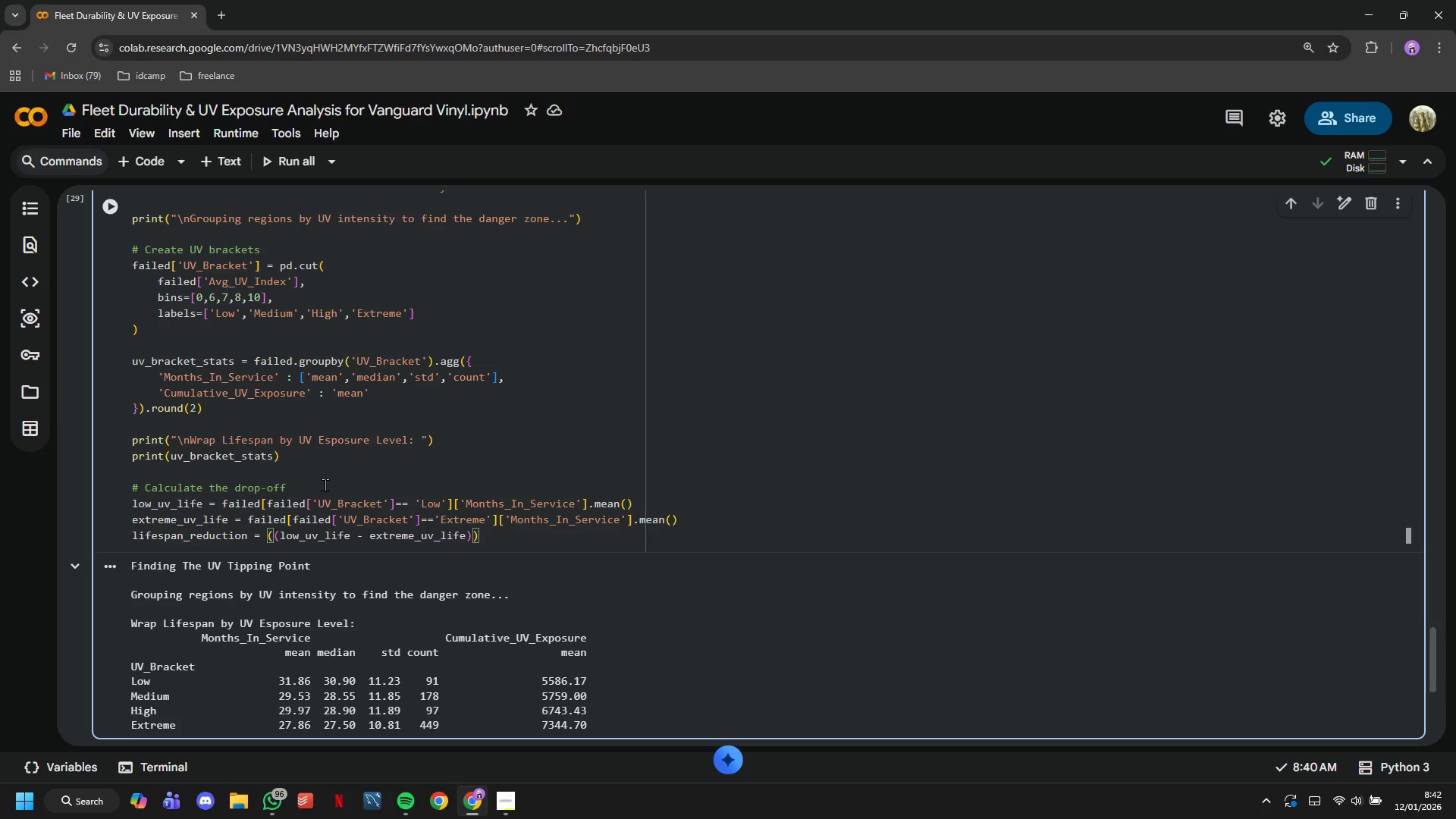 
type(/low_uv)
key(Tab)
type(*100)
 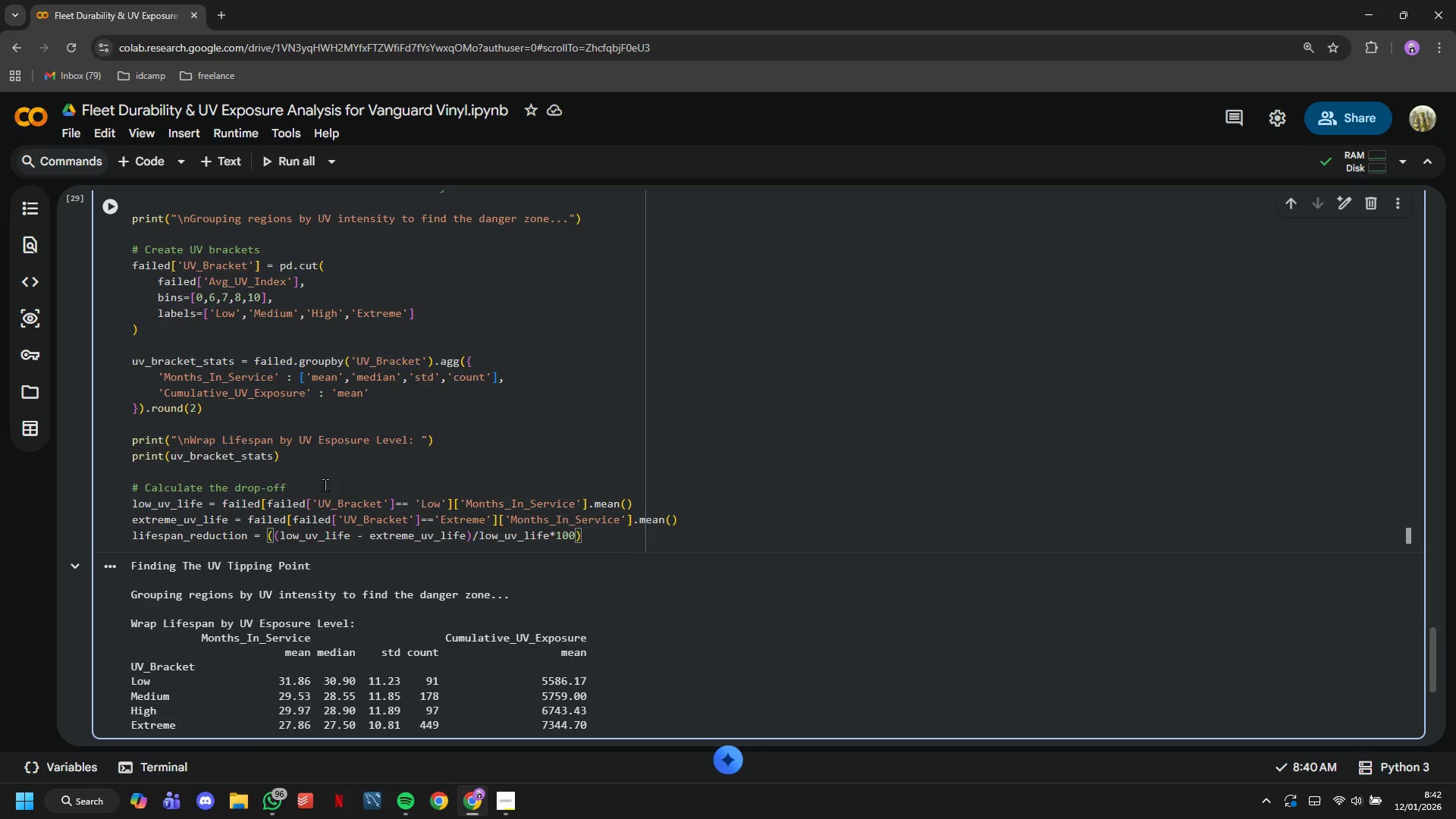 
left_click([116, 217])
 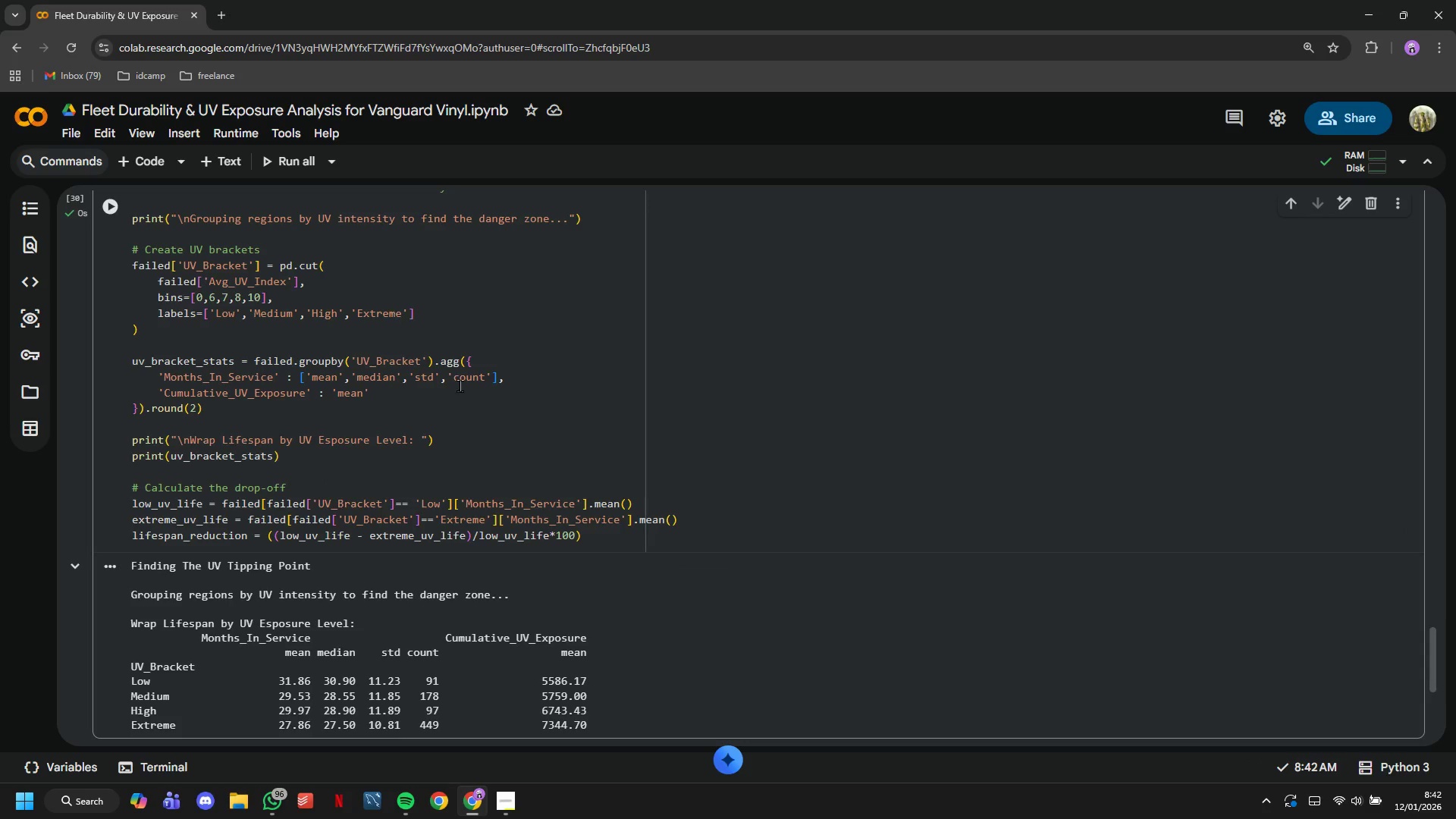 
scroll: coordinate [472, 402], scroll_direction: down, amount: 3.0
 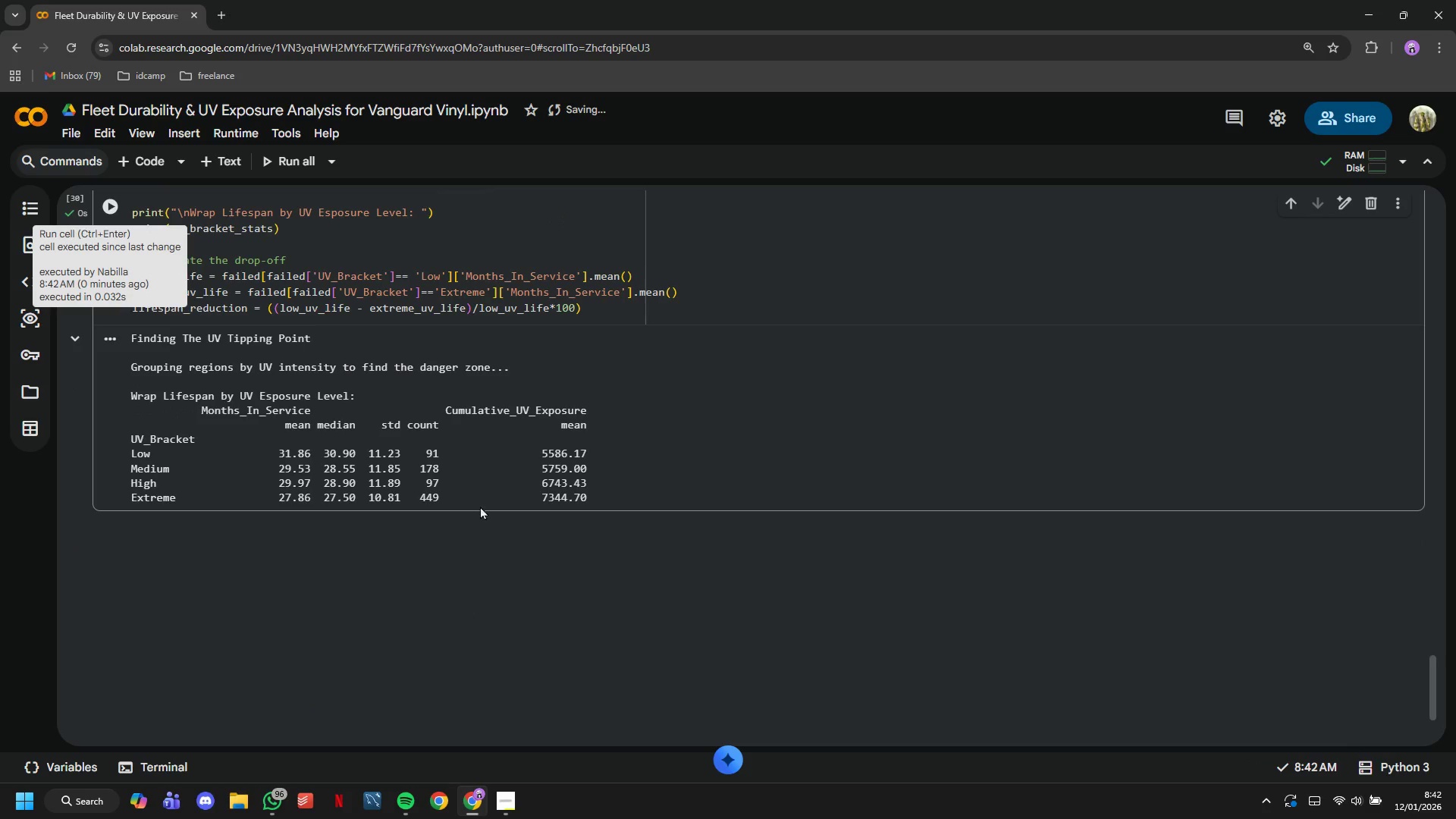 
left_click([611, 314])
 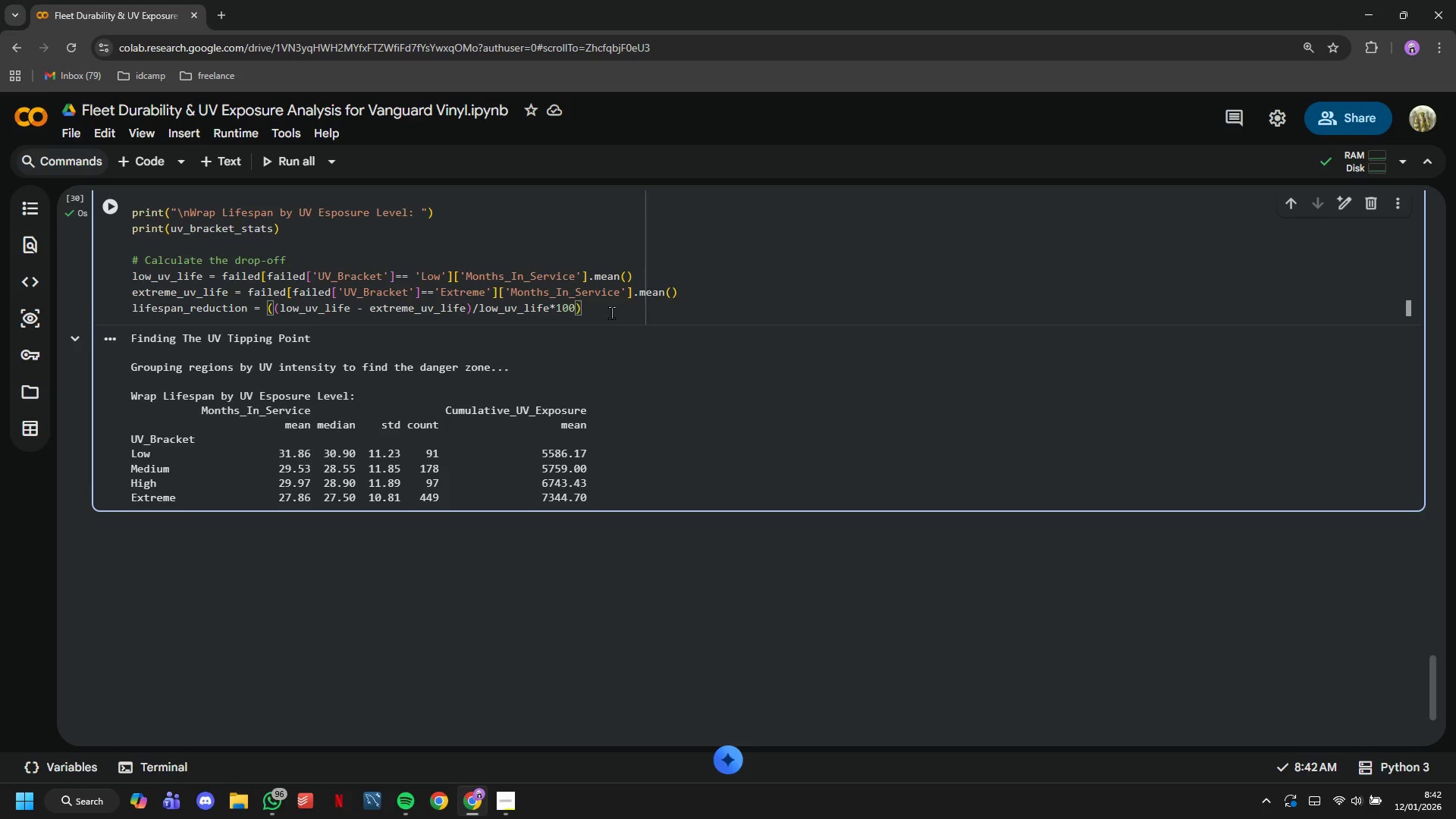 
key(Enter)
 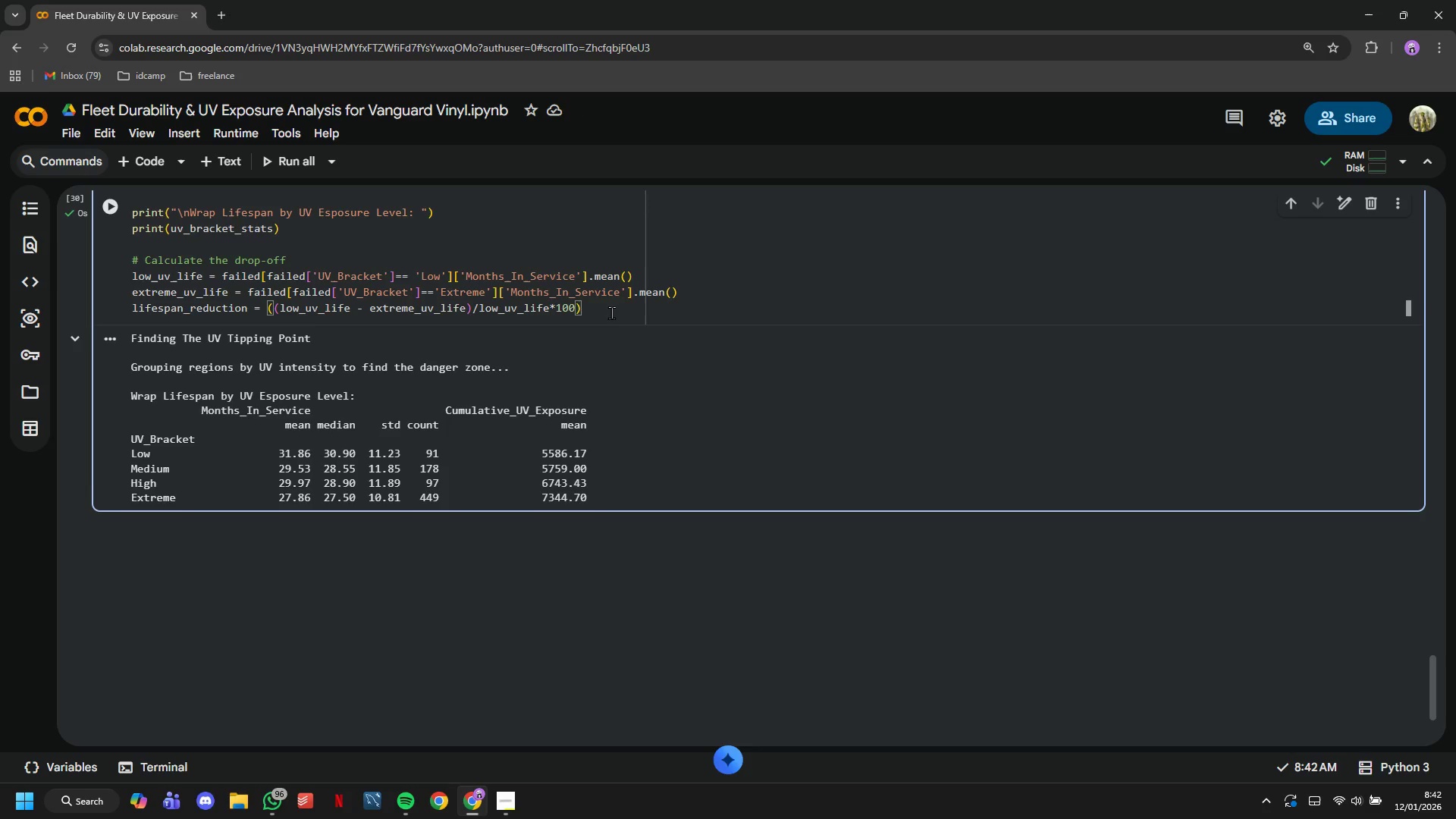 
key(Enter)
 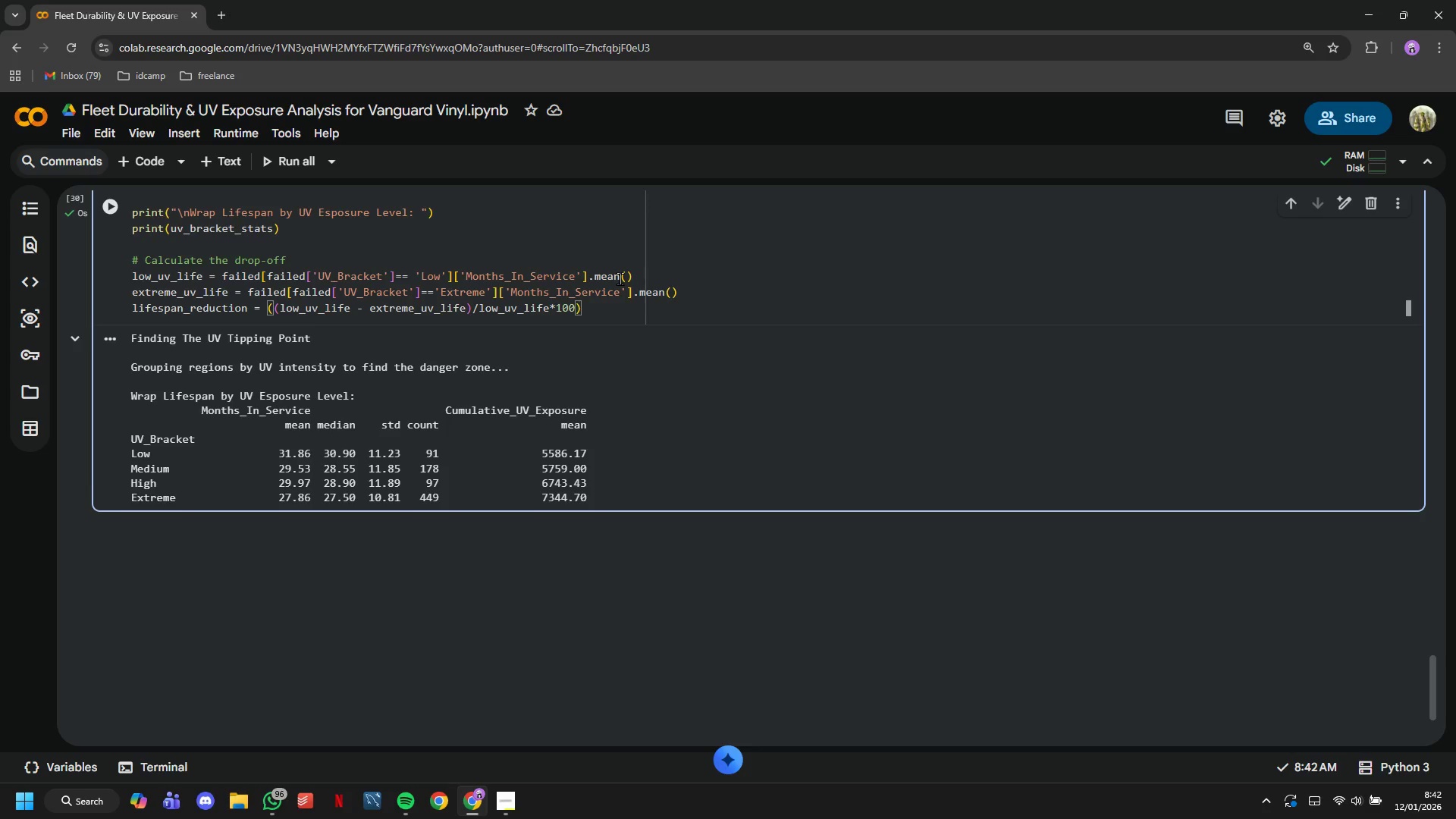 
type(print("\n )
key(Backspace)
type(KEY FINDINGS)
 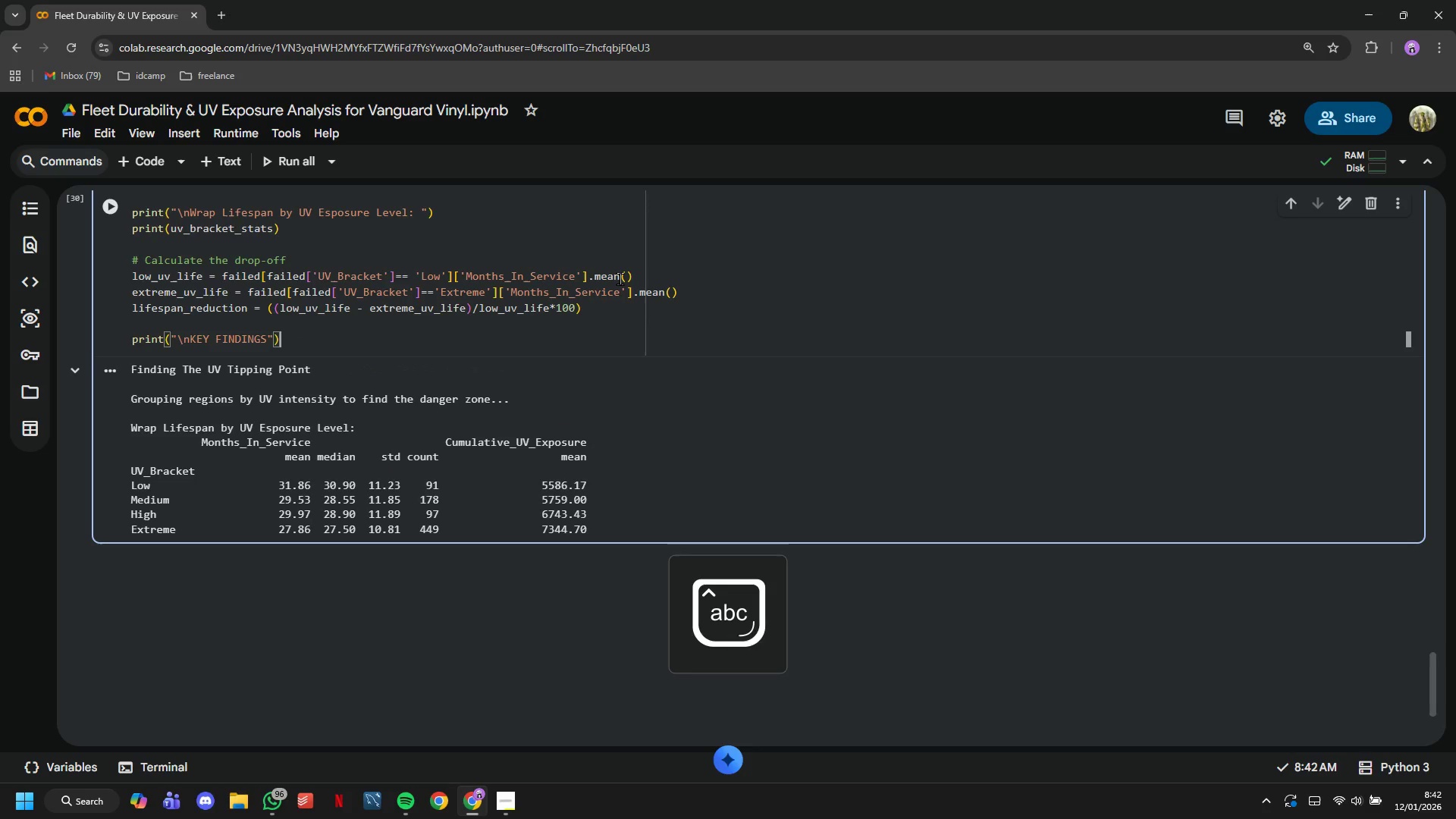 
 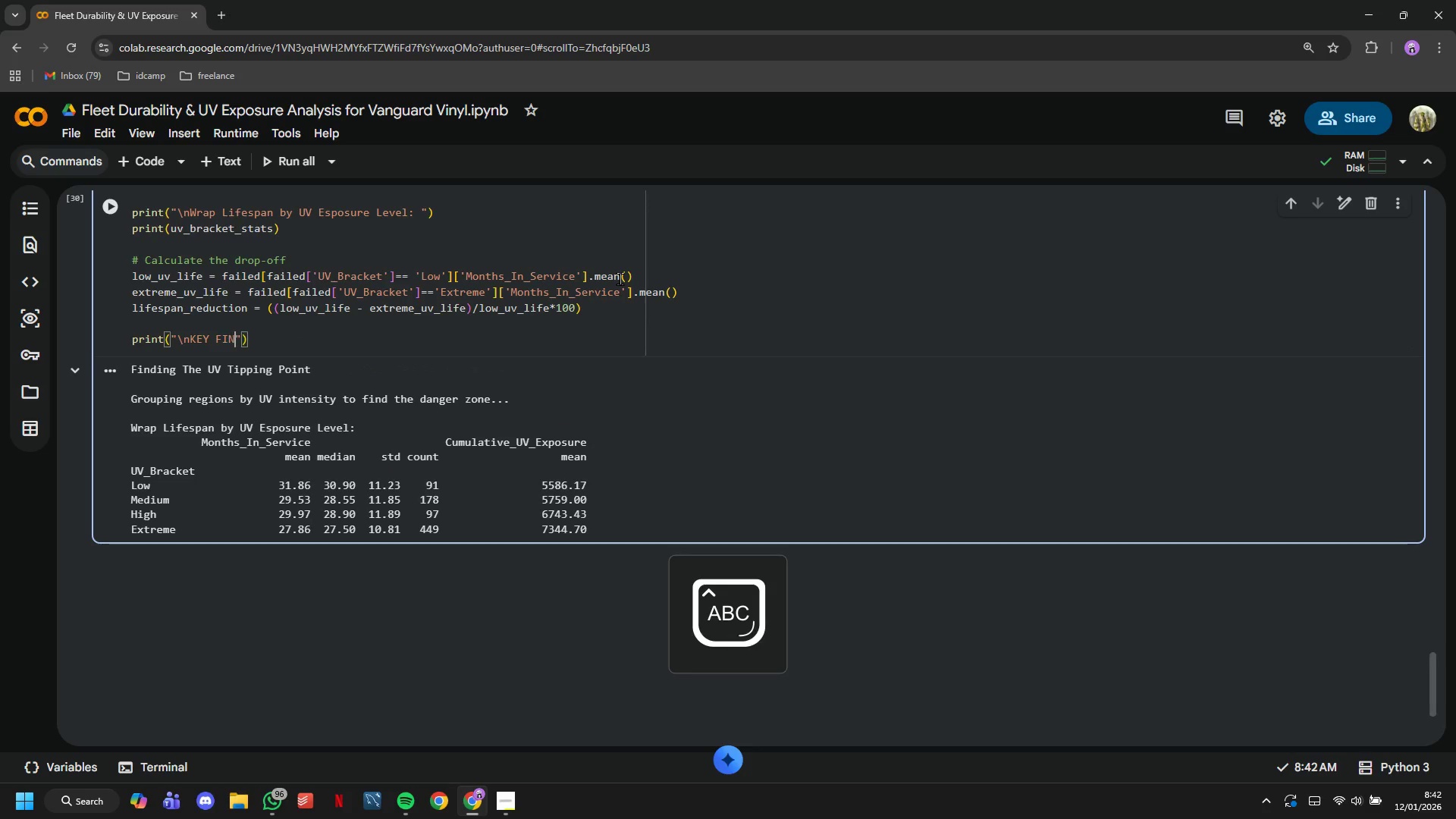 
key(ArrowRight)
 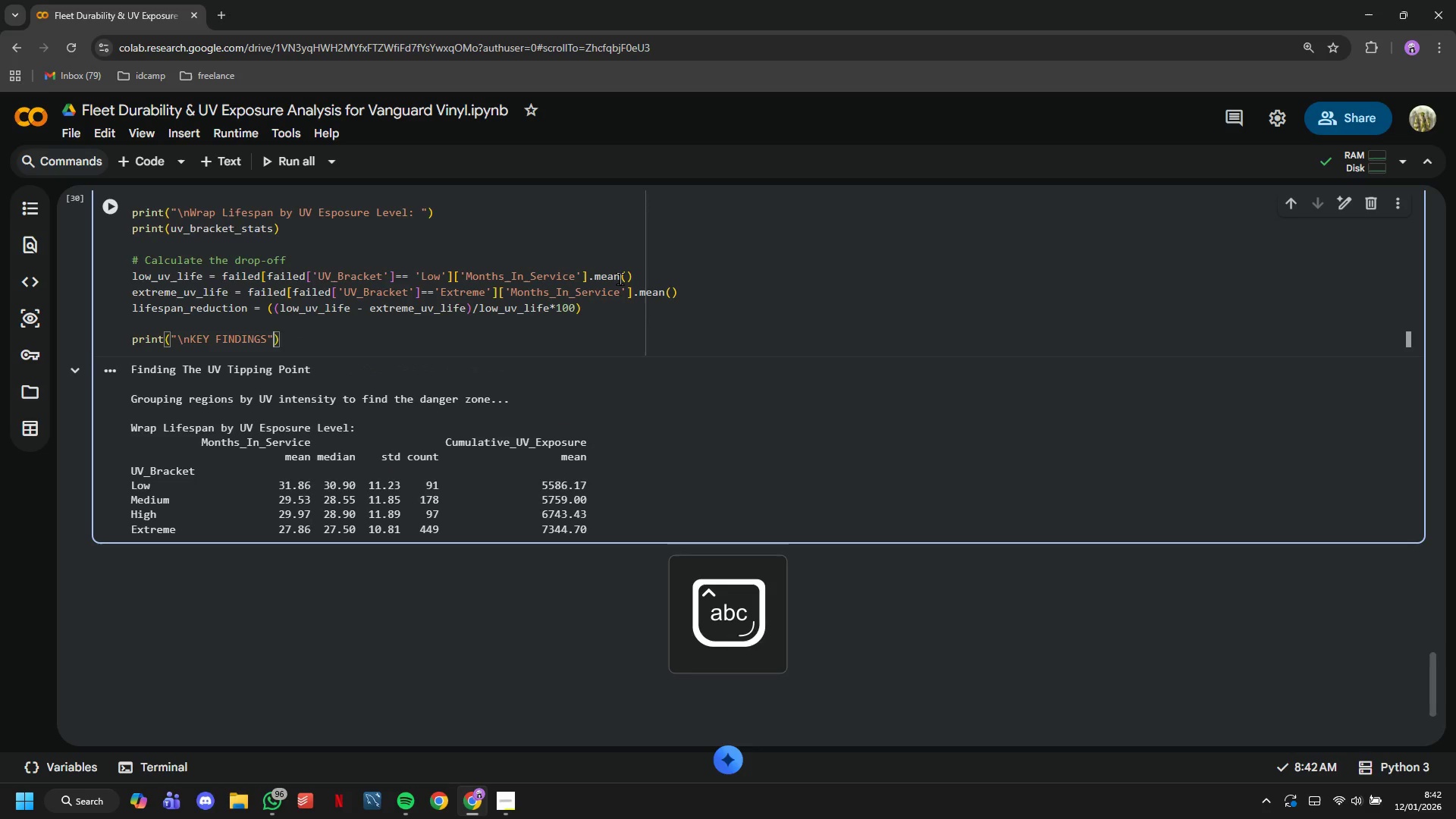 
key(ArrowRight)
 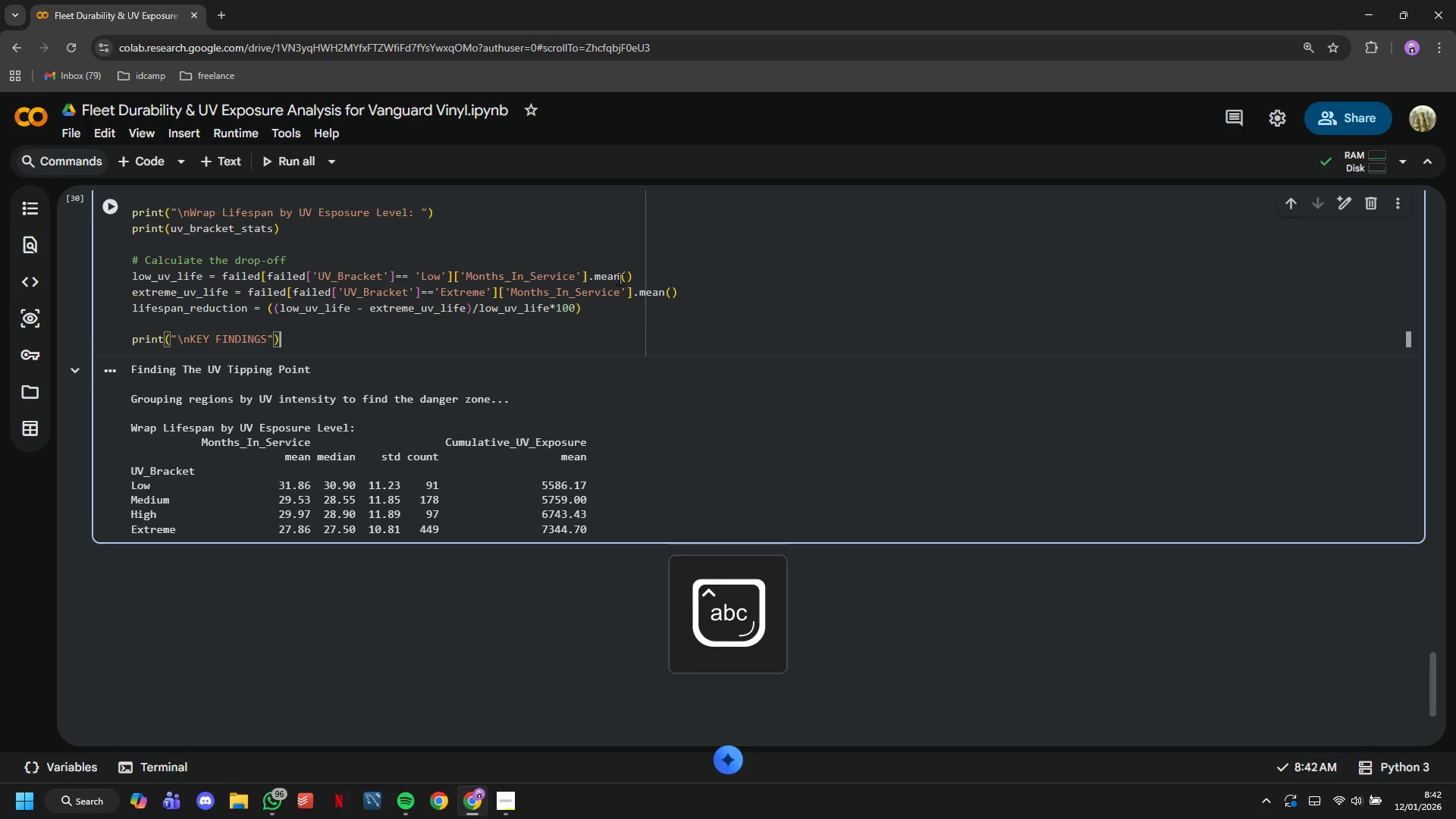 
key(ArrowRight)
 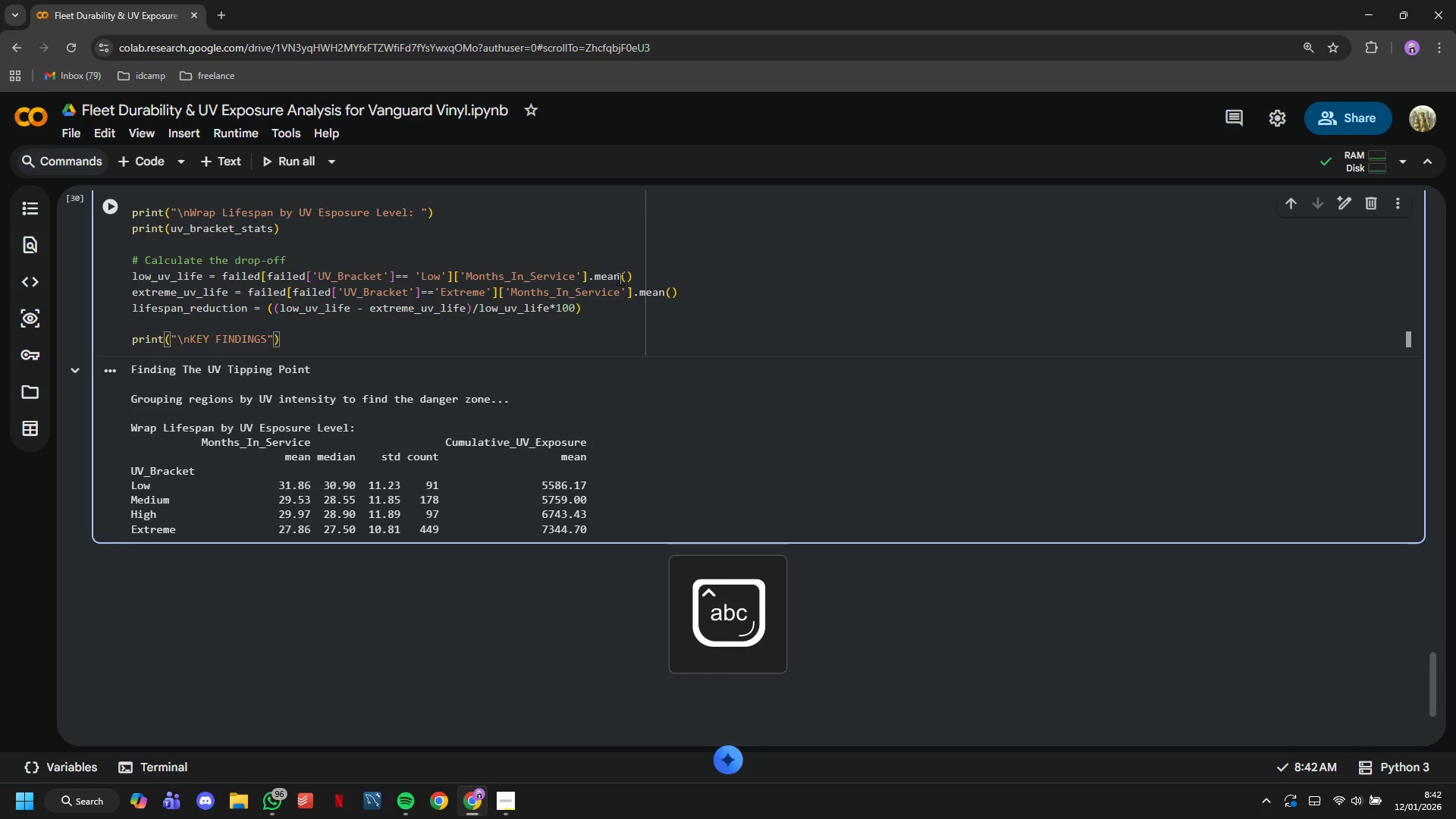 
key(Enter)
 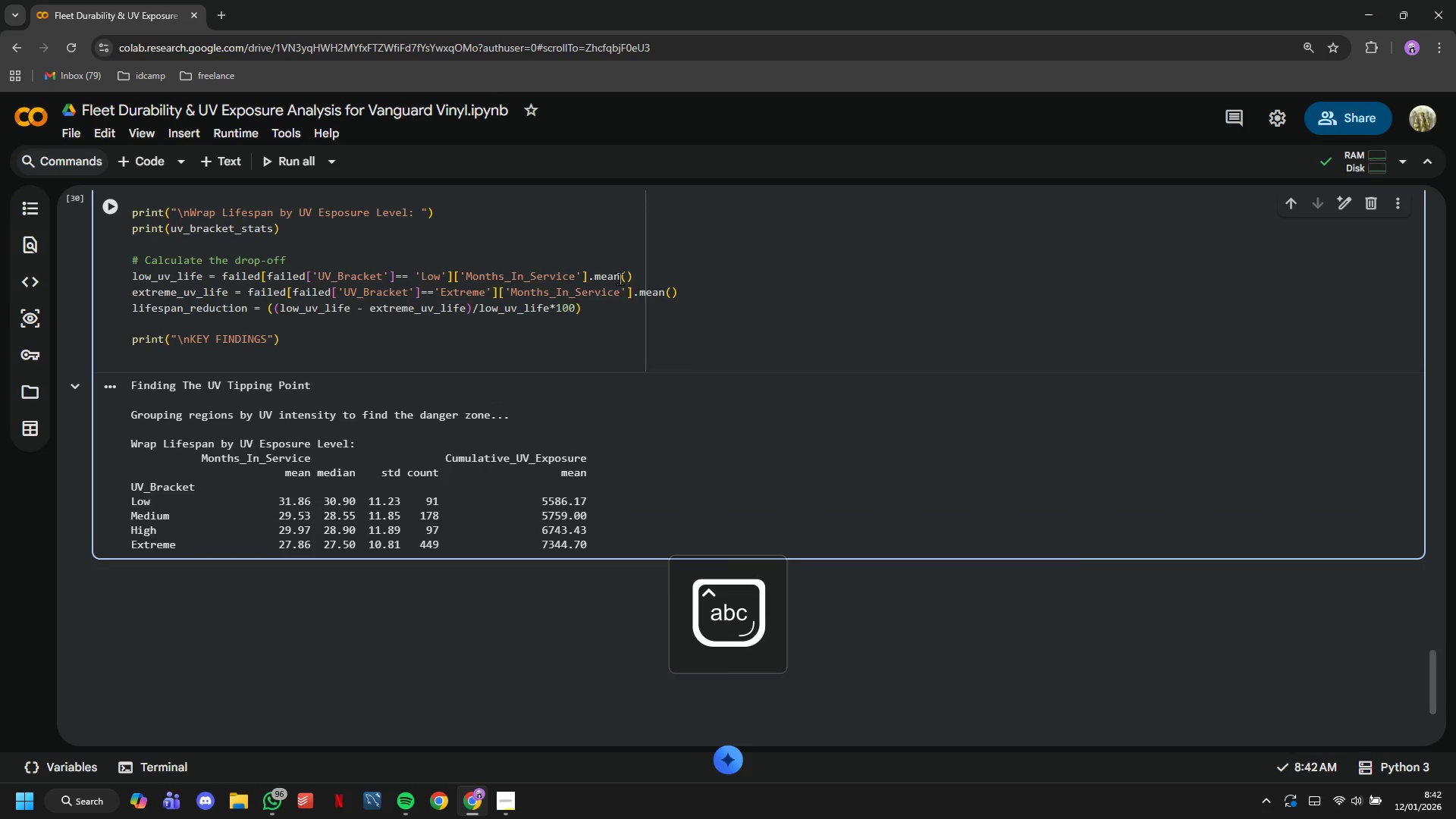 
type(print(f" Wraps in extreme UV zoe)
key(Backspace)
type(nes (8+ )
key(Backspace)
 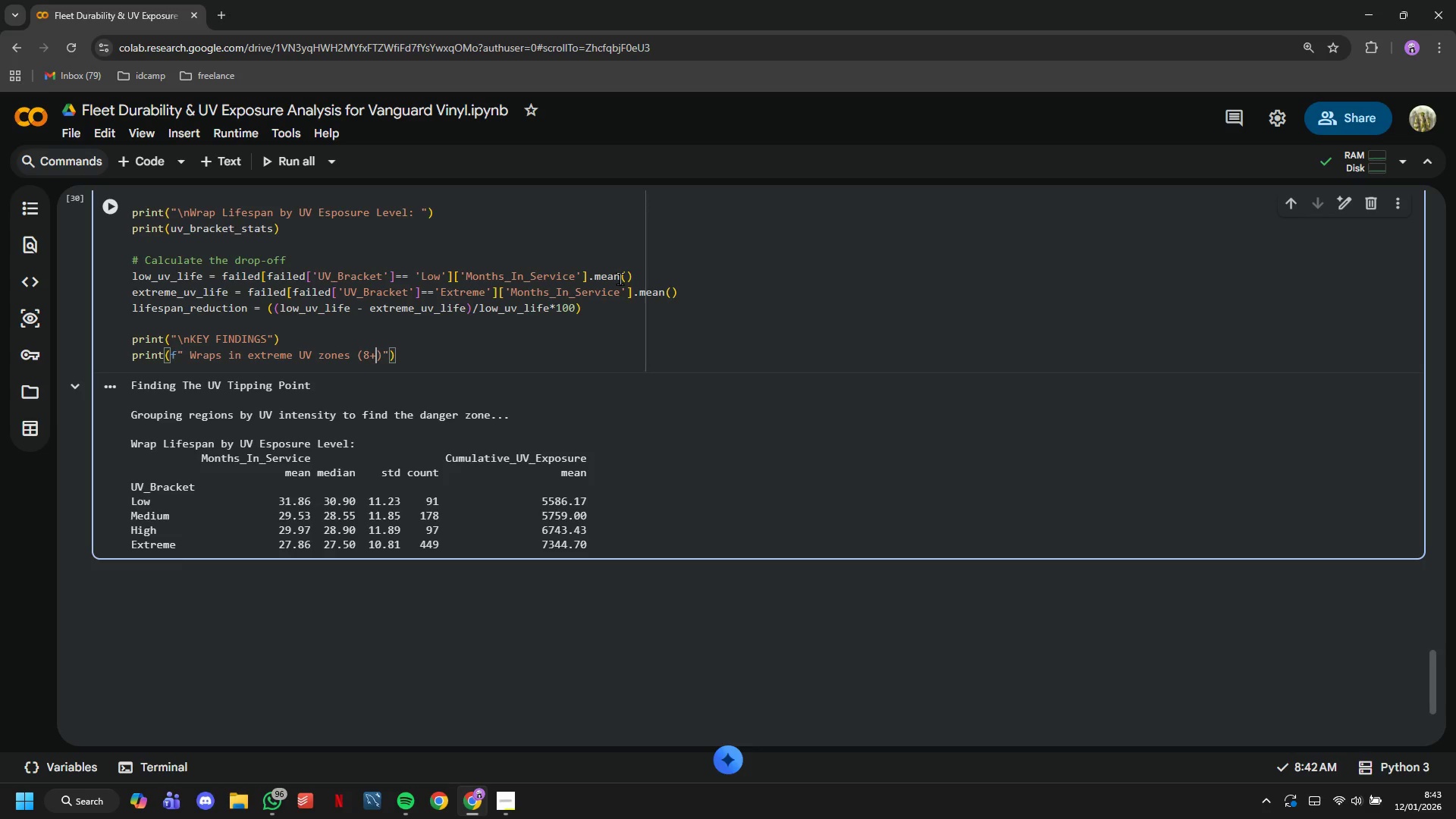 
 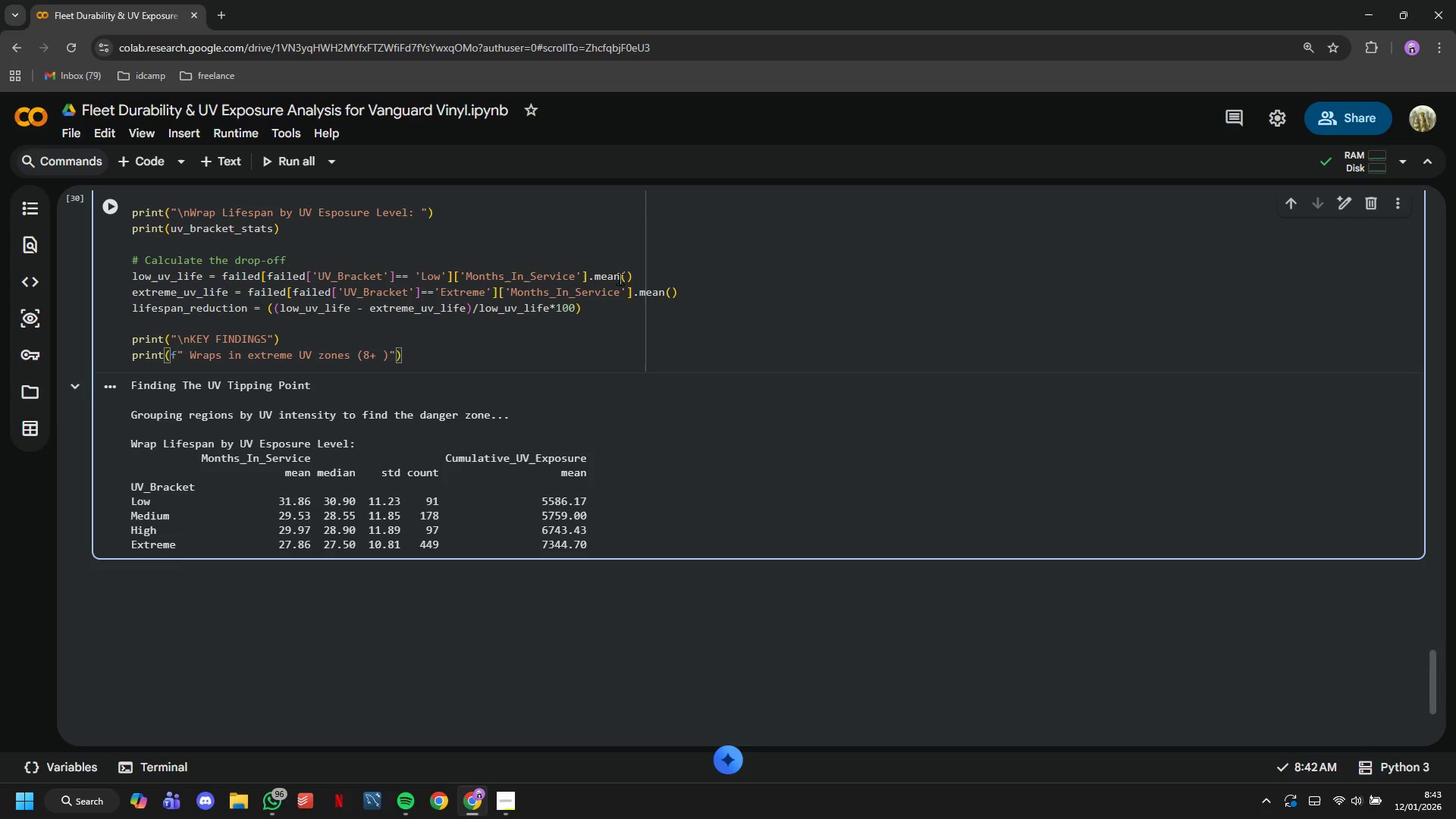 
key(ArrowRight)
 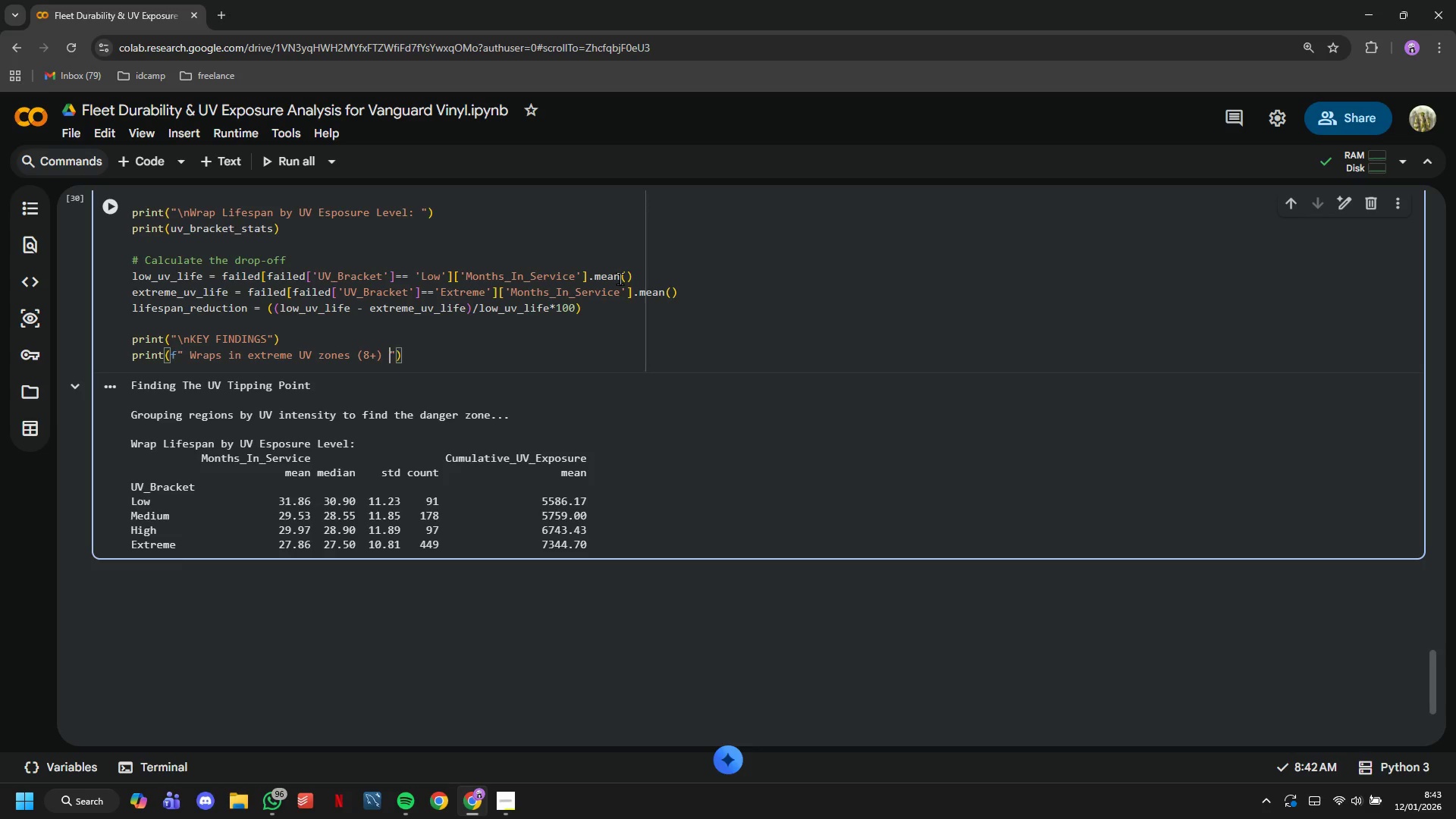 
type( last {lifespan)
 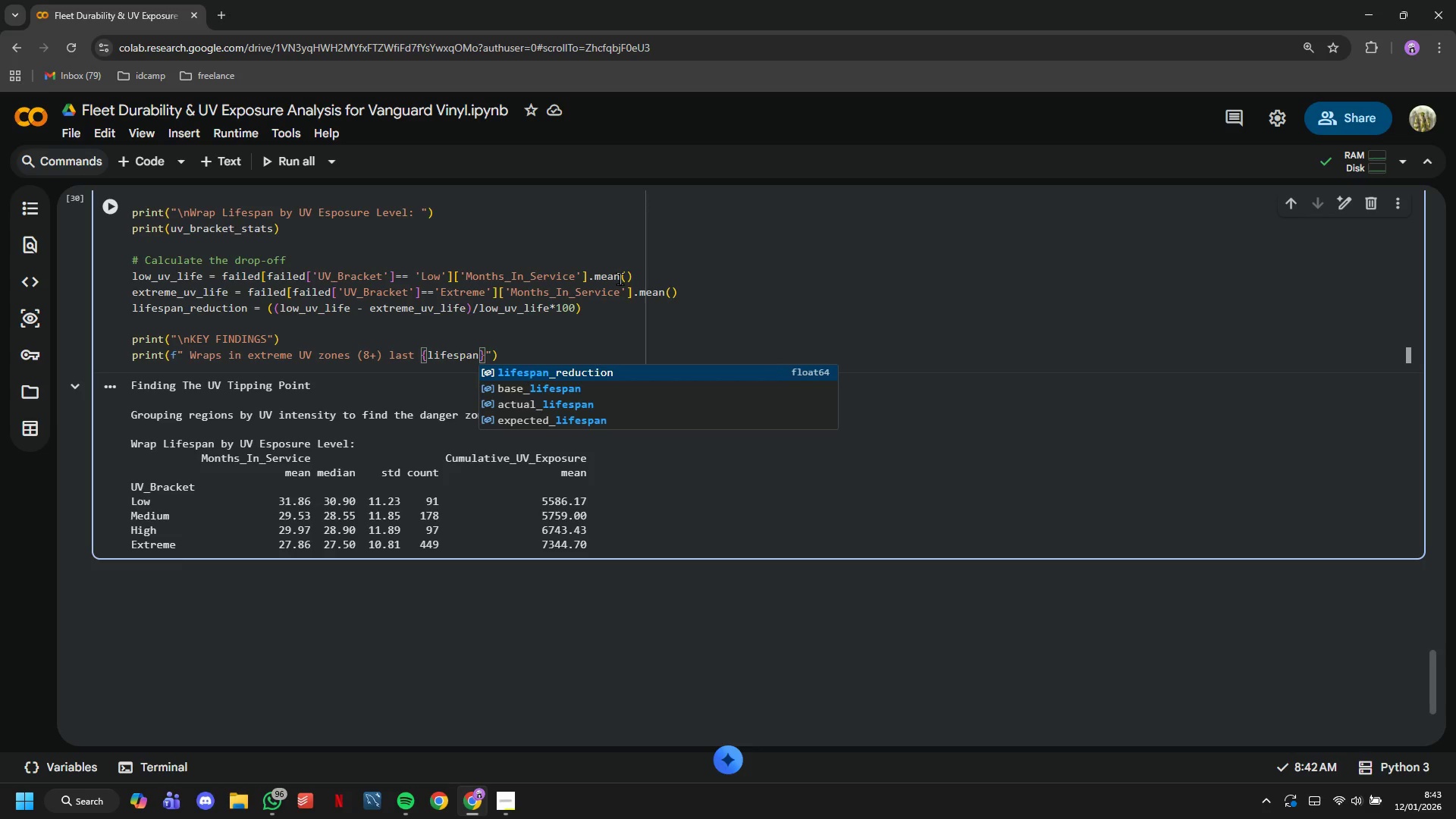 
key(Enter)
 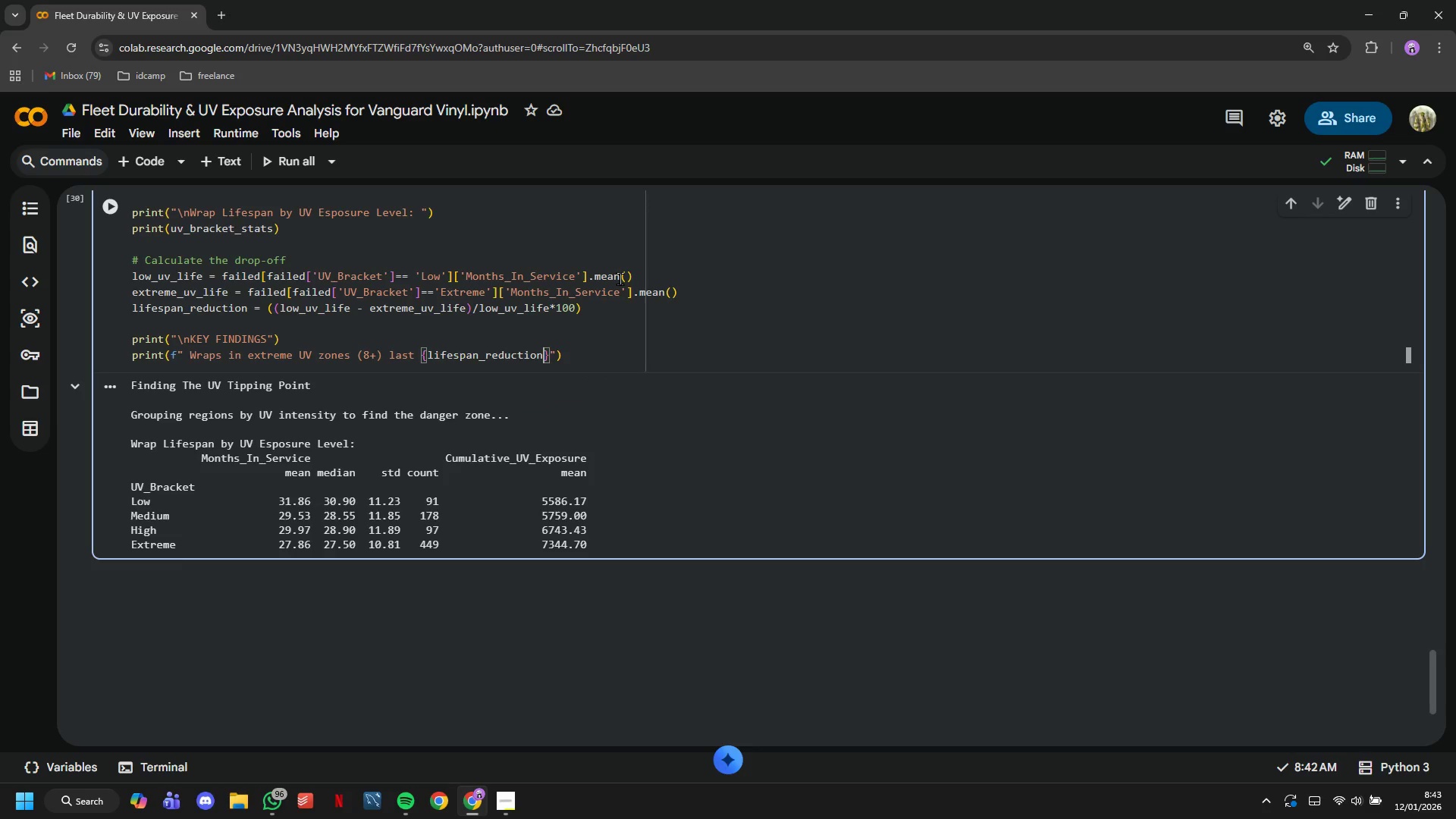 
key(ArrowRight)
 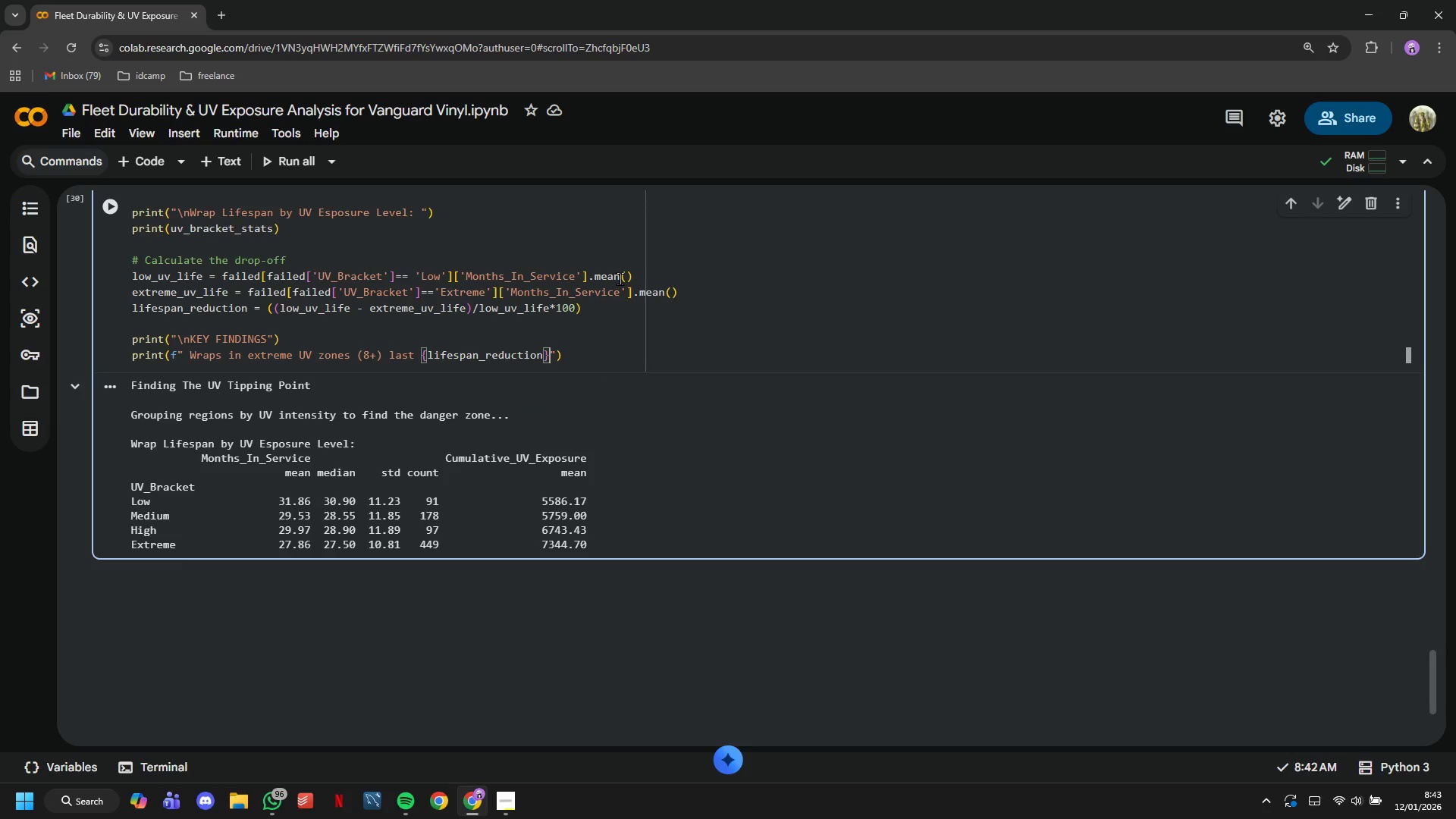 
key(ArrowLeft)
 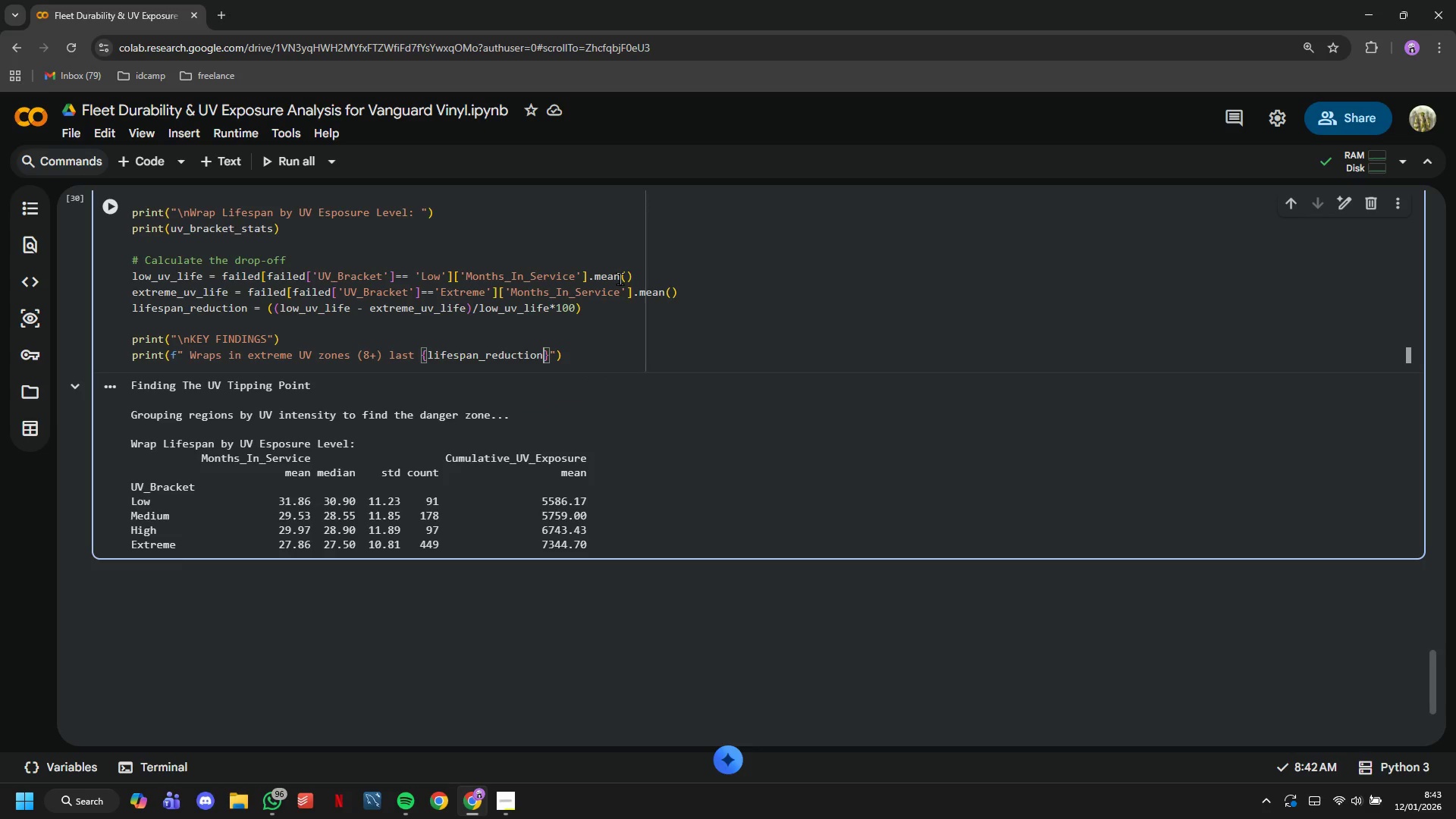 
type(:.0f)
 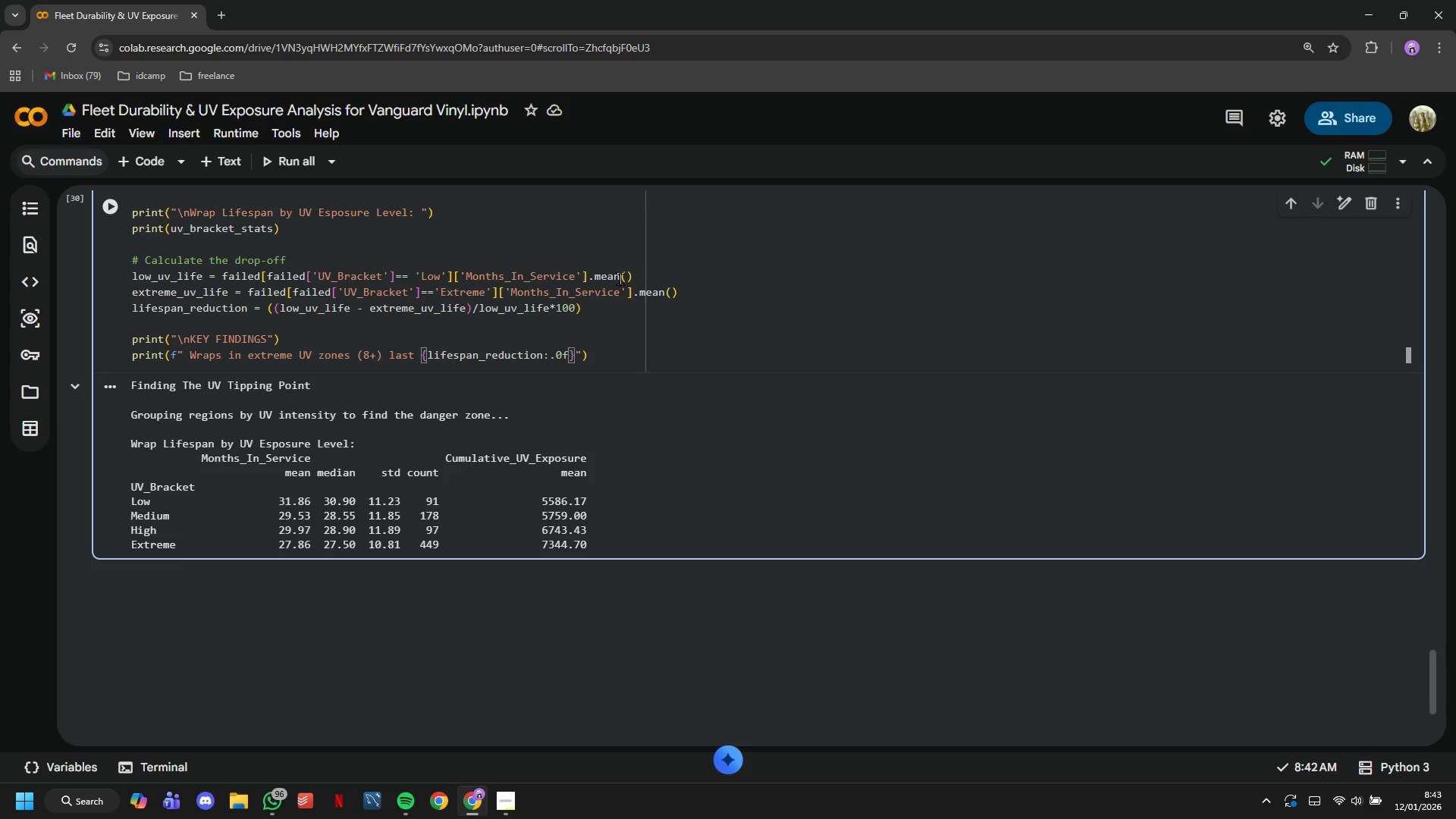 
key(ArrowRight)
 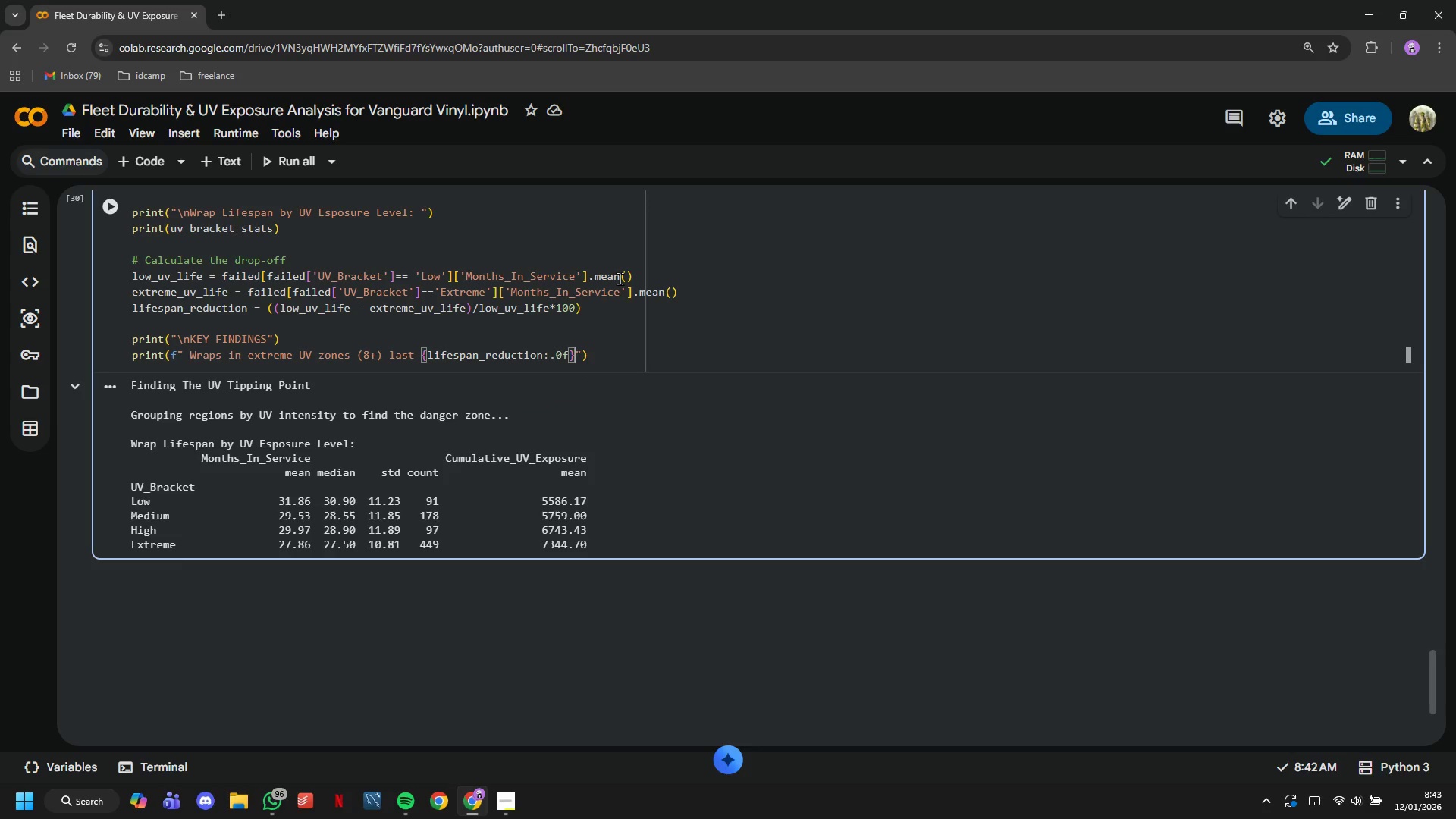 
type(% LESS than low UV zones)
 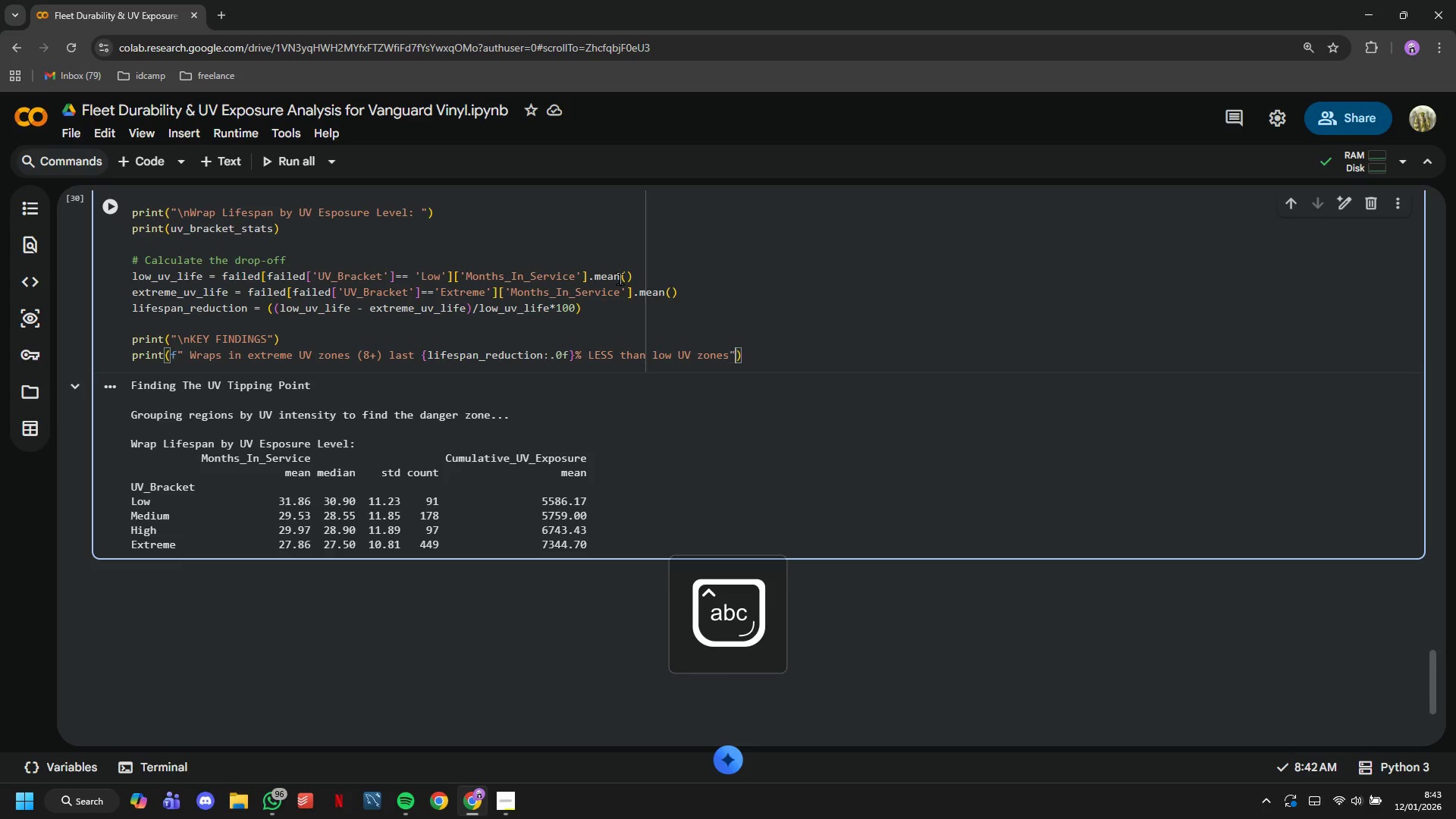 
key(ArrowRight)
 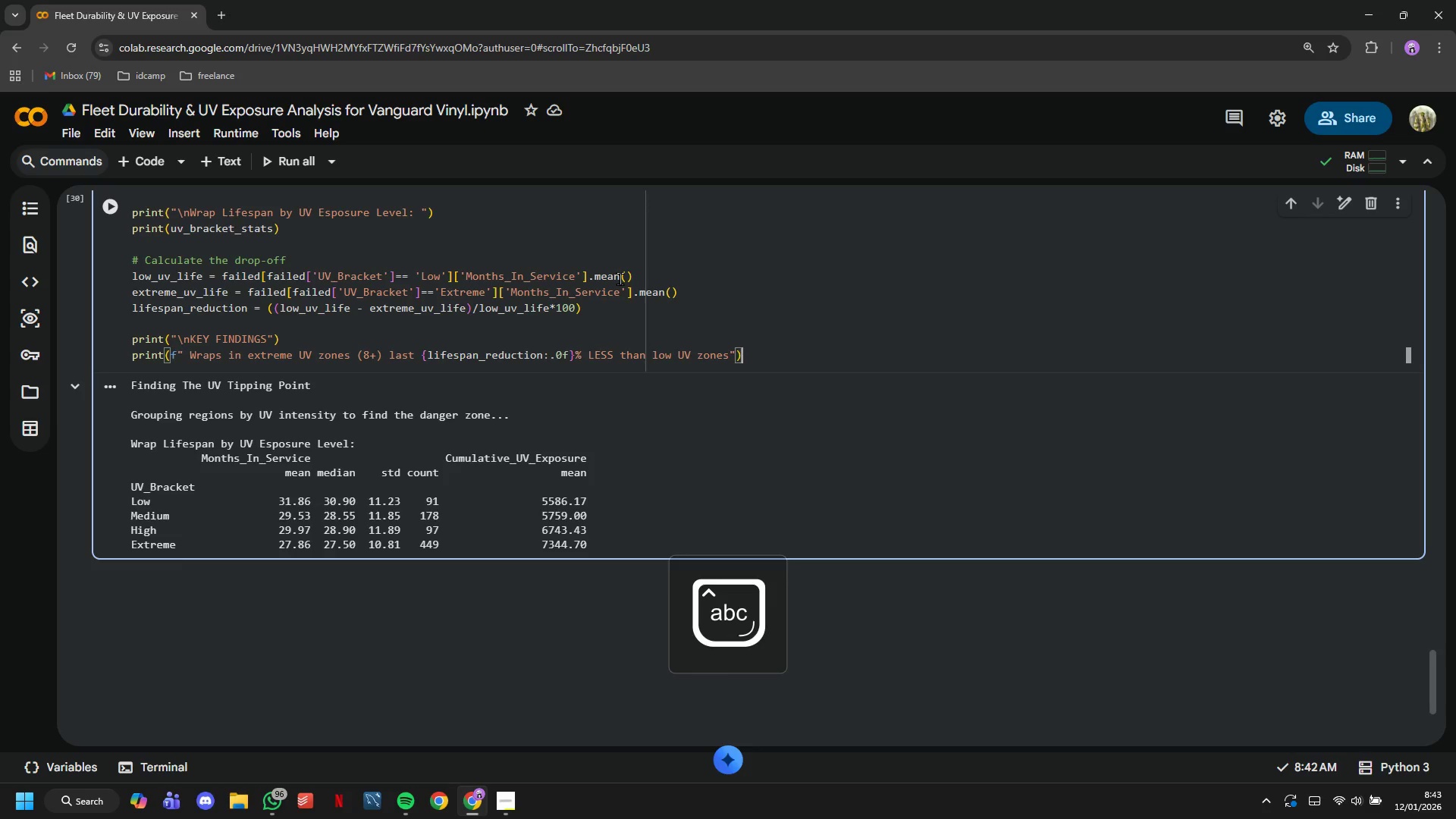 
key(ArrowRight)
 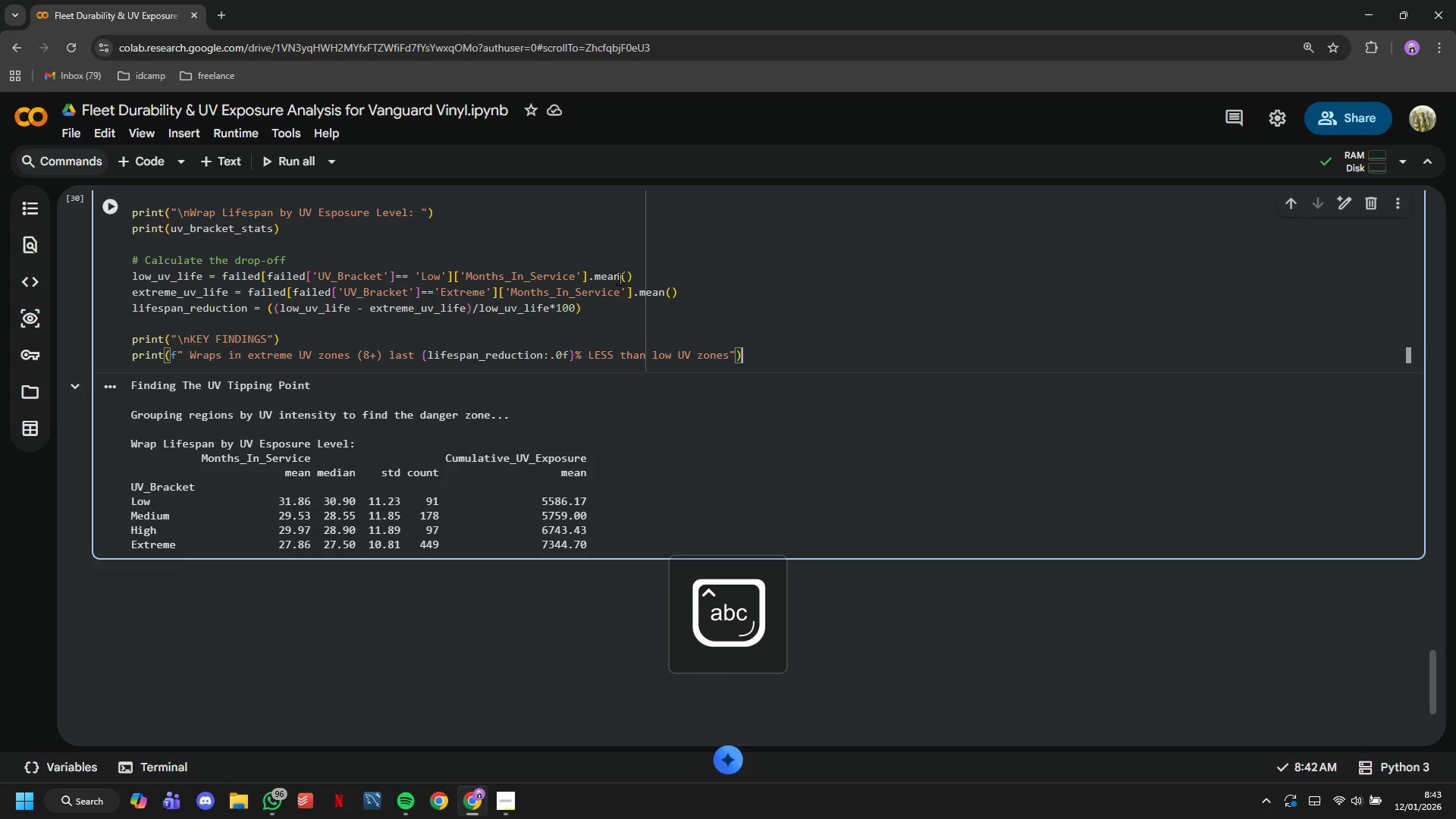 
key(Enter)
 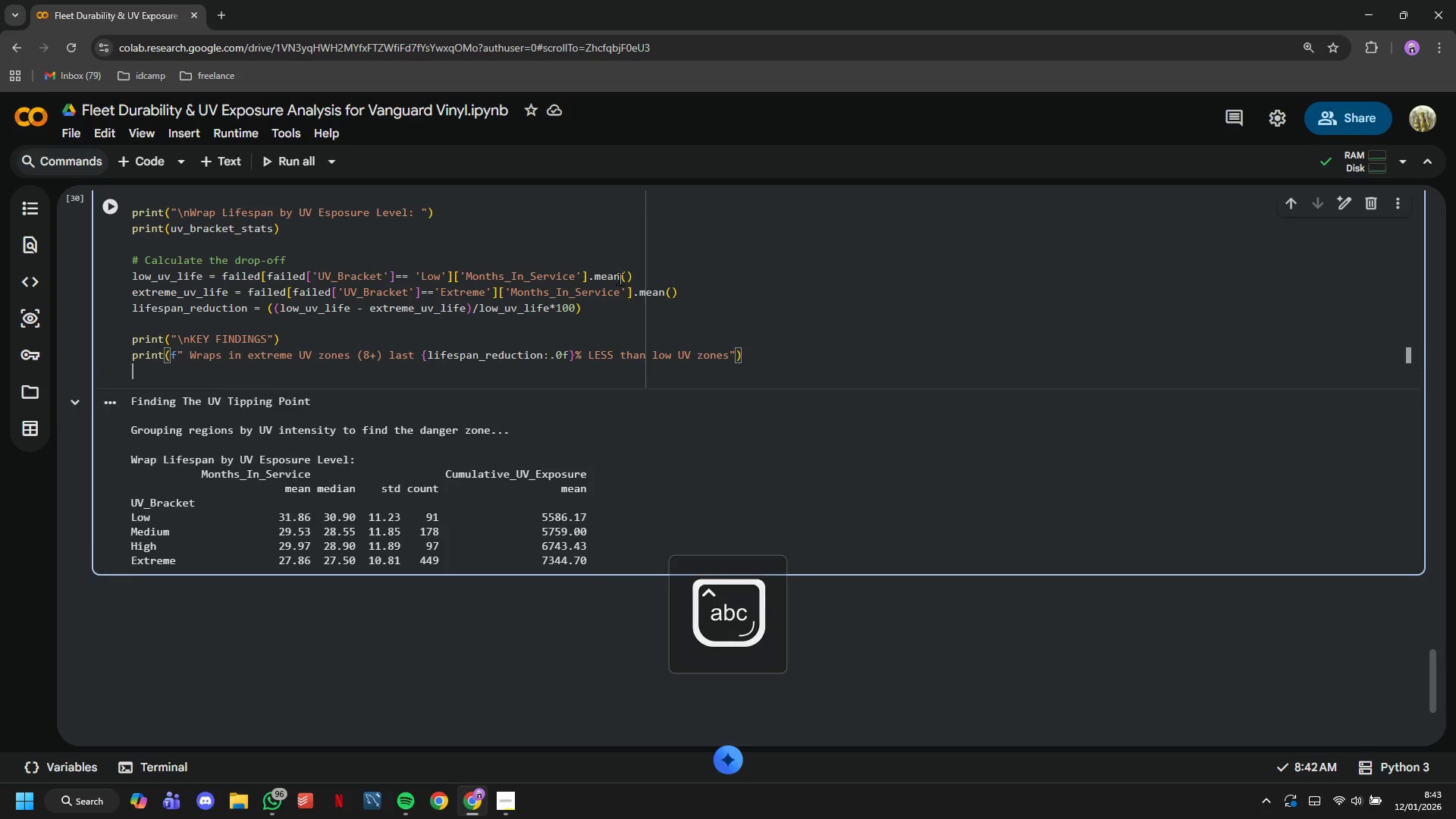 
type(print(f"")
 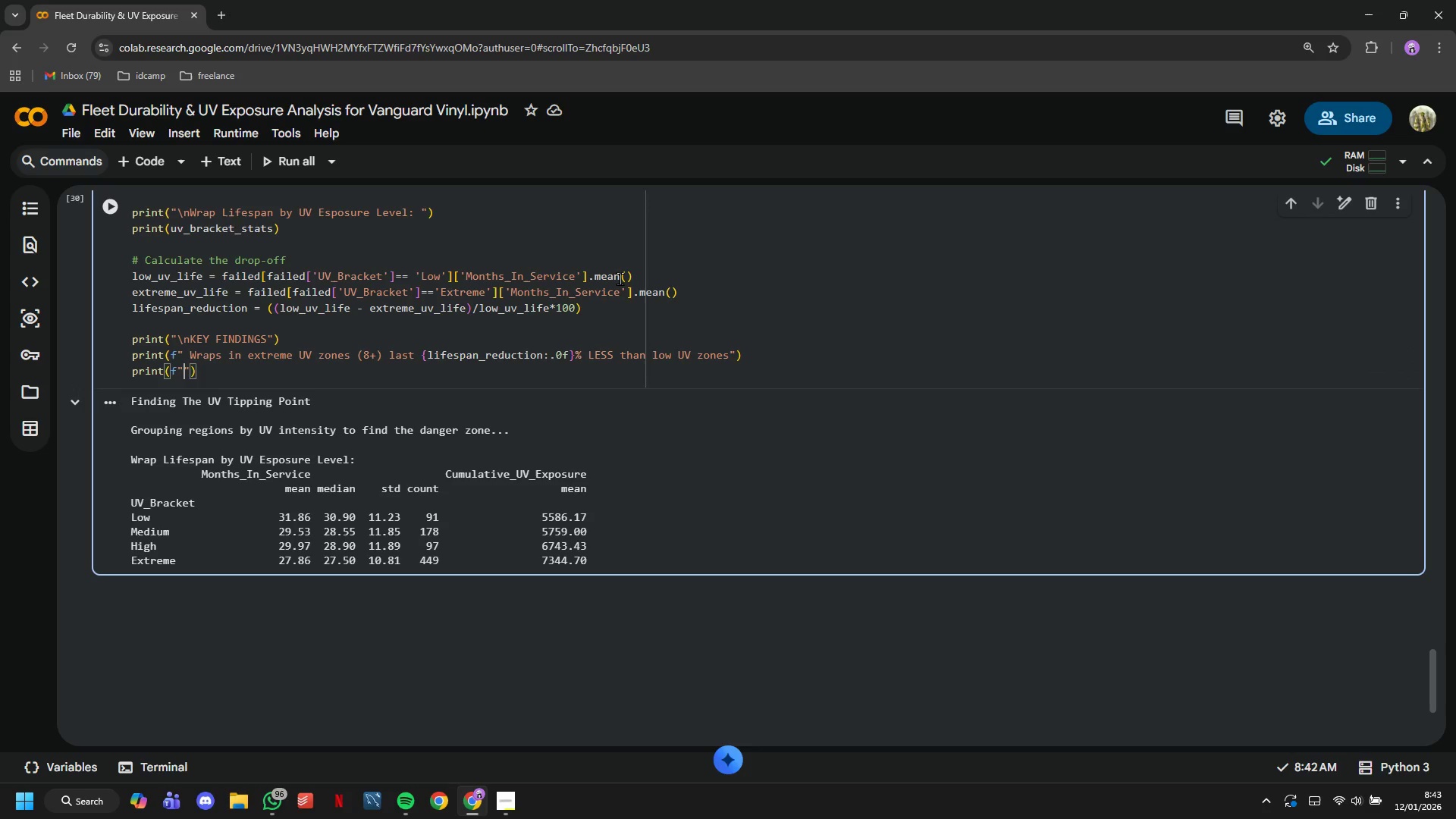 
 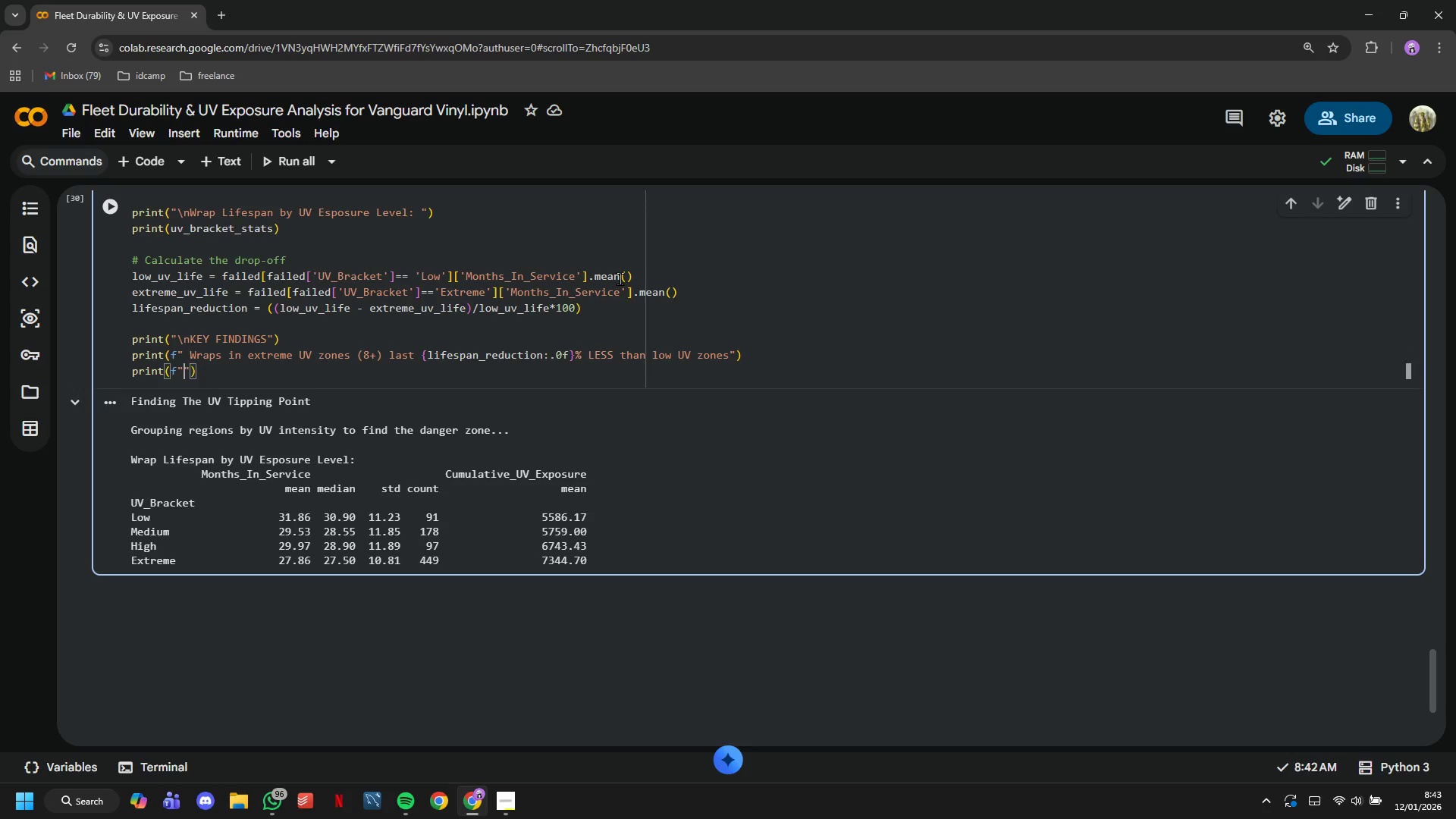 
key(ArrowLeft)
 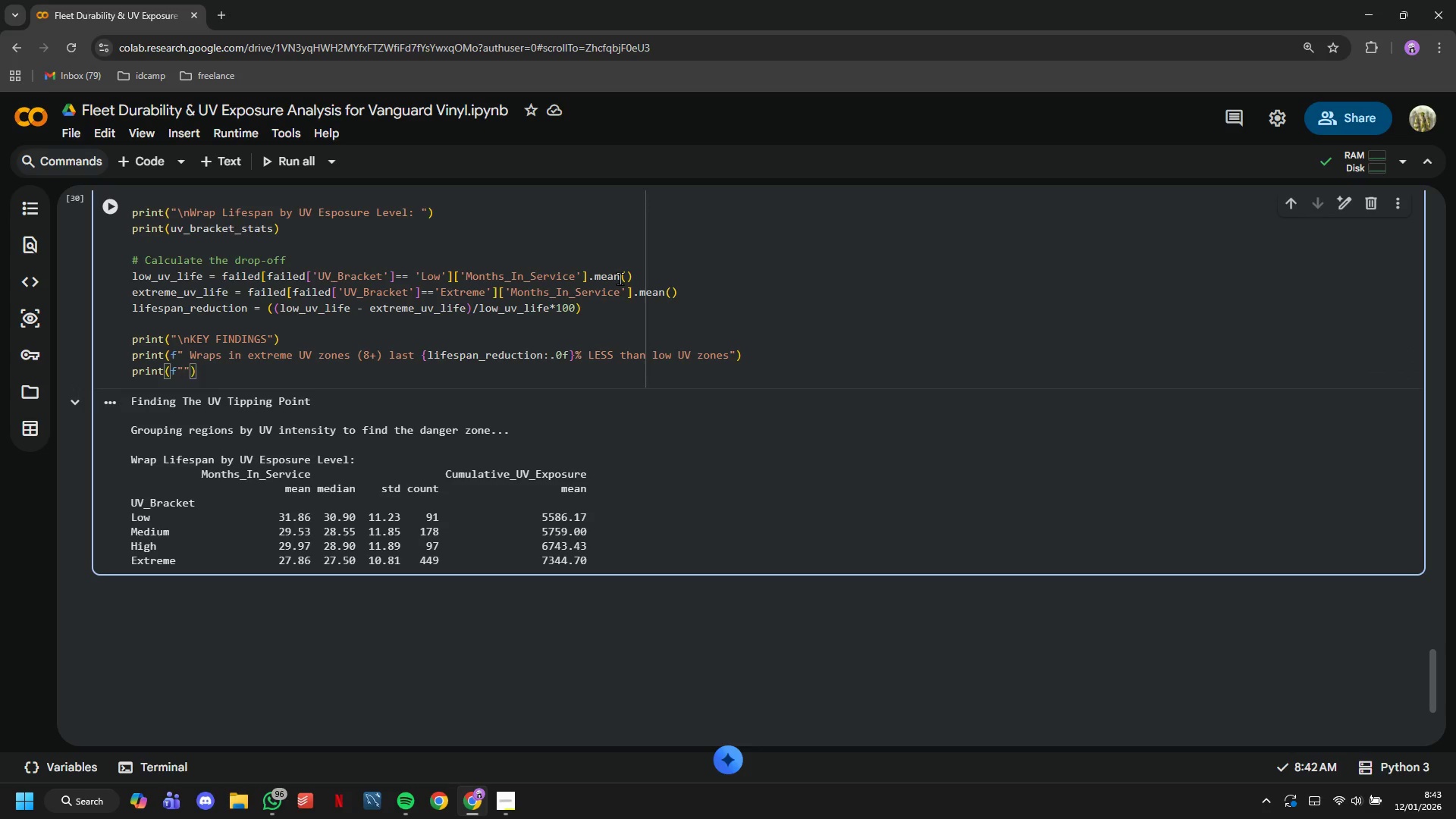 
type( Low UV average: {low_uv_life)
 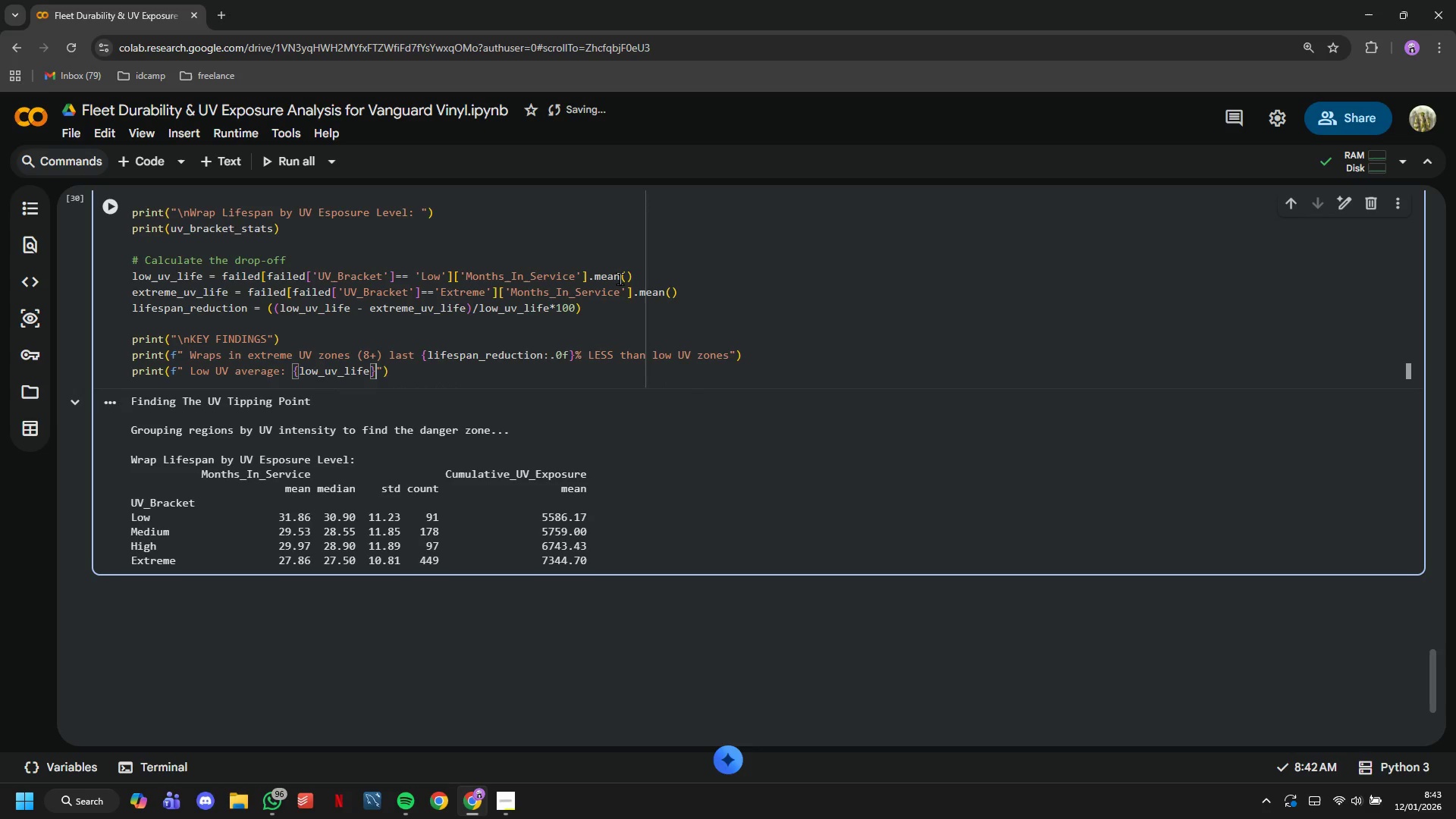 
 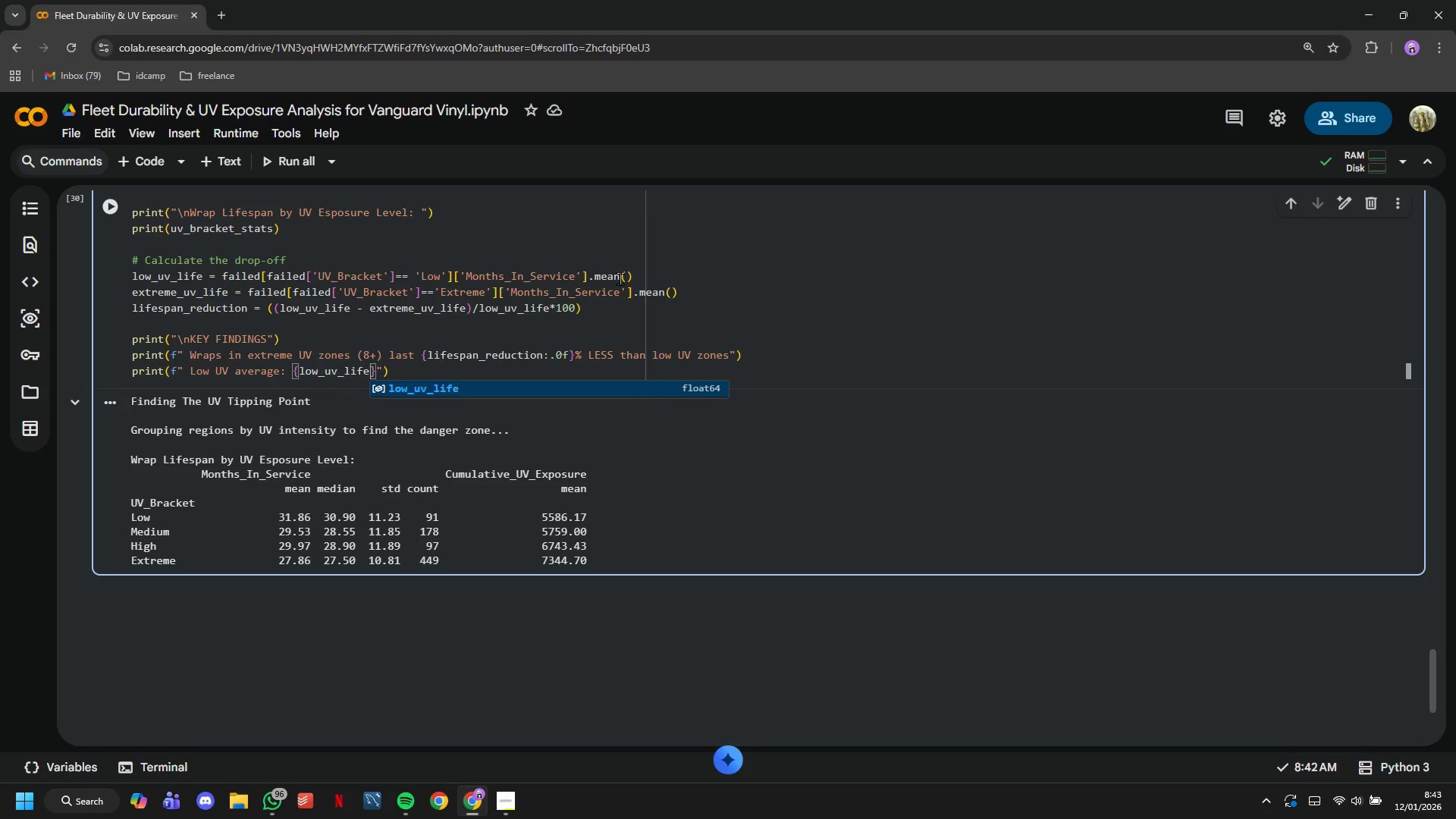 
key(ArrowRight)
 